 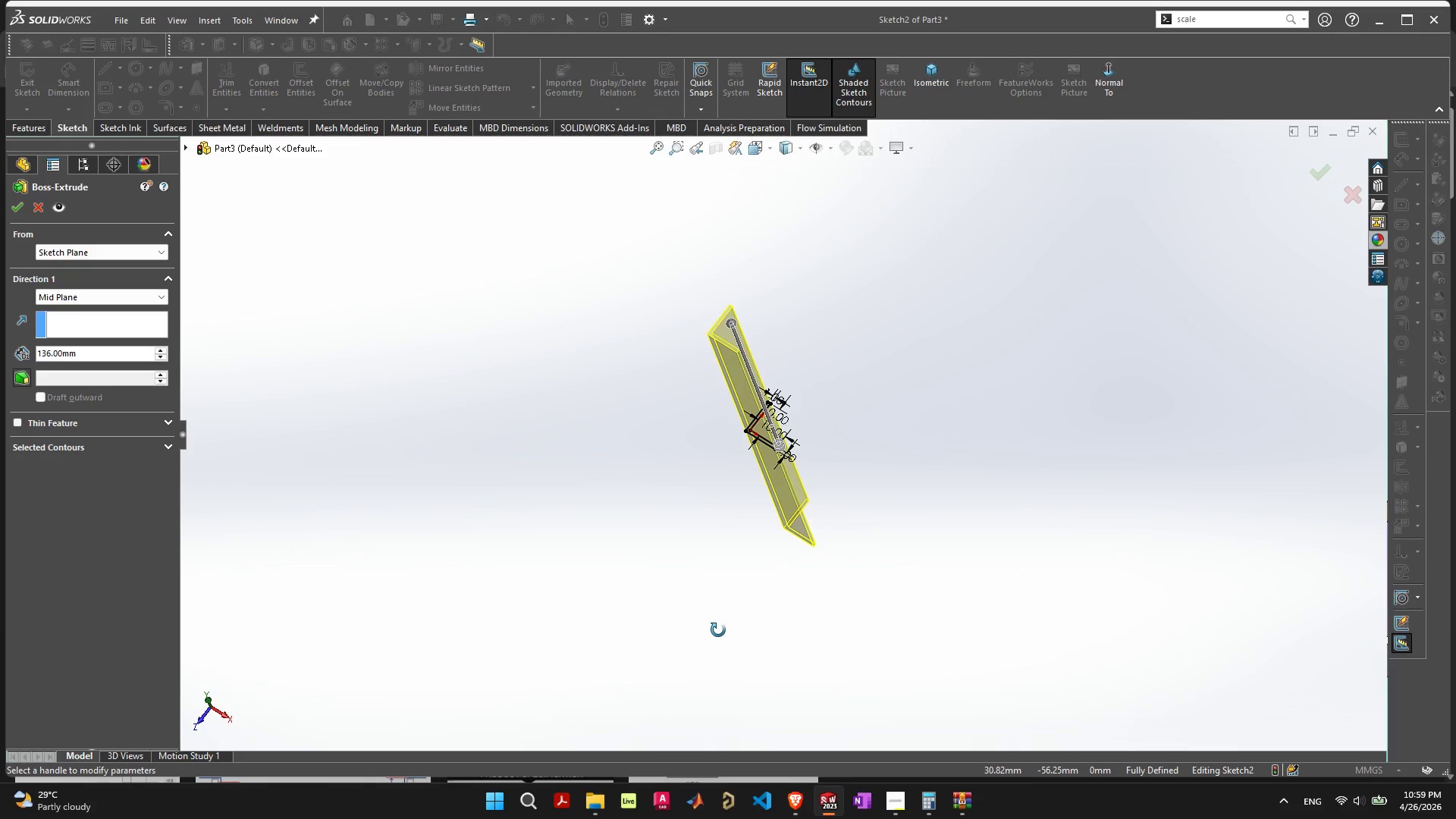 
left_click([22, 208])
 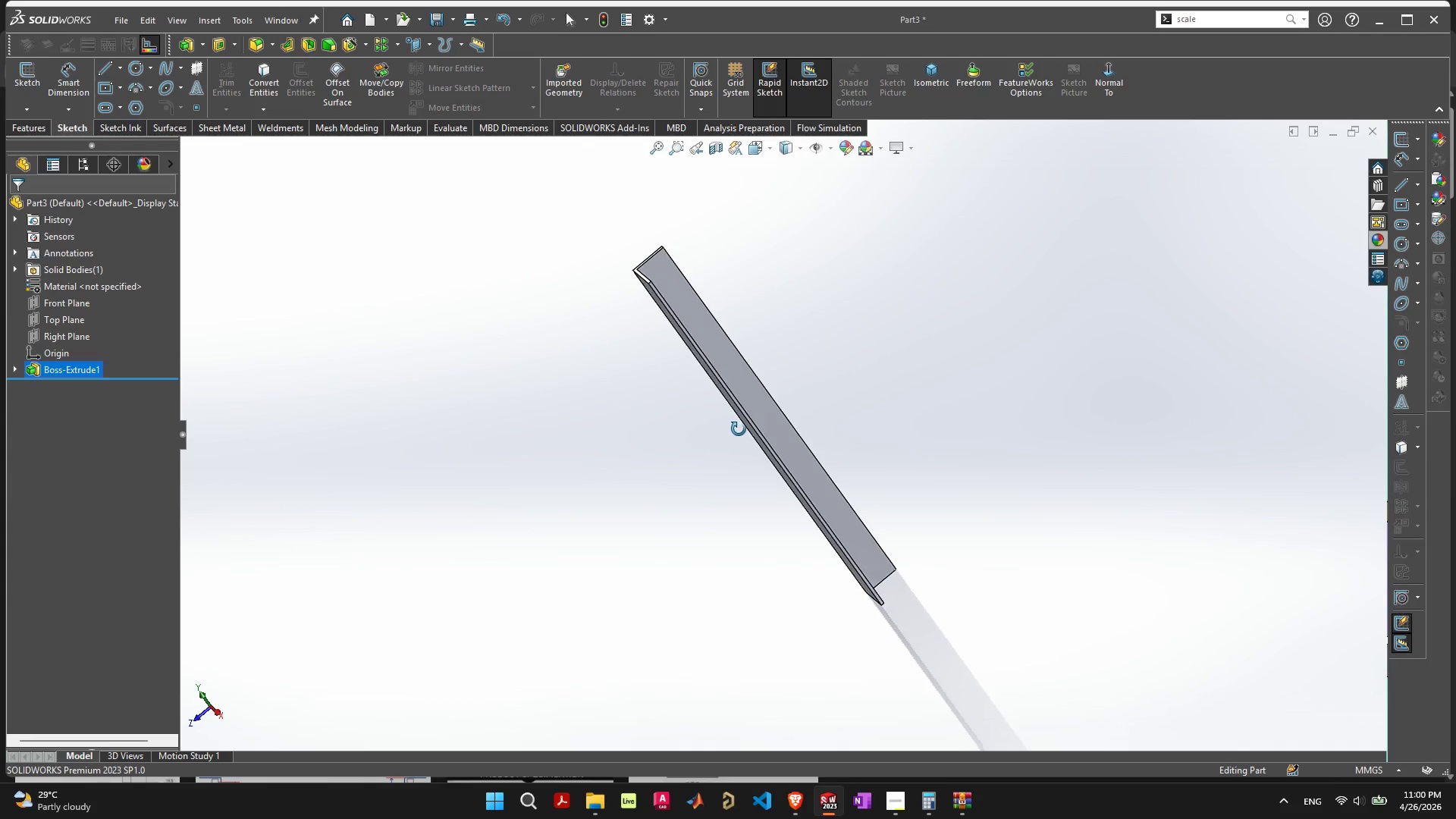 
wait(5.75)
 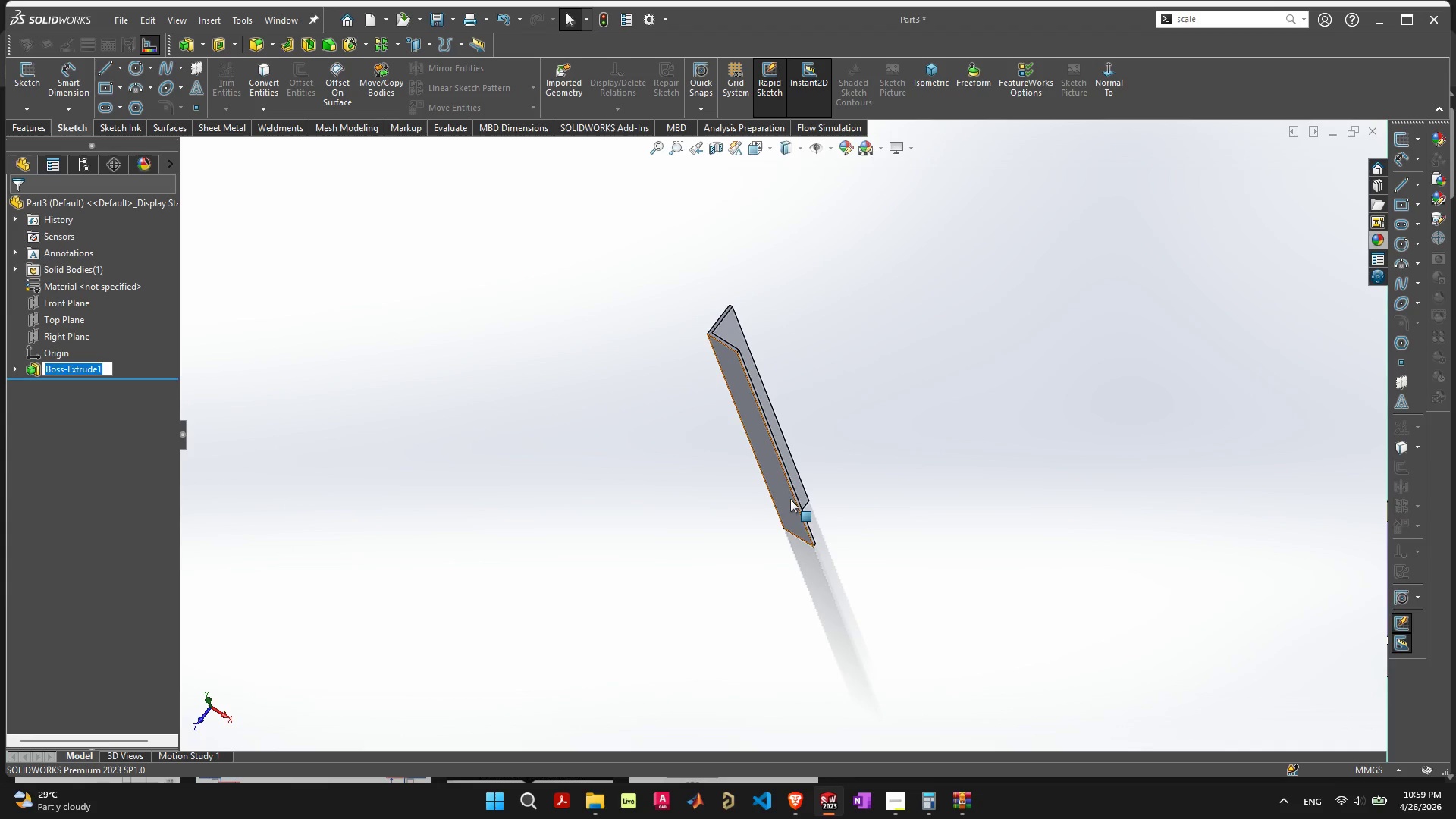 
left_click([741, 303])
 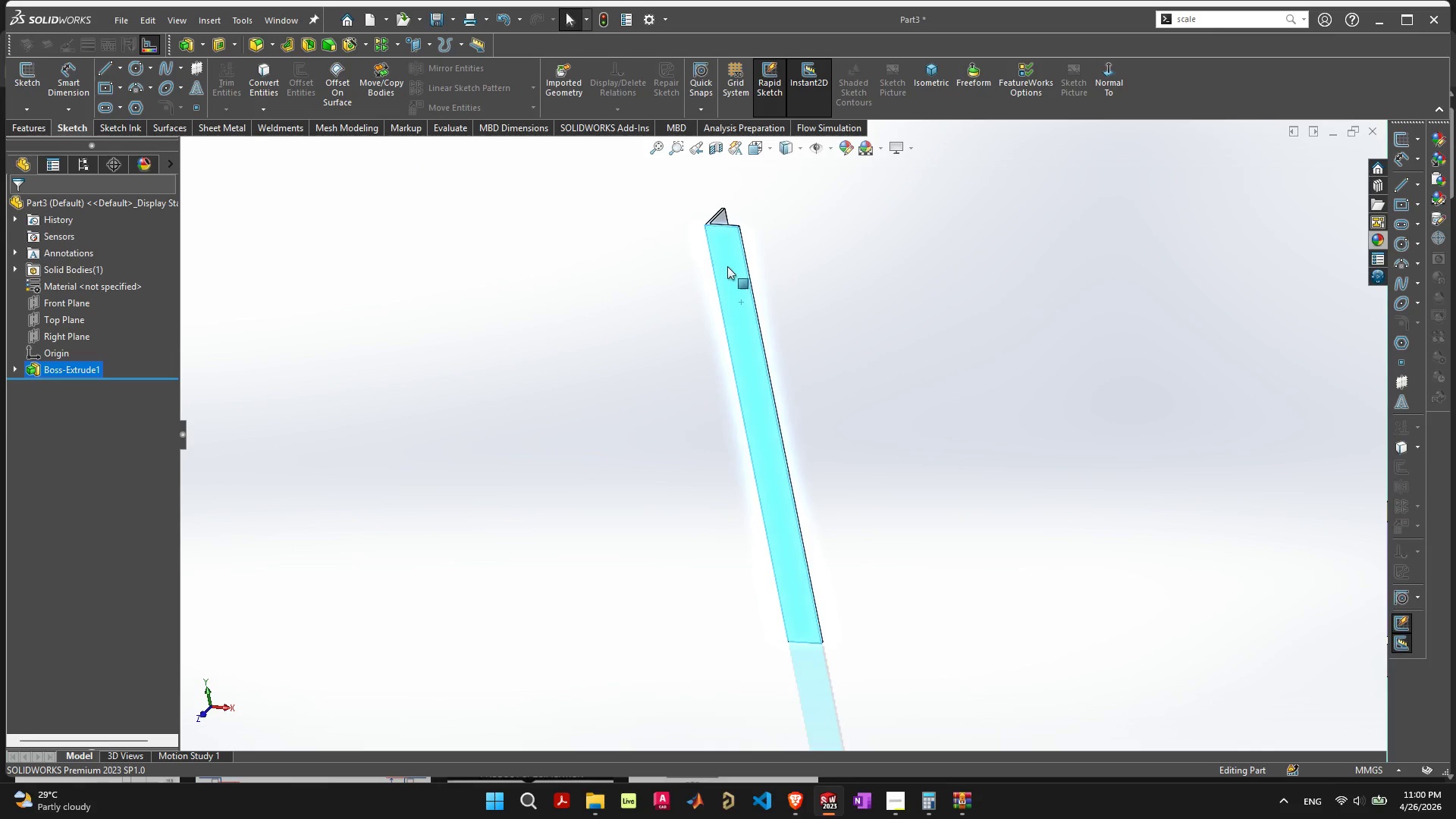 
wait(5.33)
 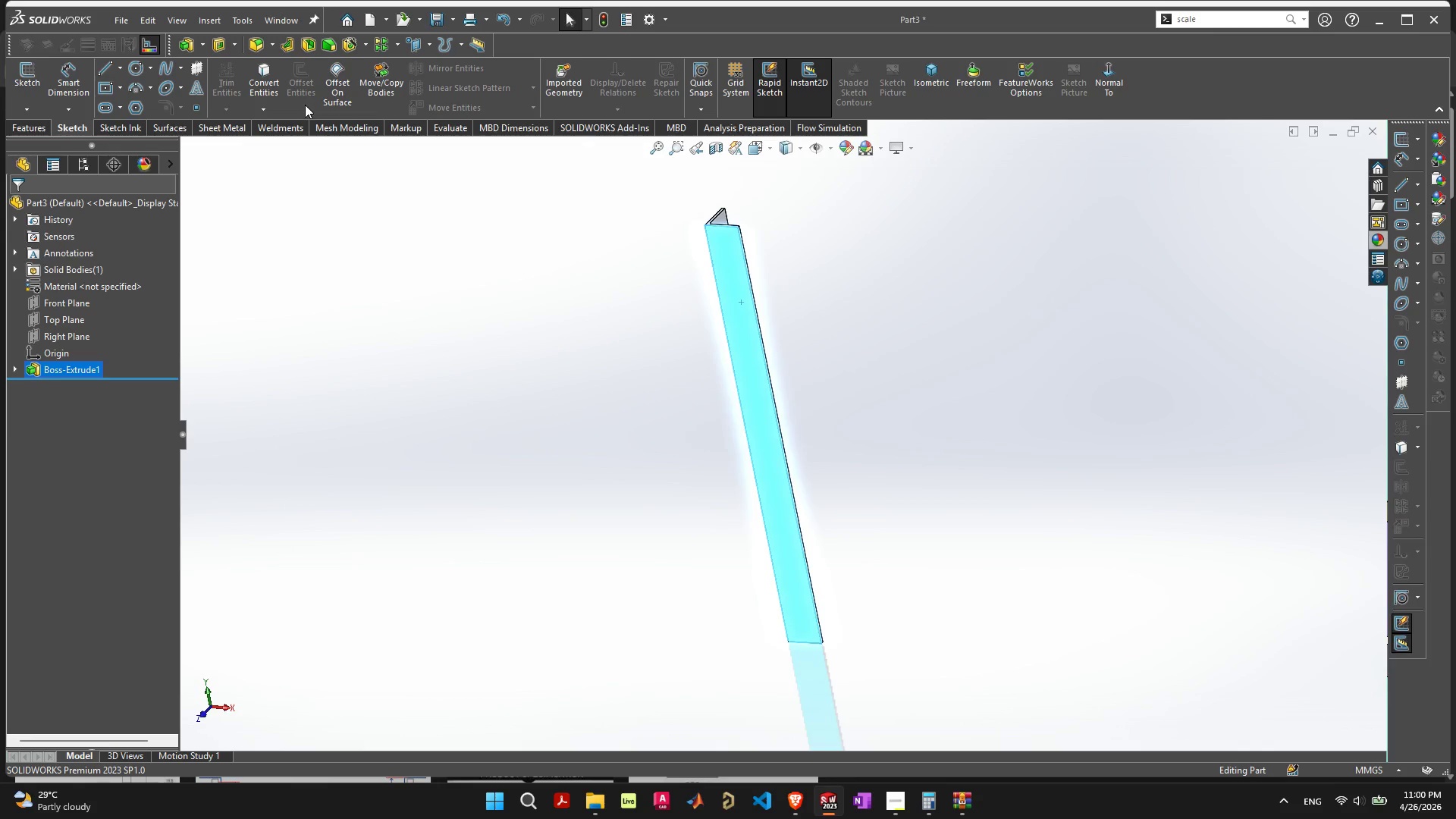 
right_click([733, 270])
 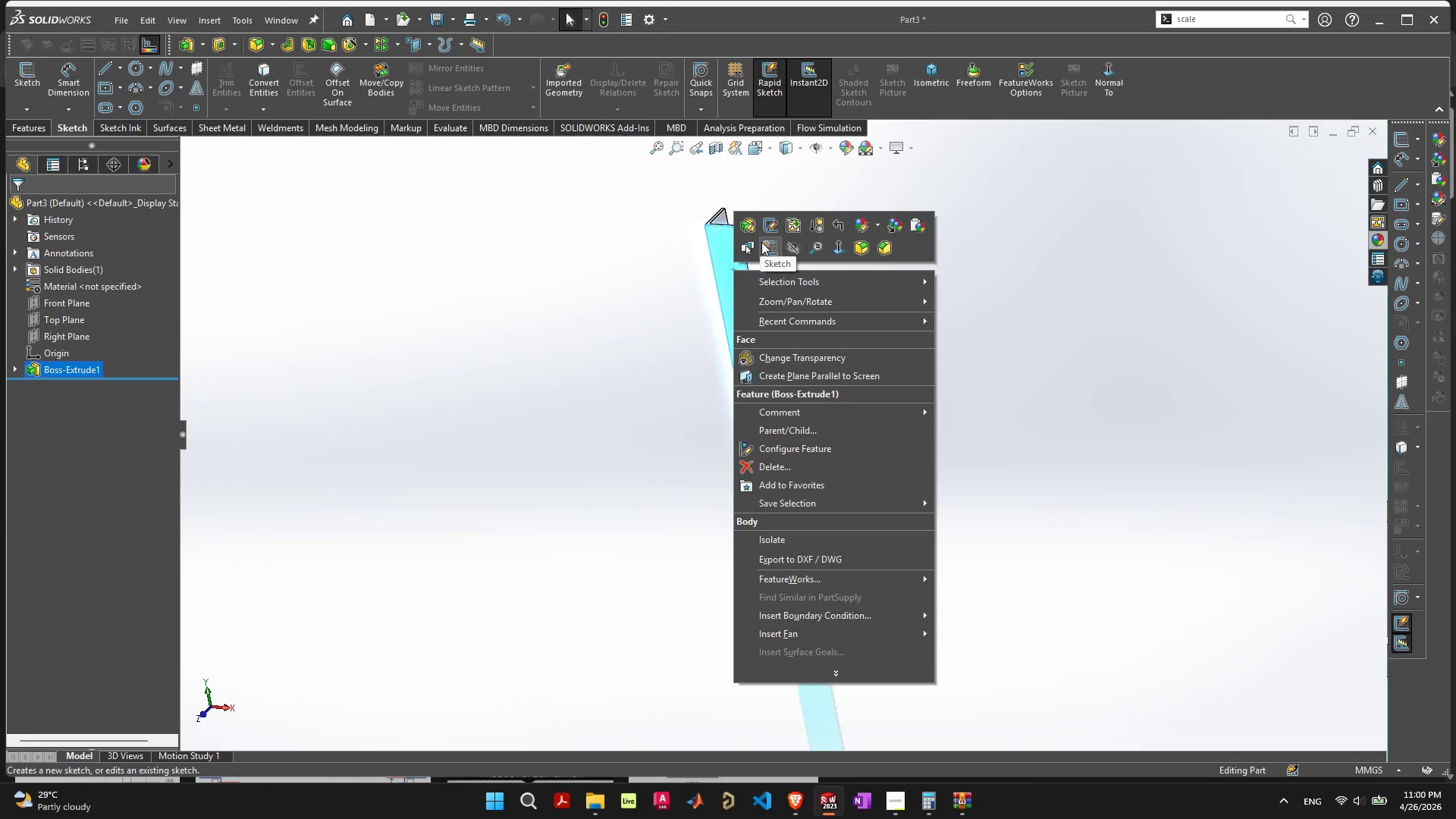 
left_click([764, 242])
 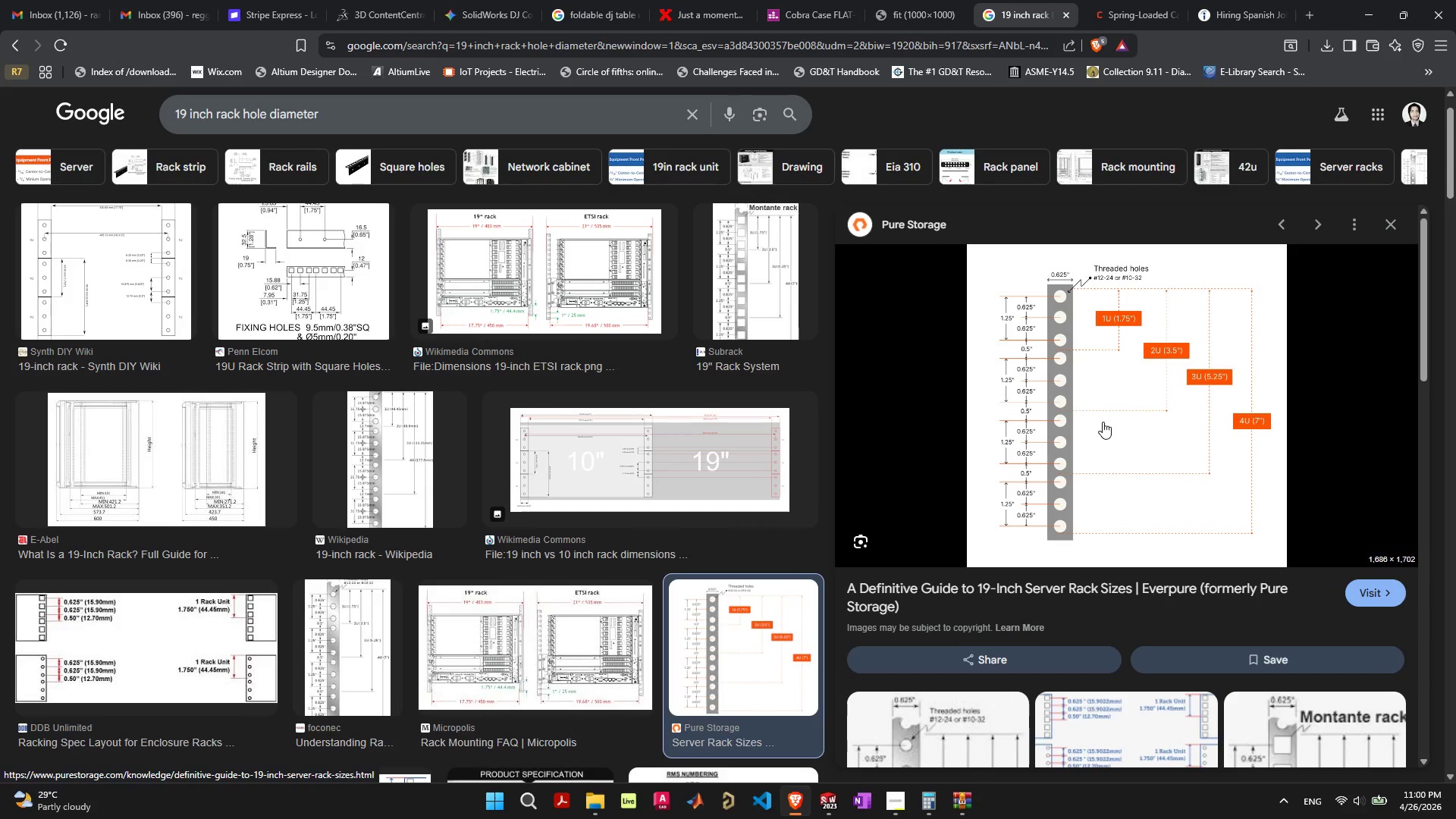 
wait(16.86)
 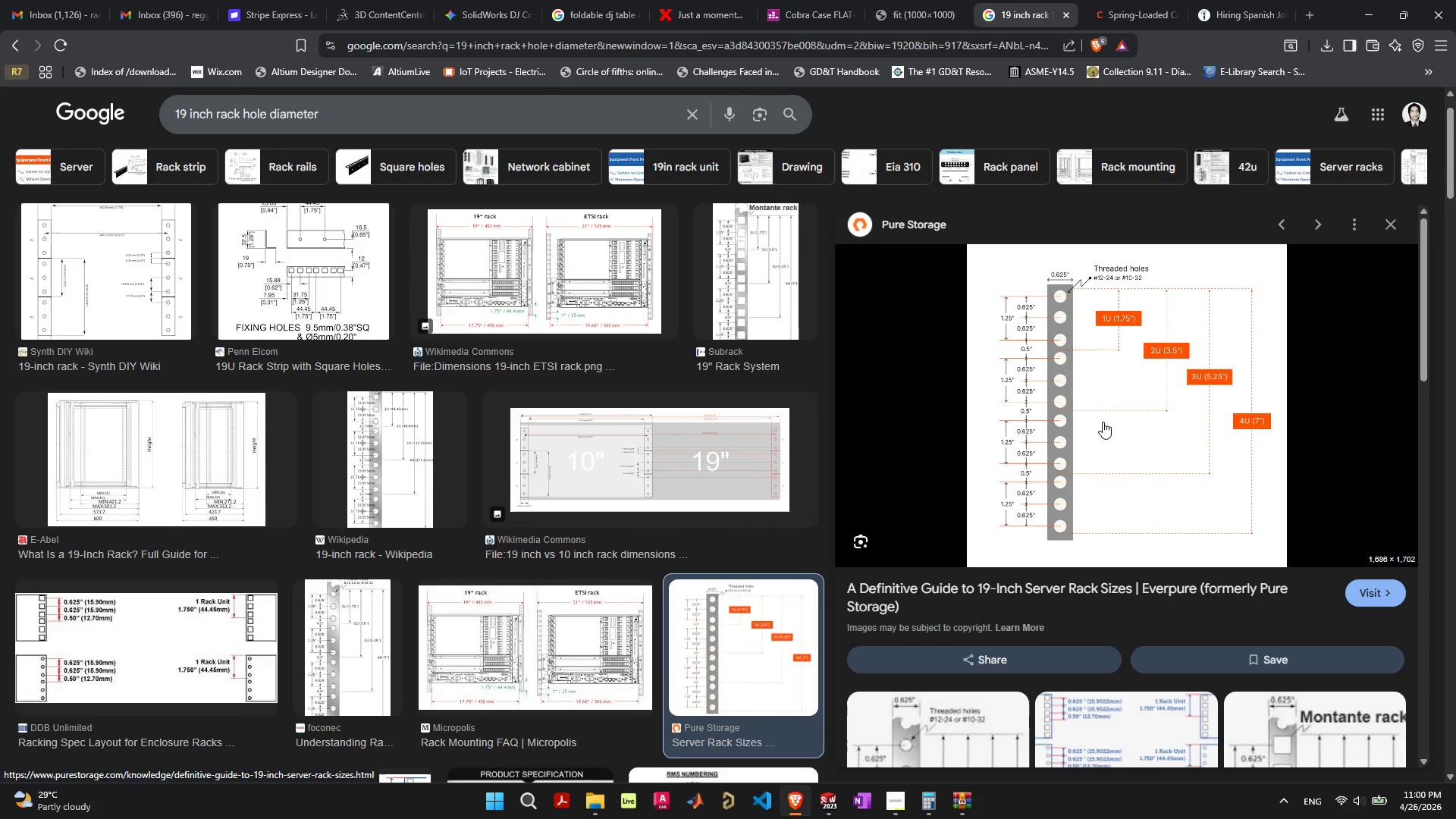 
key(Alt+Tab)
 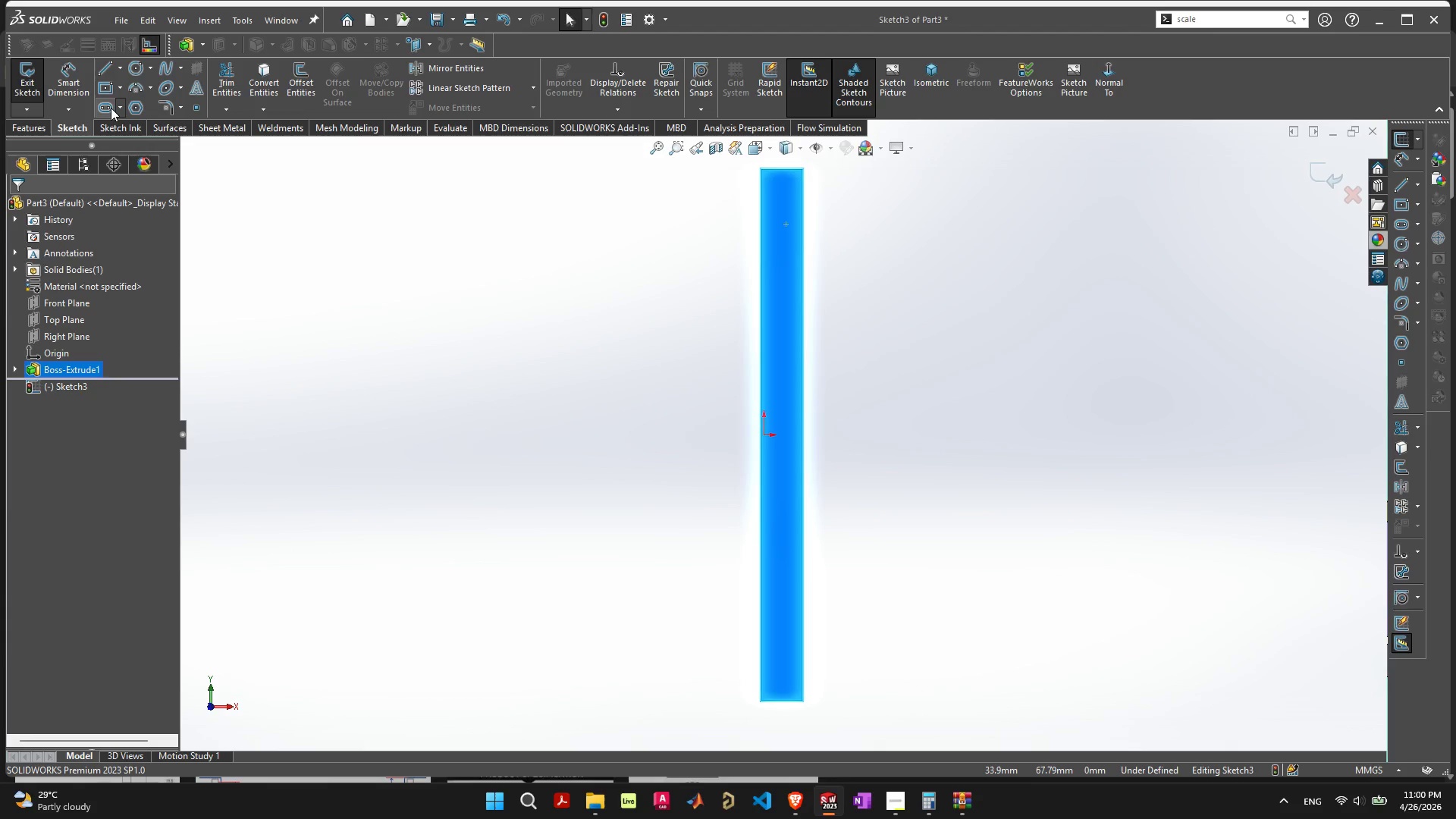 
left_click([39, 126])
 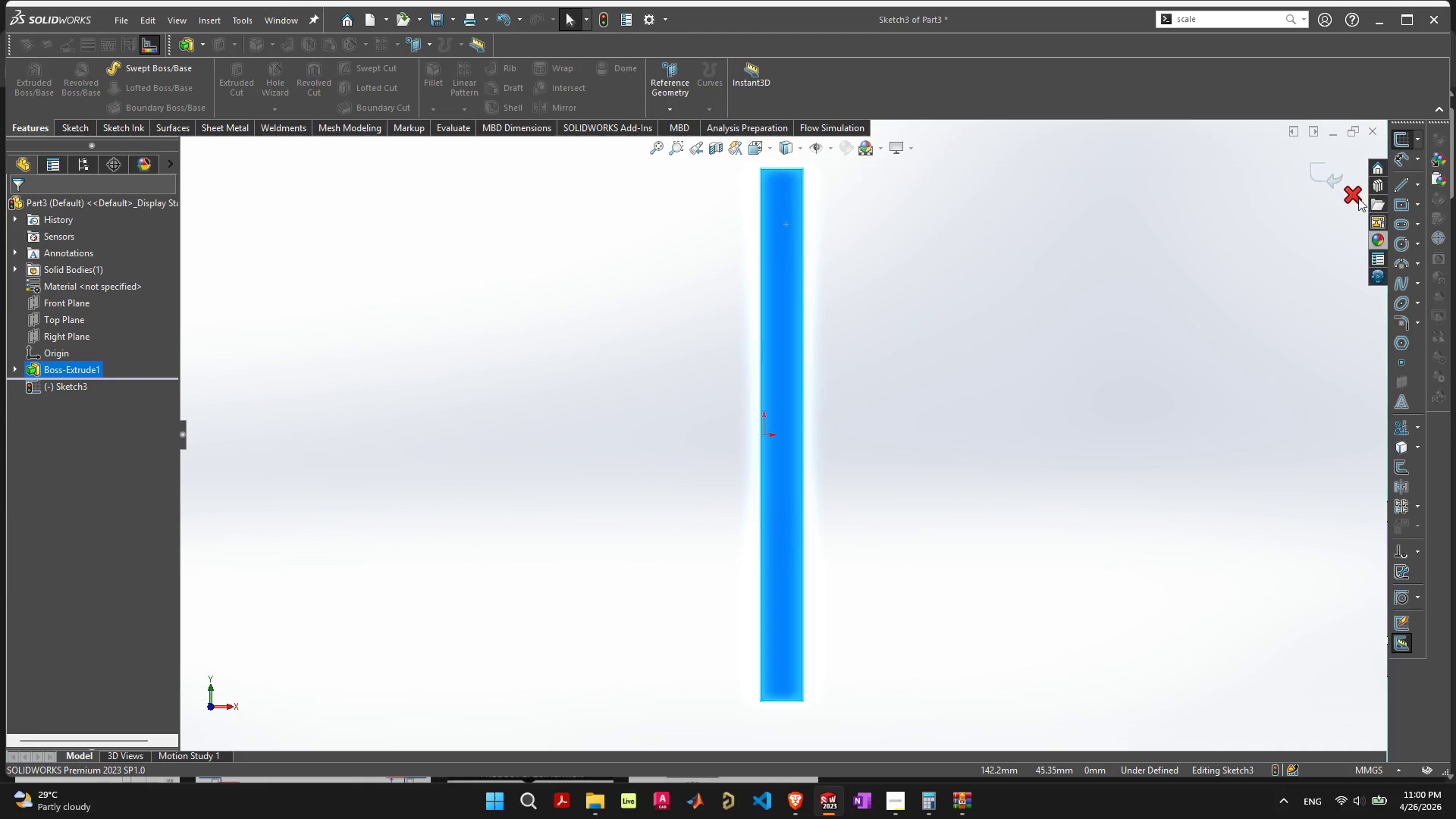 
left_click([1330, 172])
 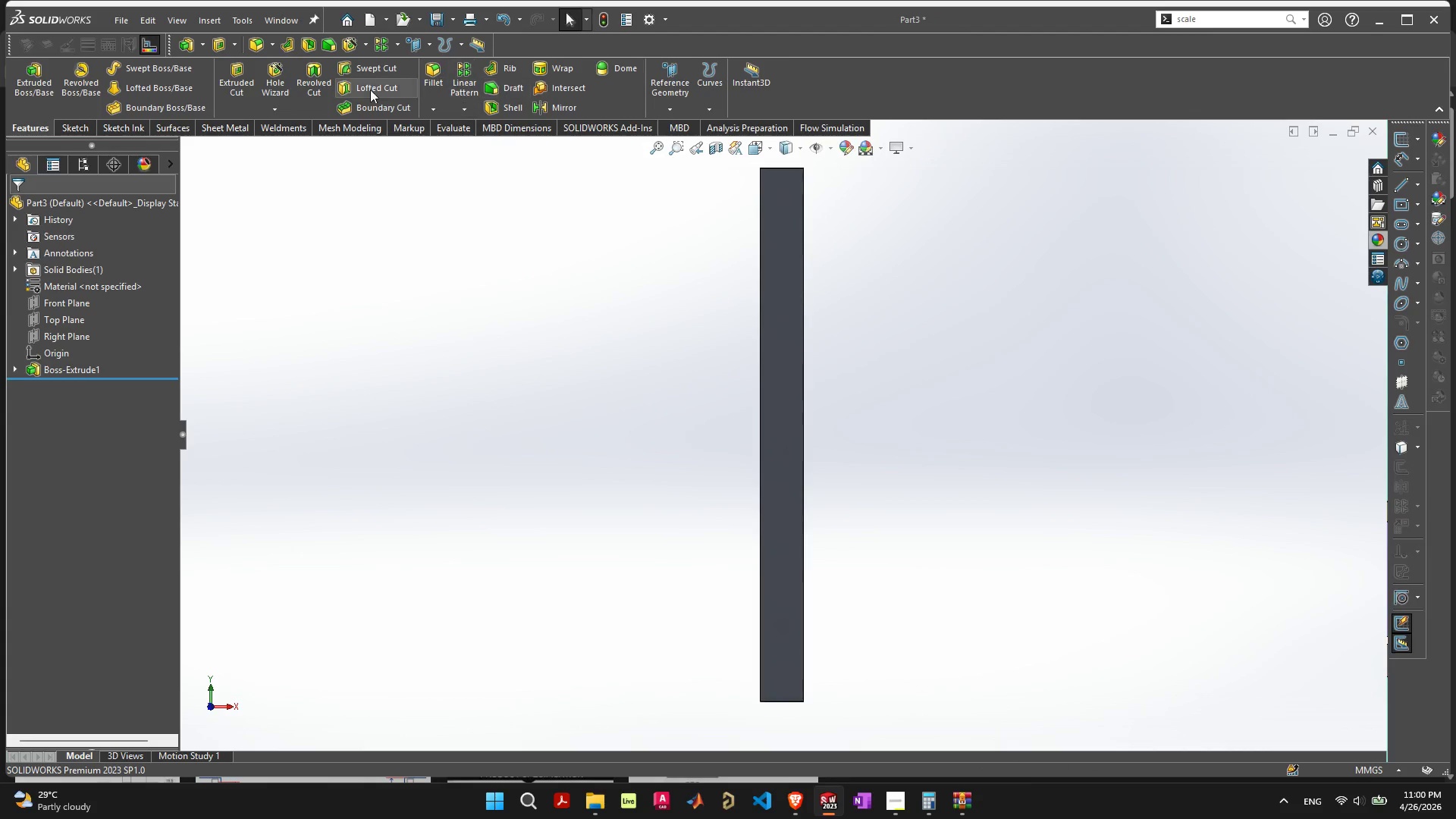 
left_click([278, 84])
 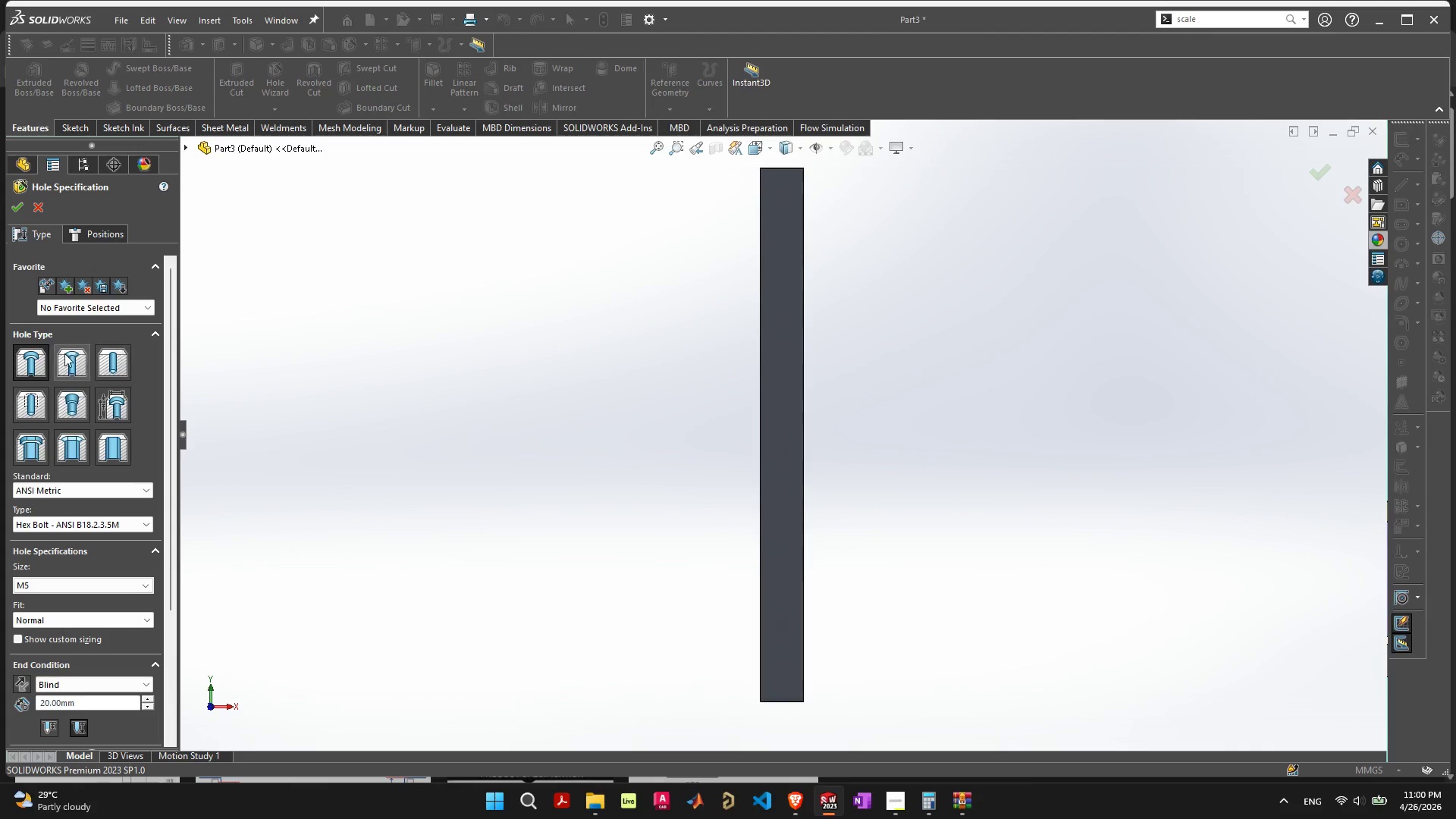 
left_click([71, 359])
 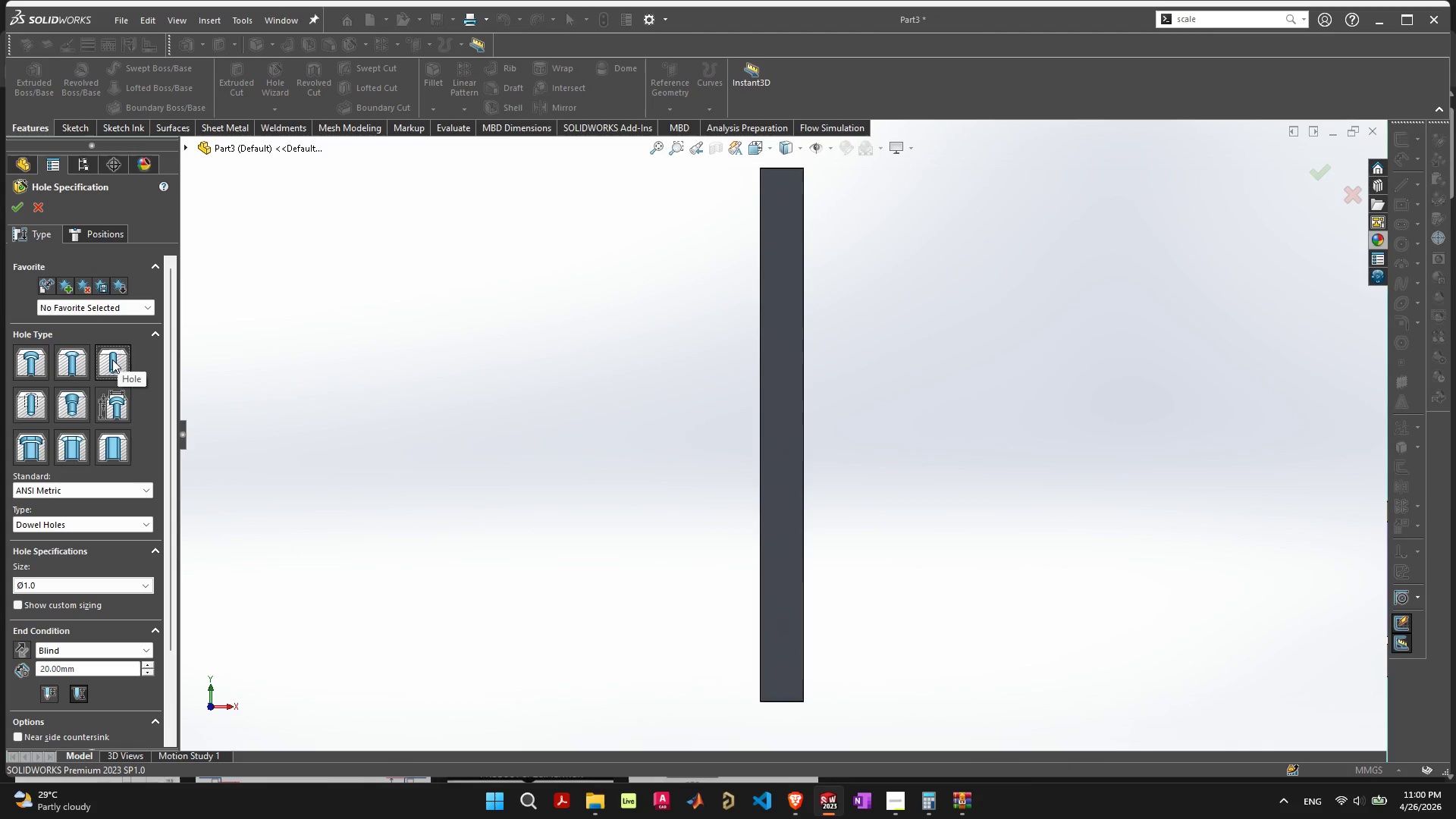 
left_click([77, 359])
 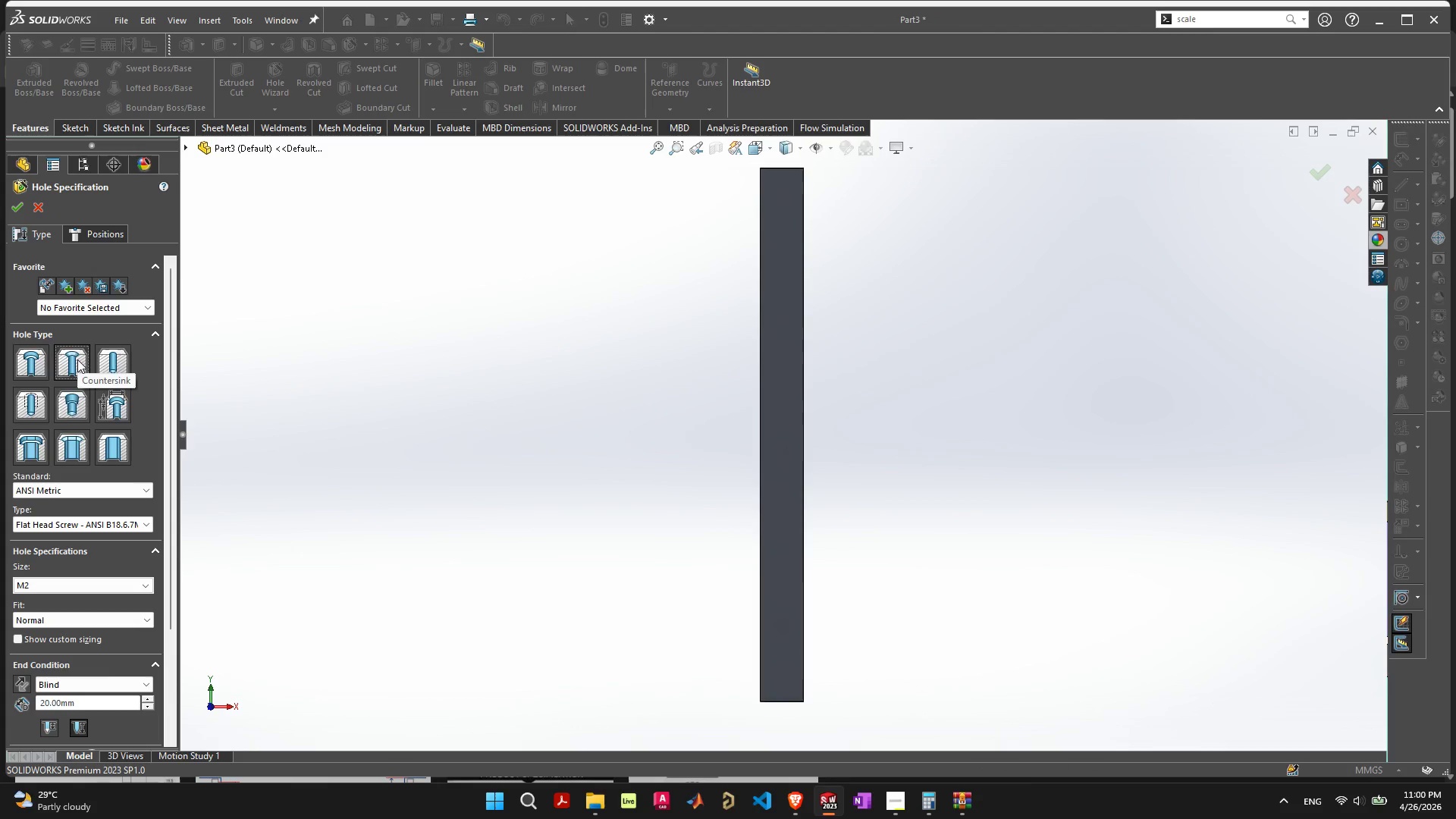 
mouse_move([31, 378])
 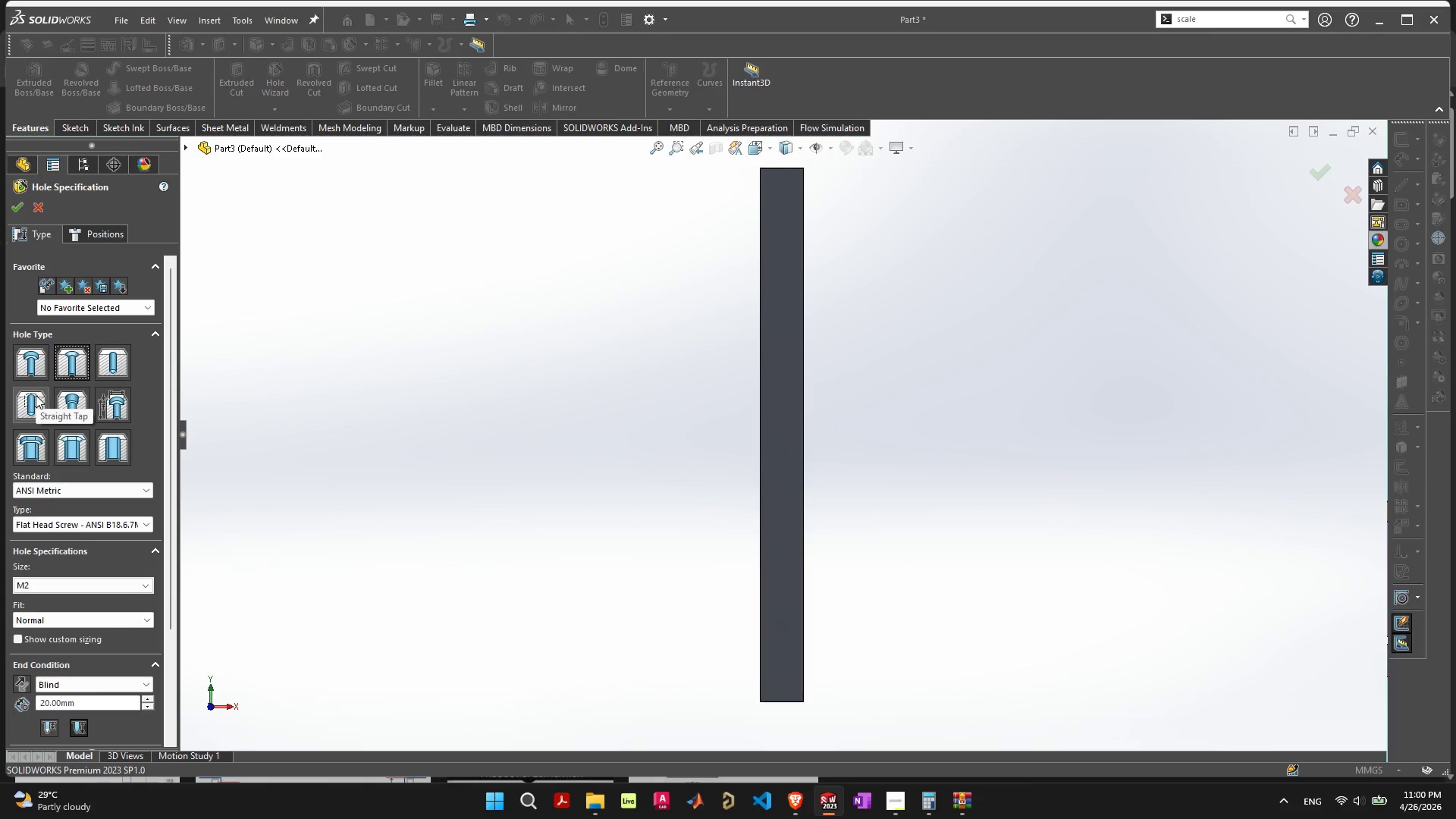 
wait(6.74)
 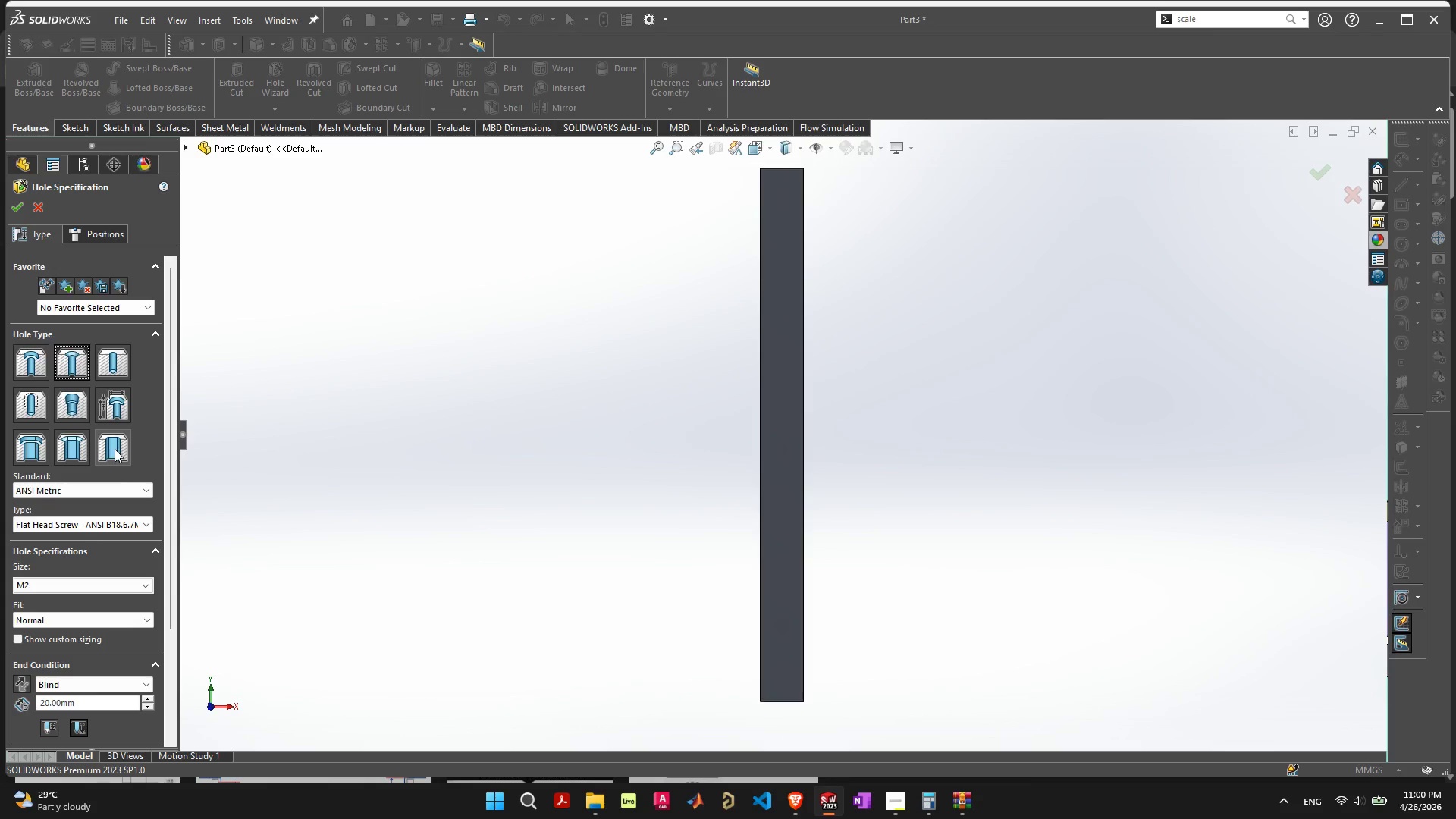 
left_click([34, 395])
 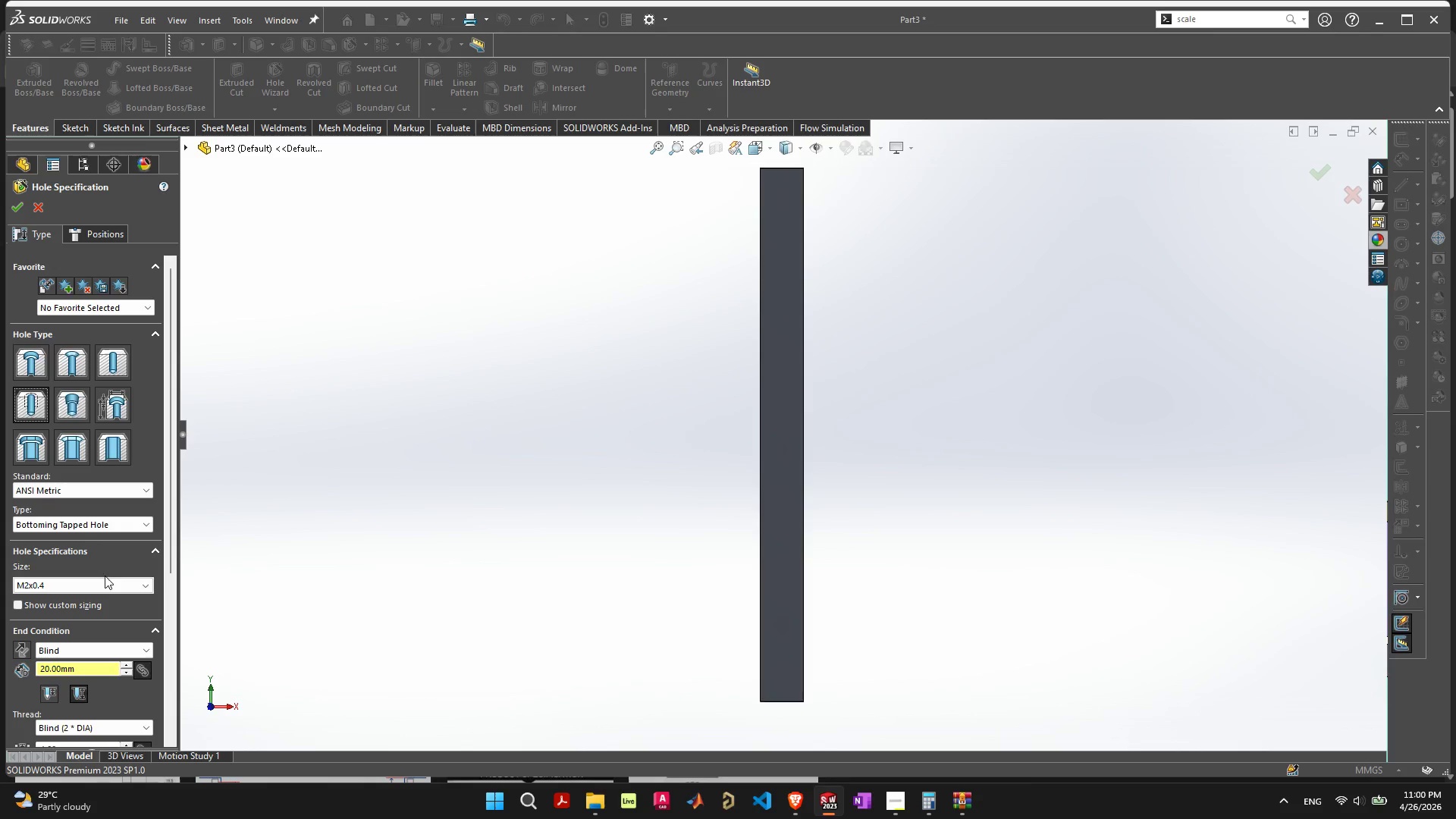 
left_click([107, 584])
 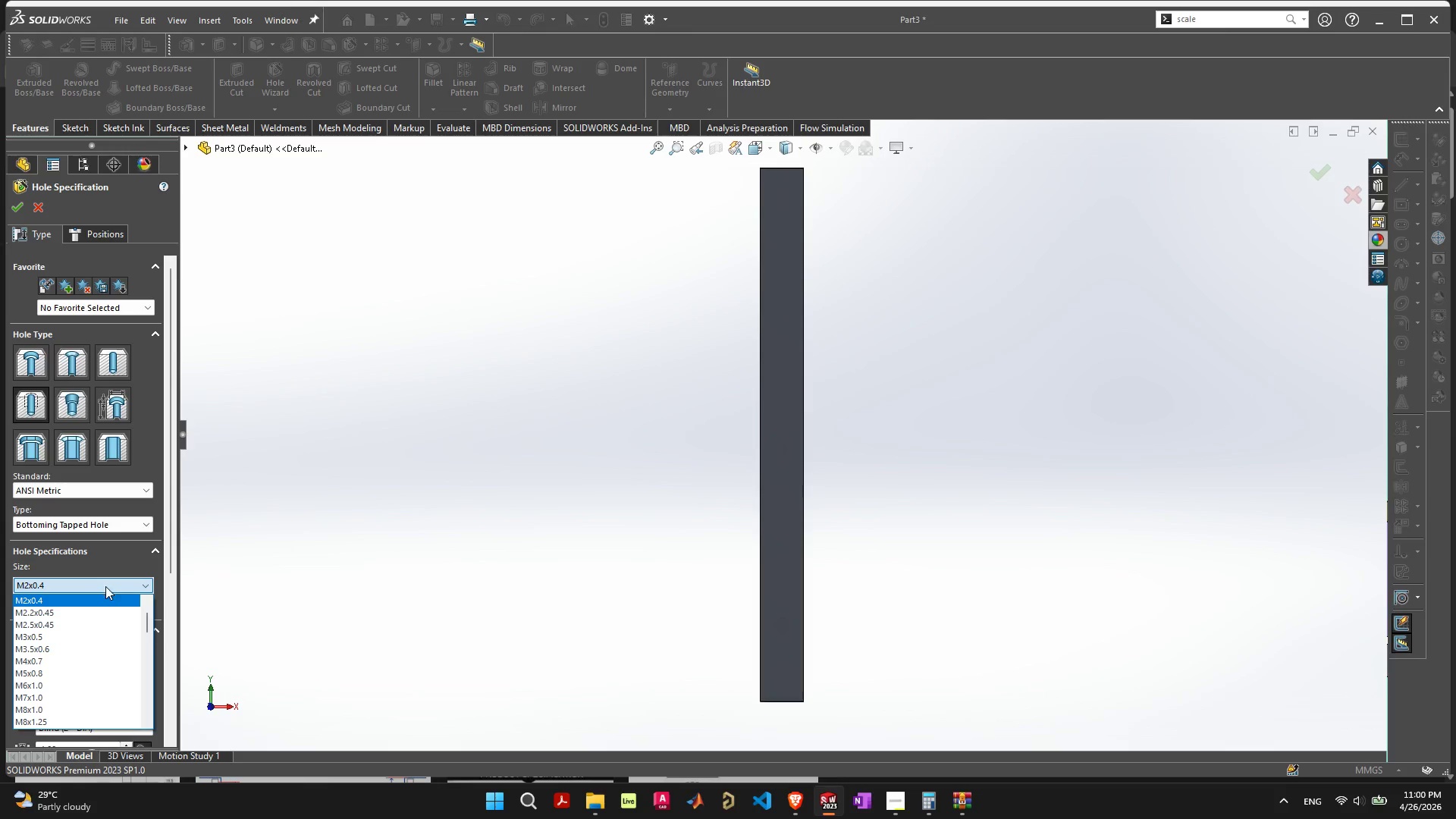 
scroll: coordinate [104, 624], scroll_direction: down, amount: 4.0
 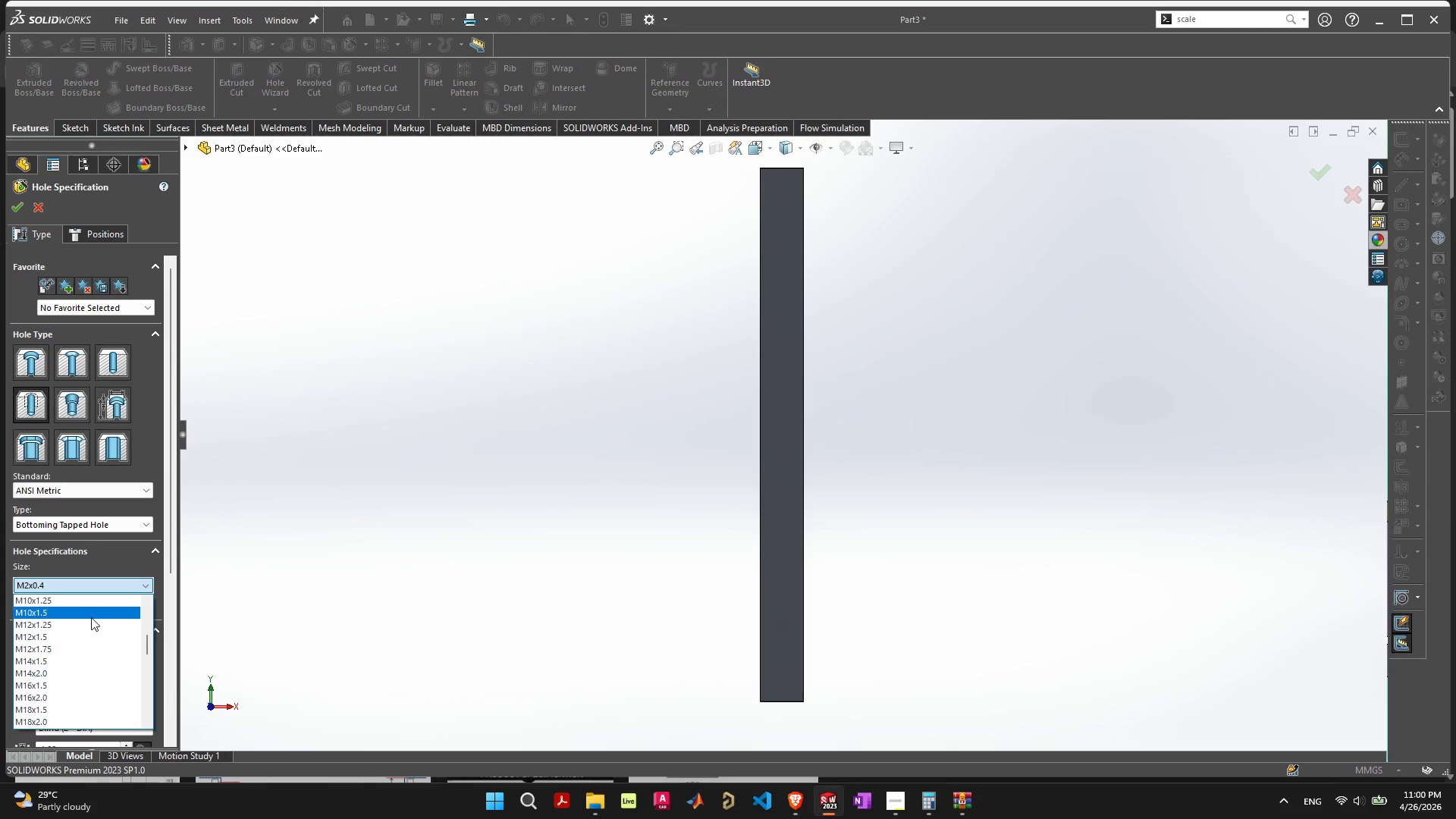 
left_click([103, 360])
 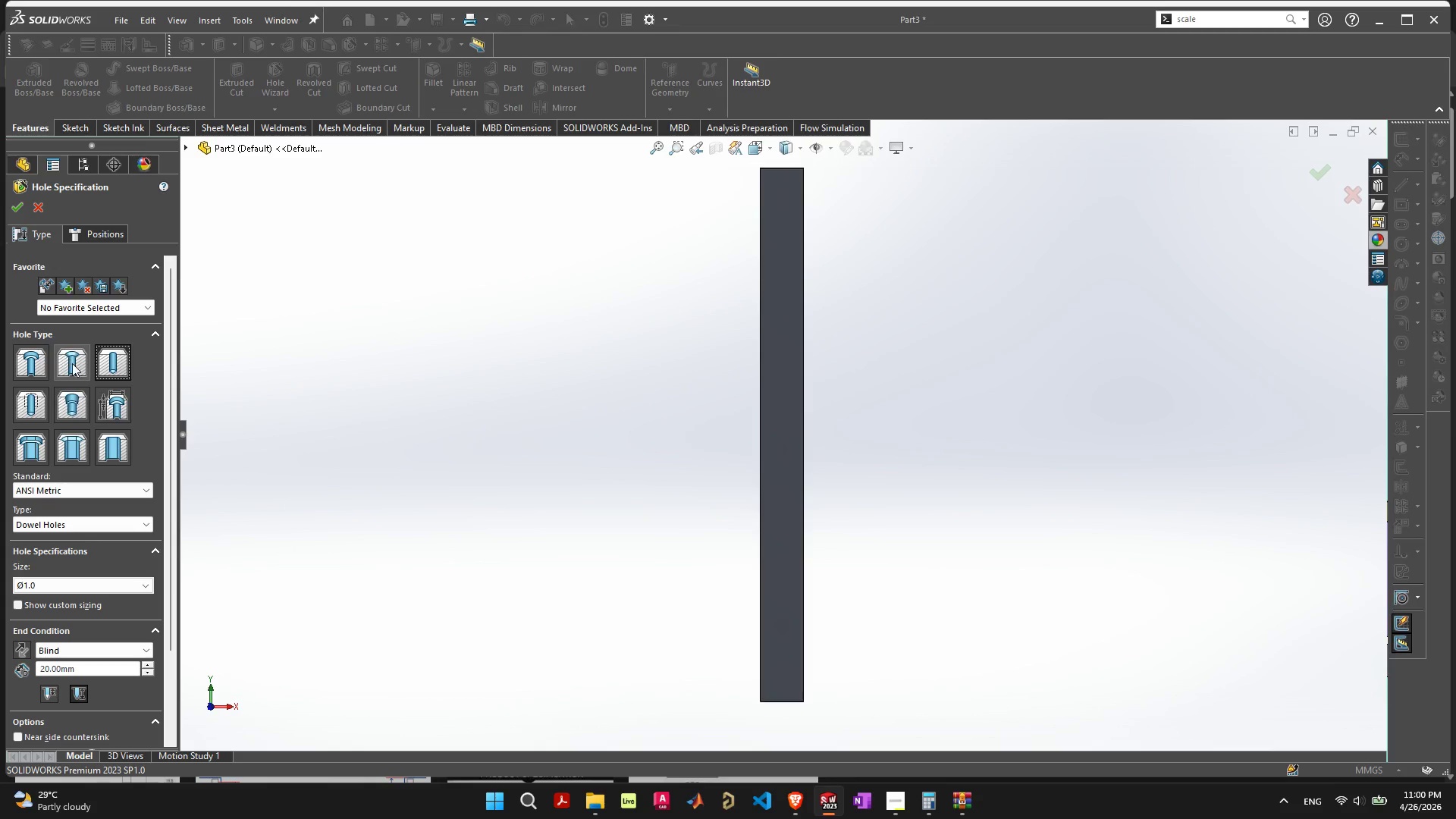 
wait(5.33)
 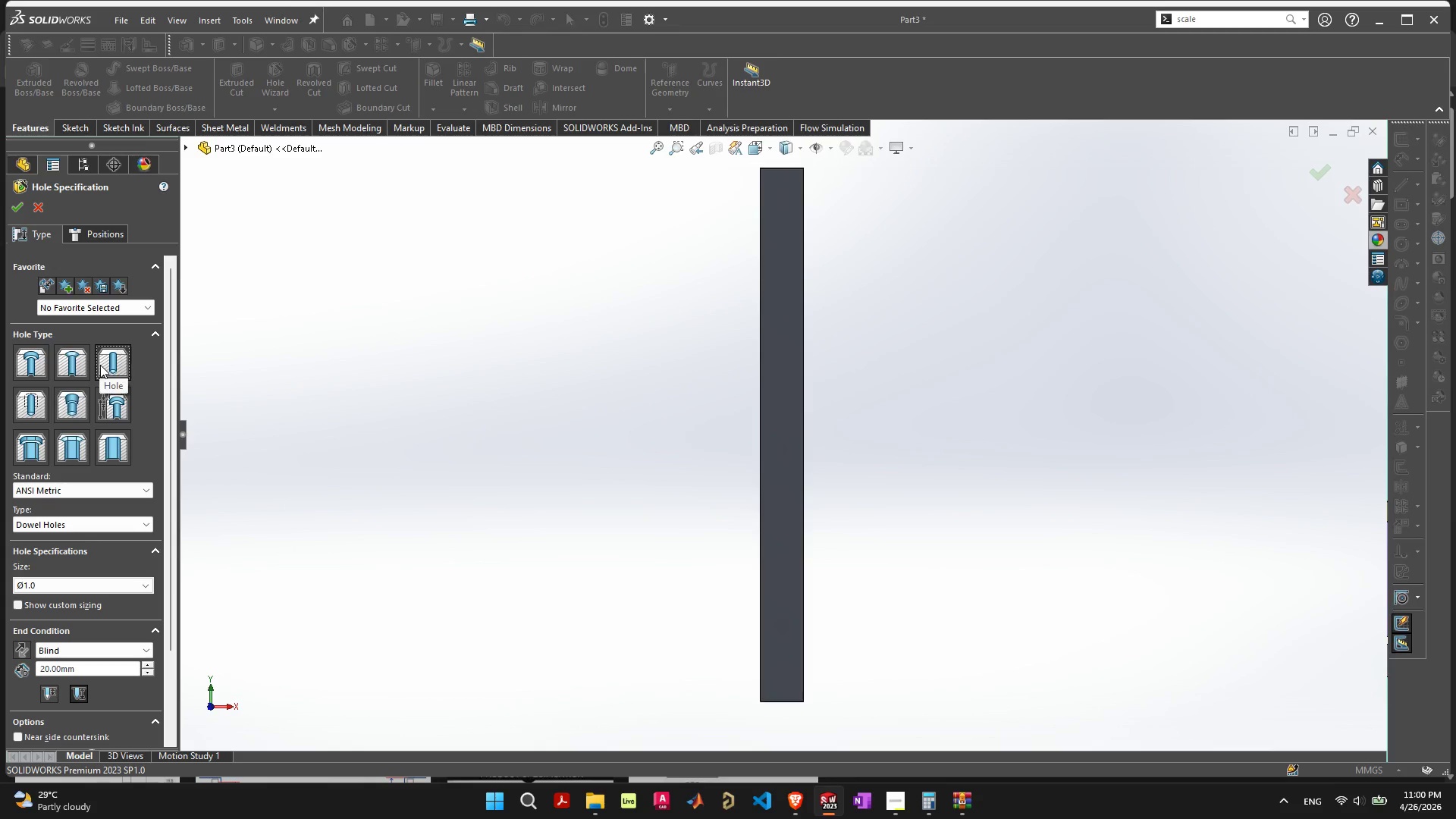 
left_click([71, 366])
 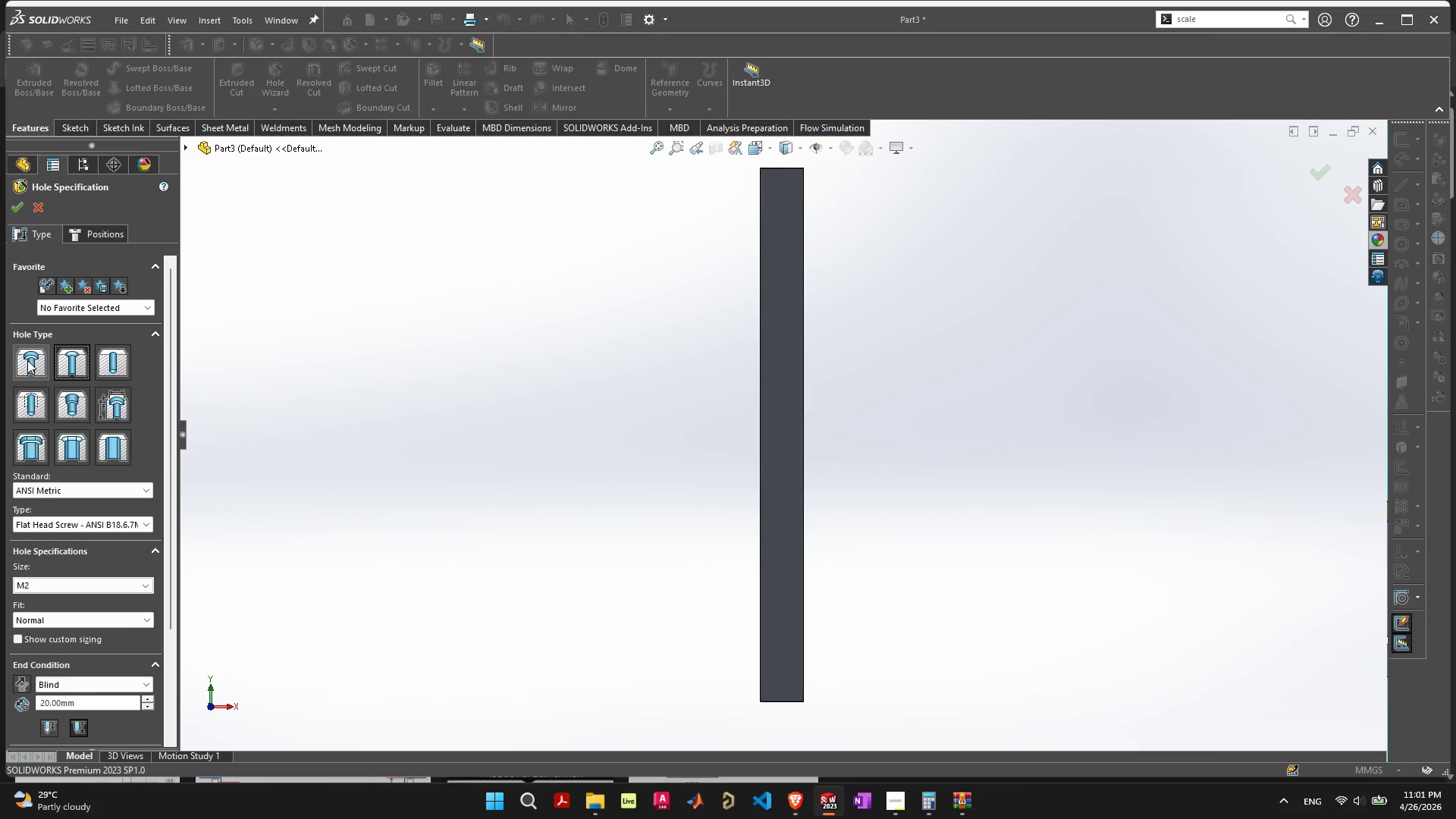 
left_click([27, 360])
 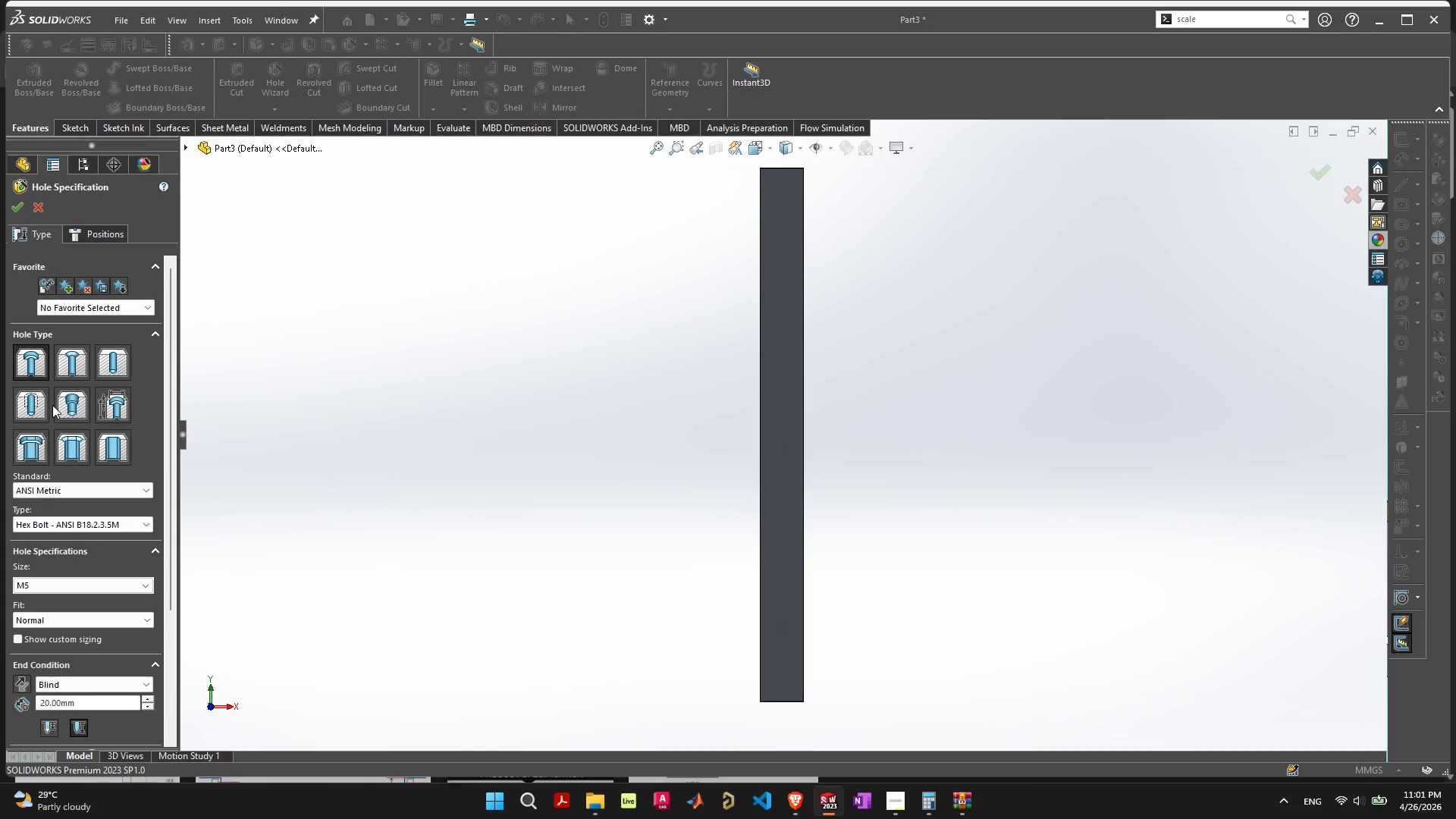 
double_click([67, 404])
 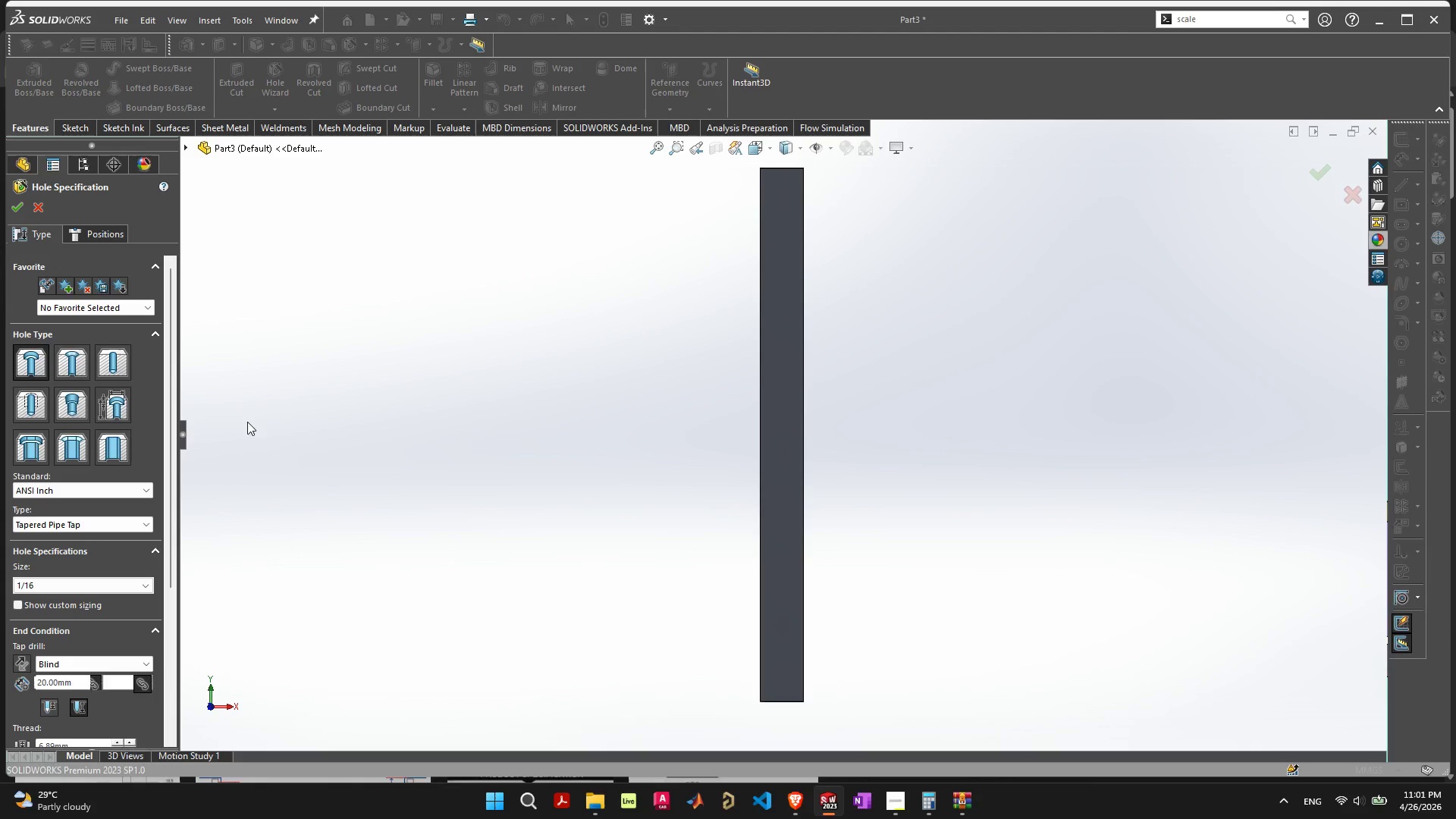 
left_click([36, 403])
 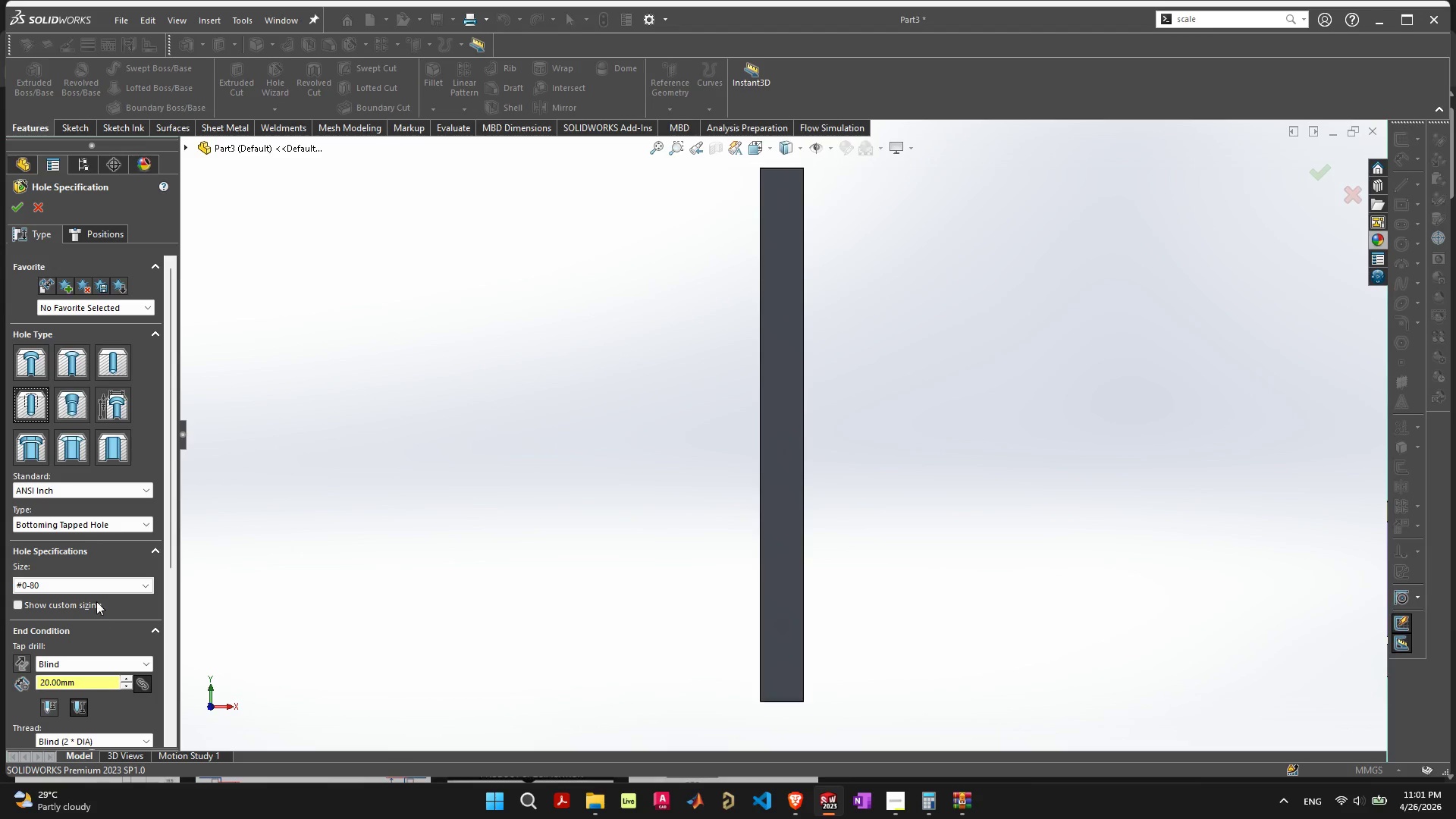 
left_click([98, 581])
 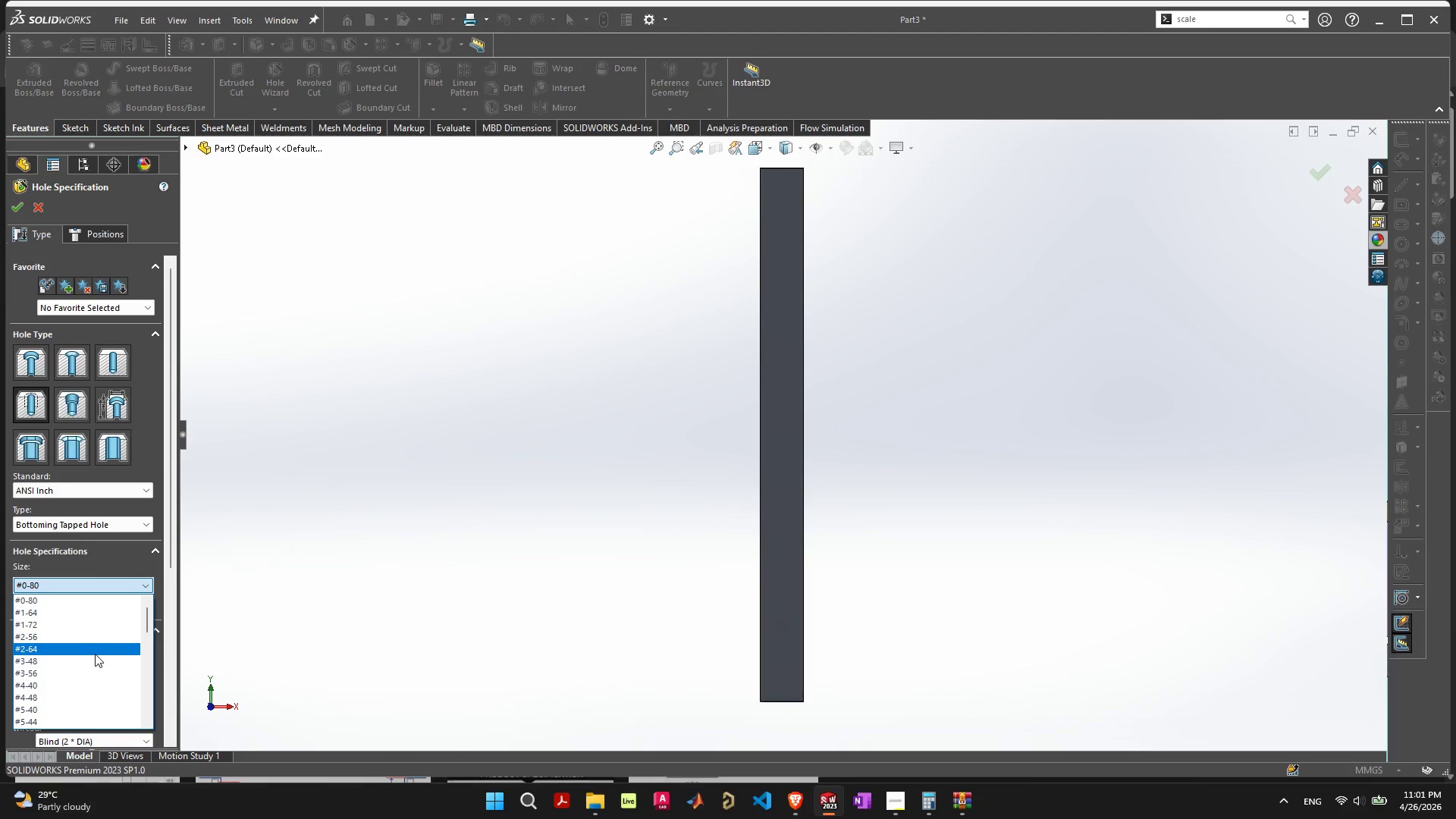 
scroll: coordinate [91, 655], scroll_direction: down, amount: 3.0
 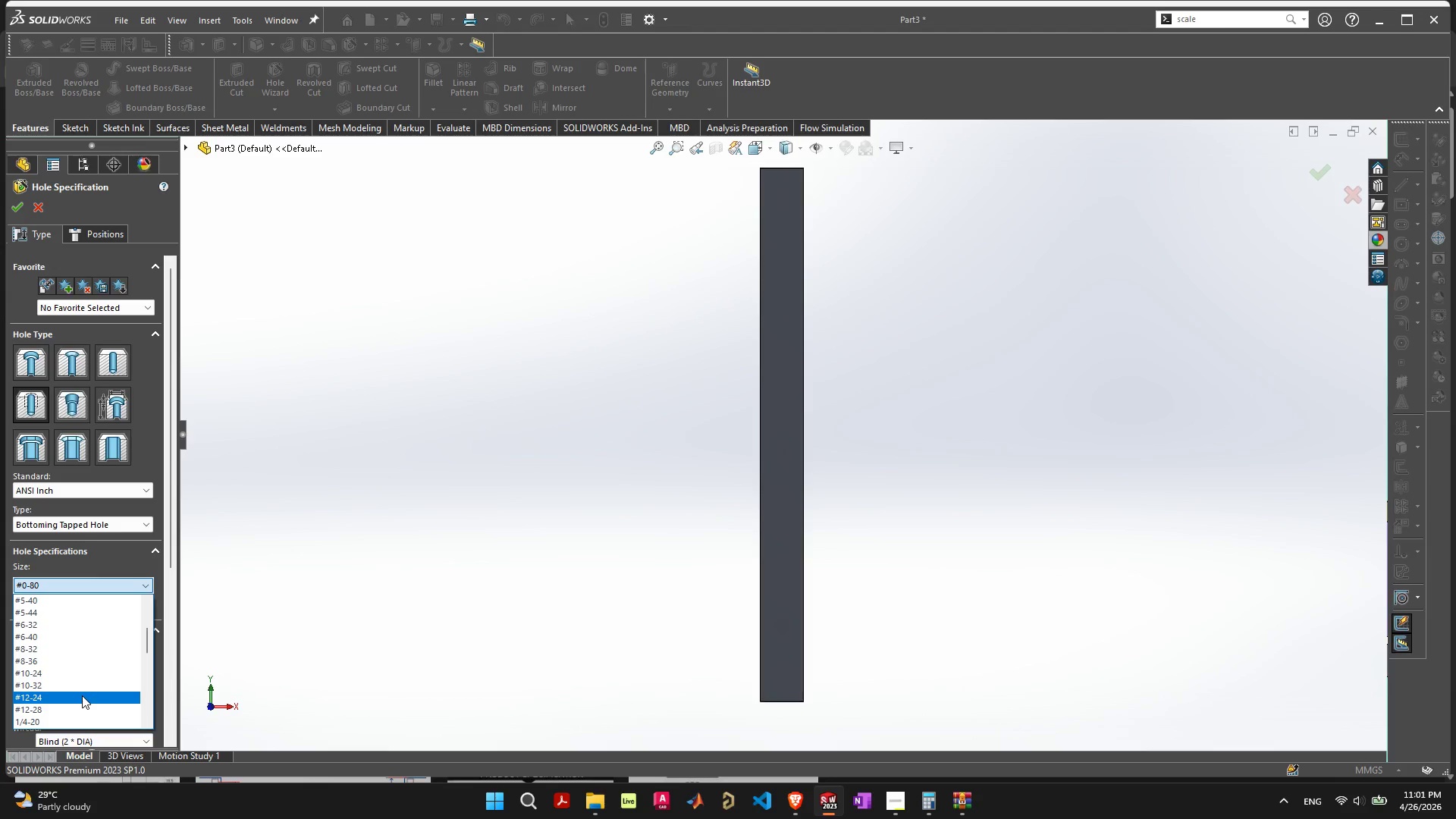 
left_click([82, 695])
 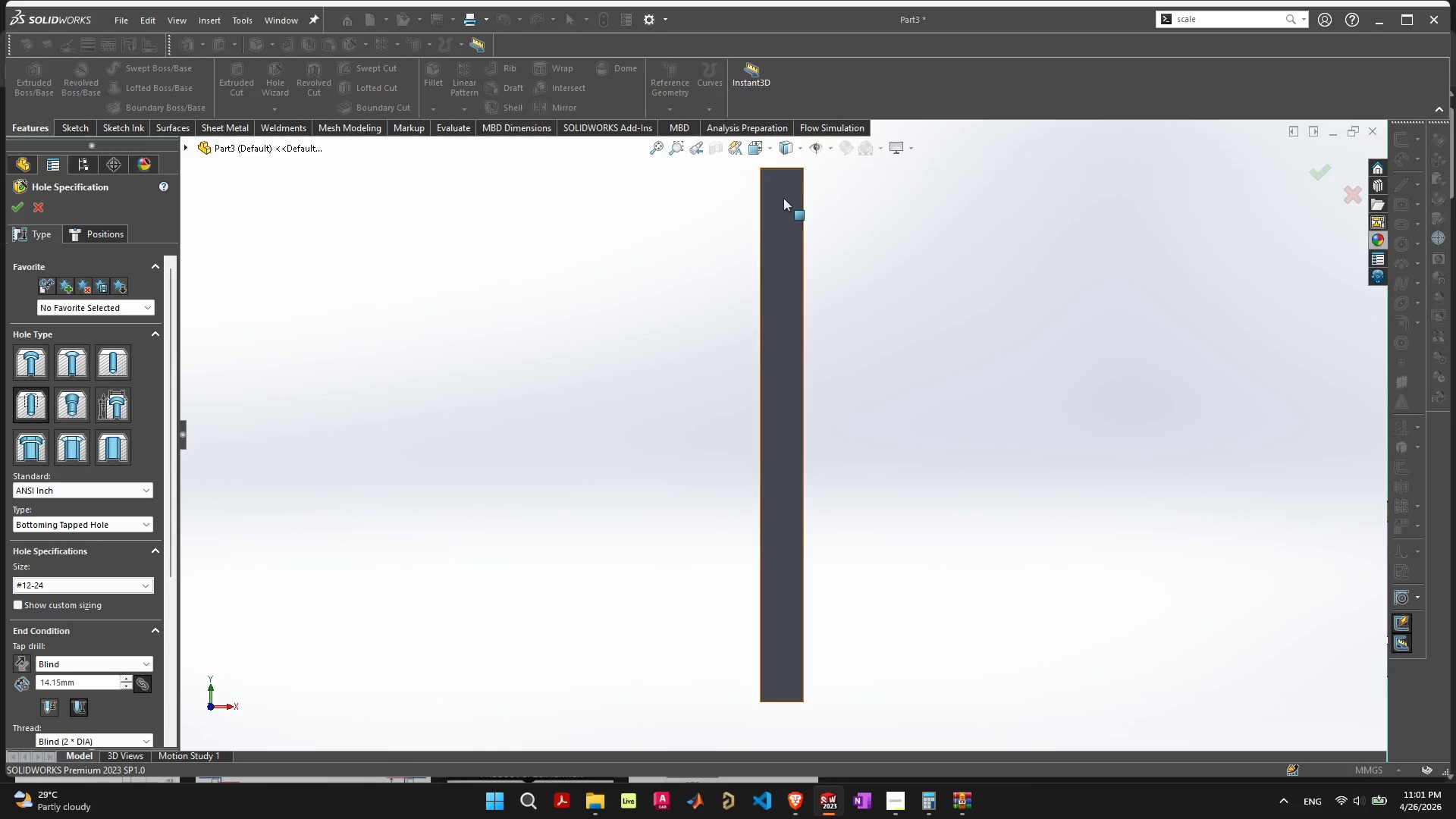 
left_click([106, 236])
 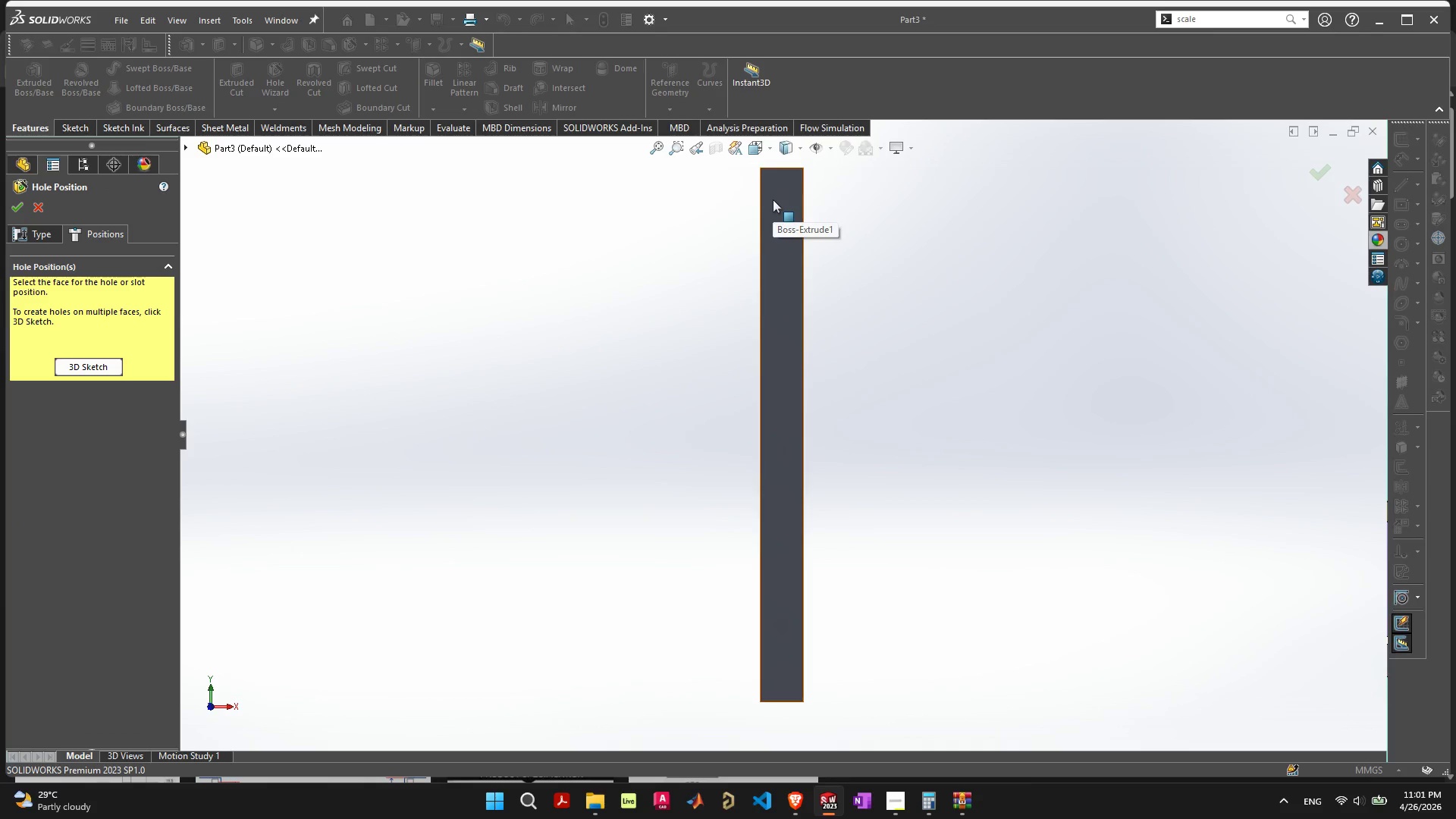 
left_click([776, 193])
 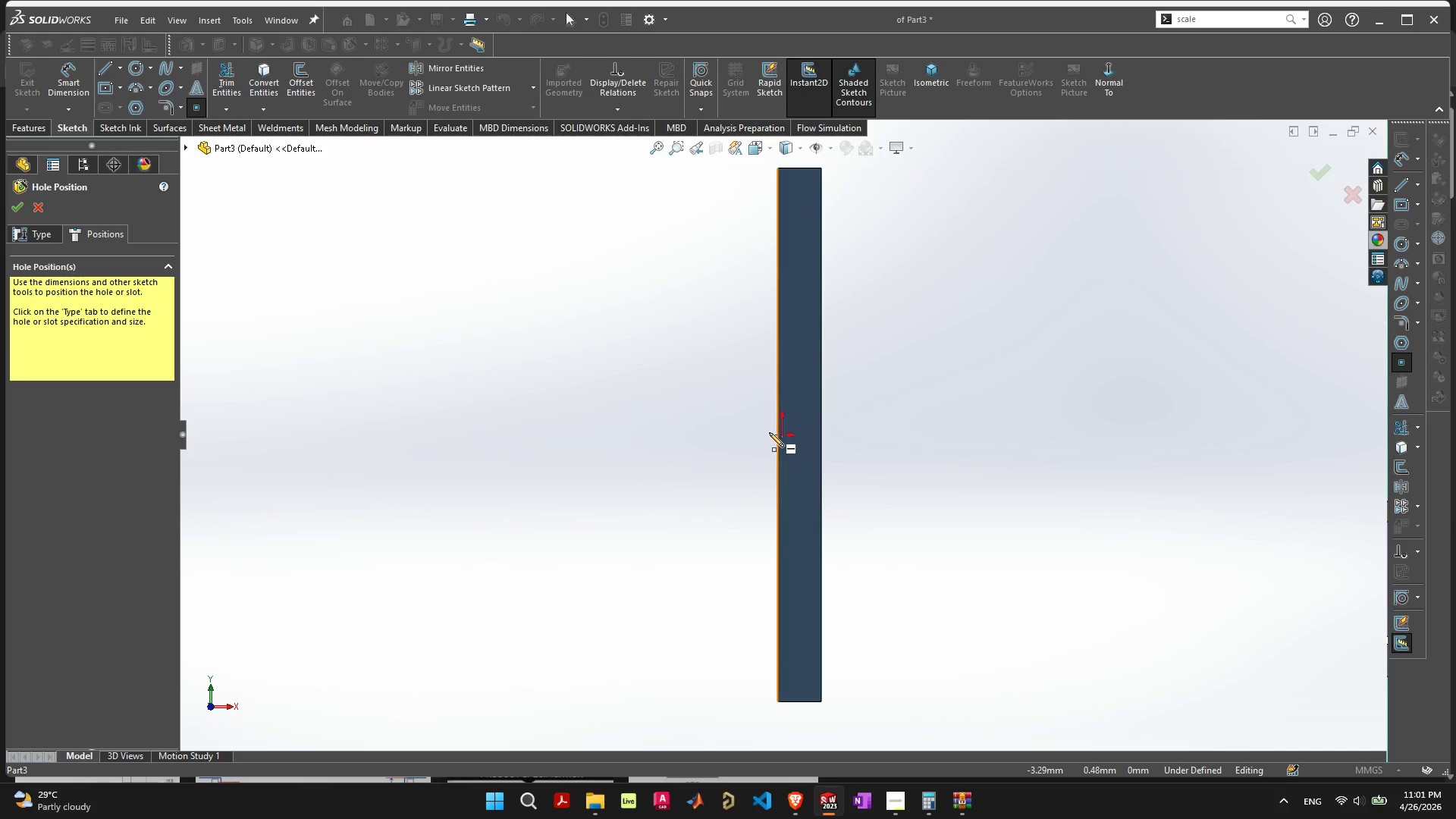 
wait(8.42)
 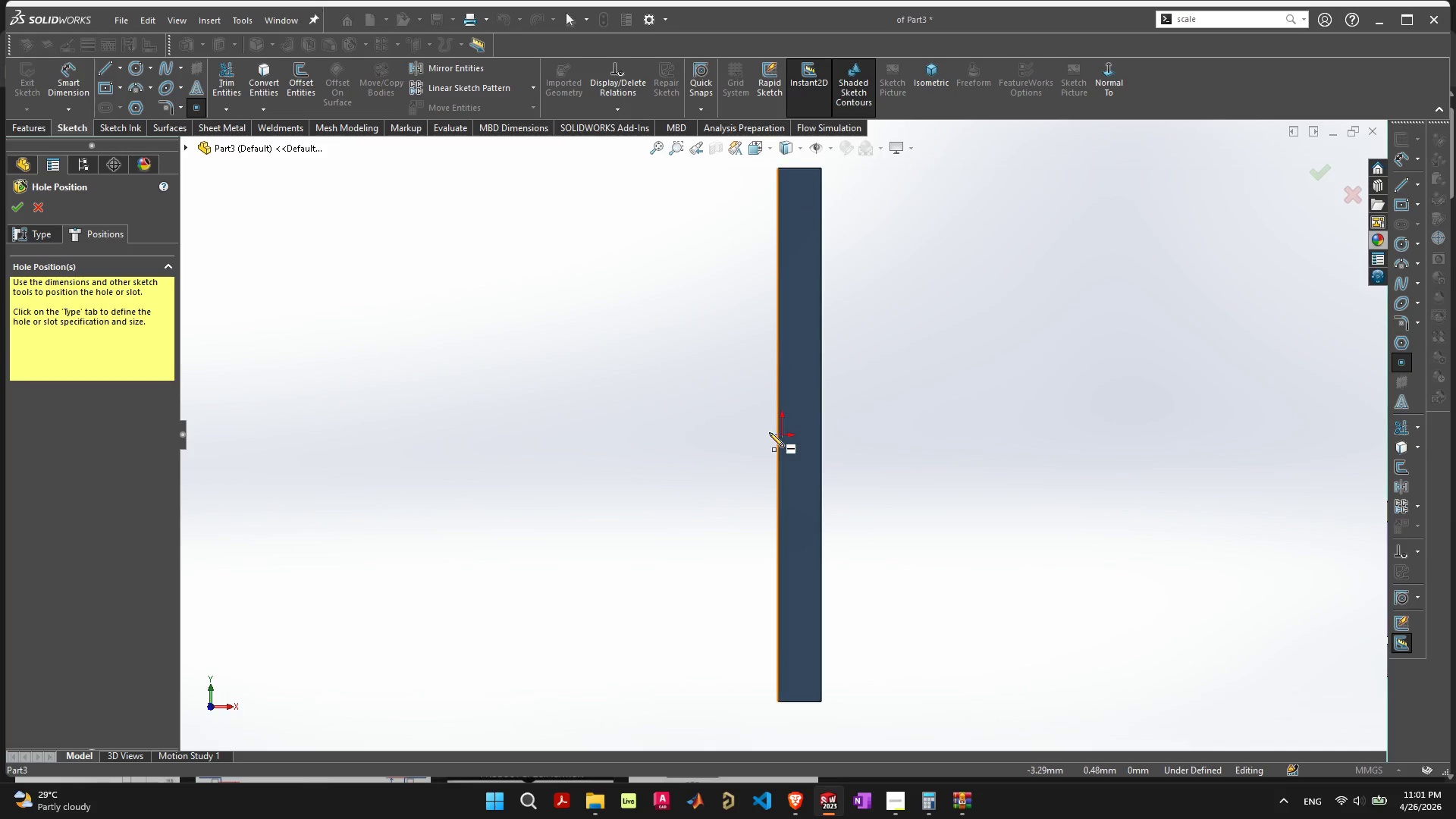 
left_click([799, 191])
 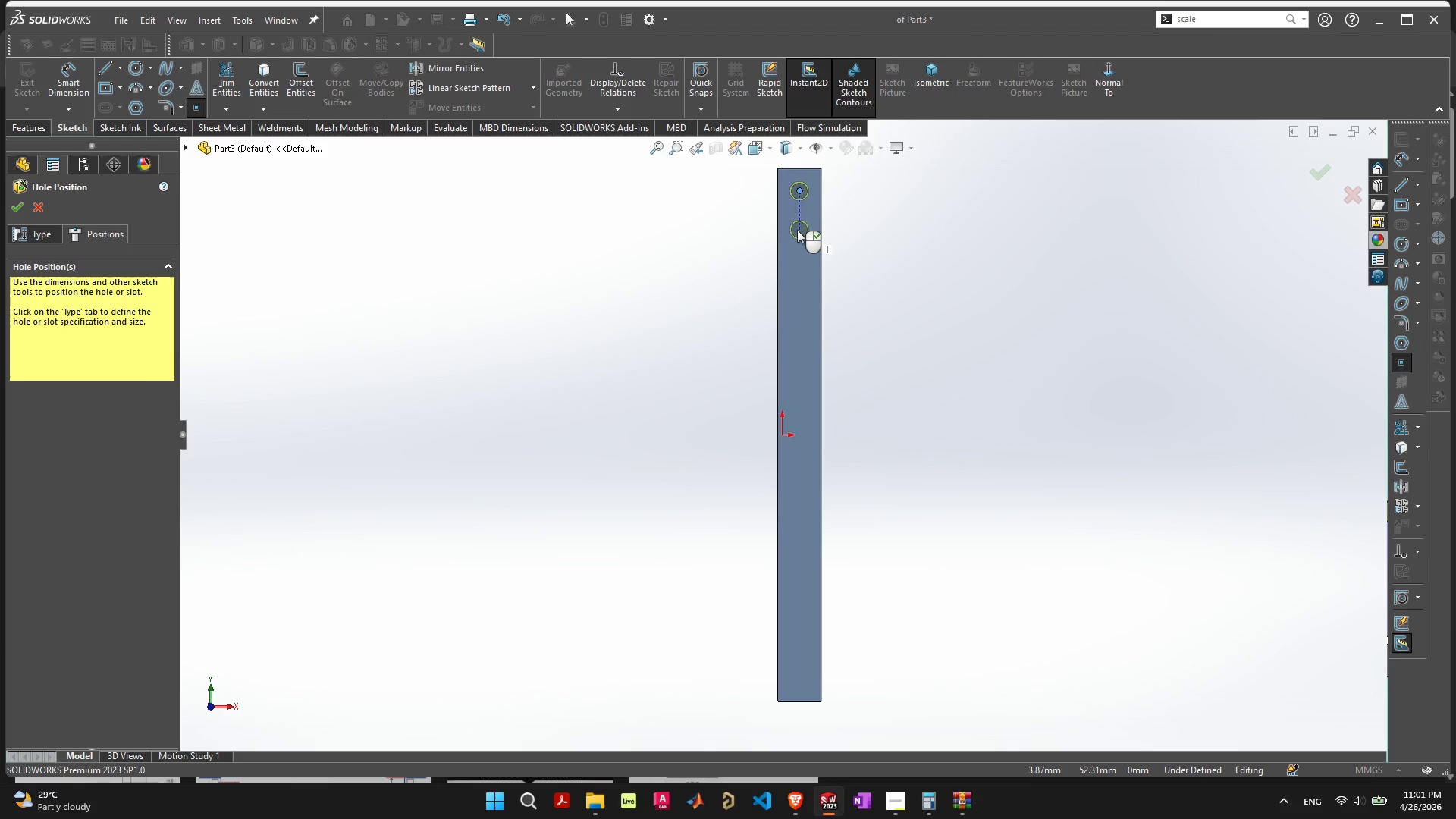 
left_click([797, 230])
 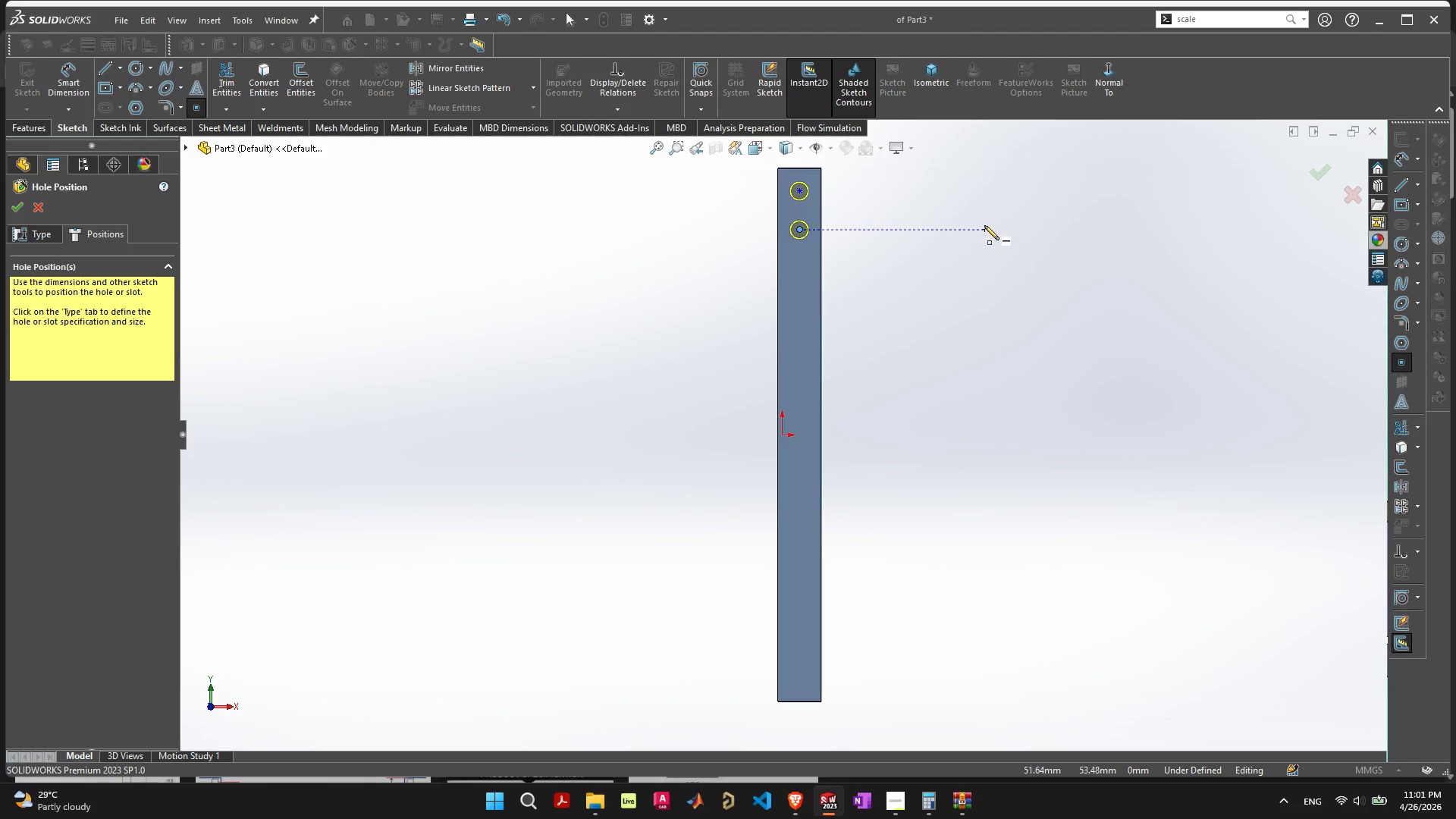 
left_click([1326, 173])
 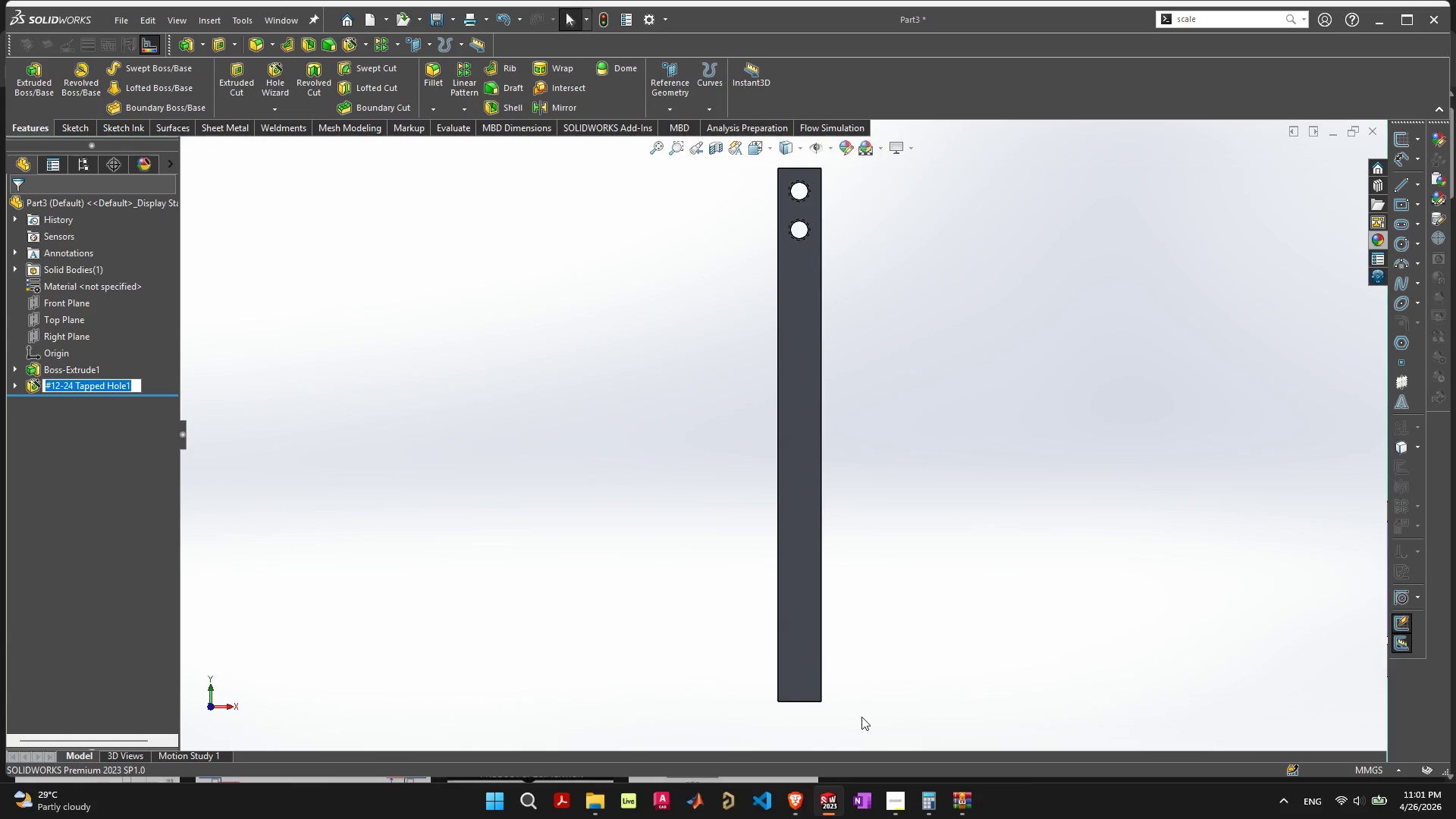 
mouse_move([872, 808])
 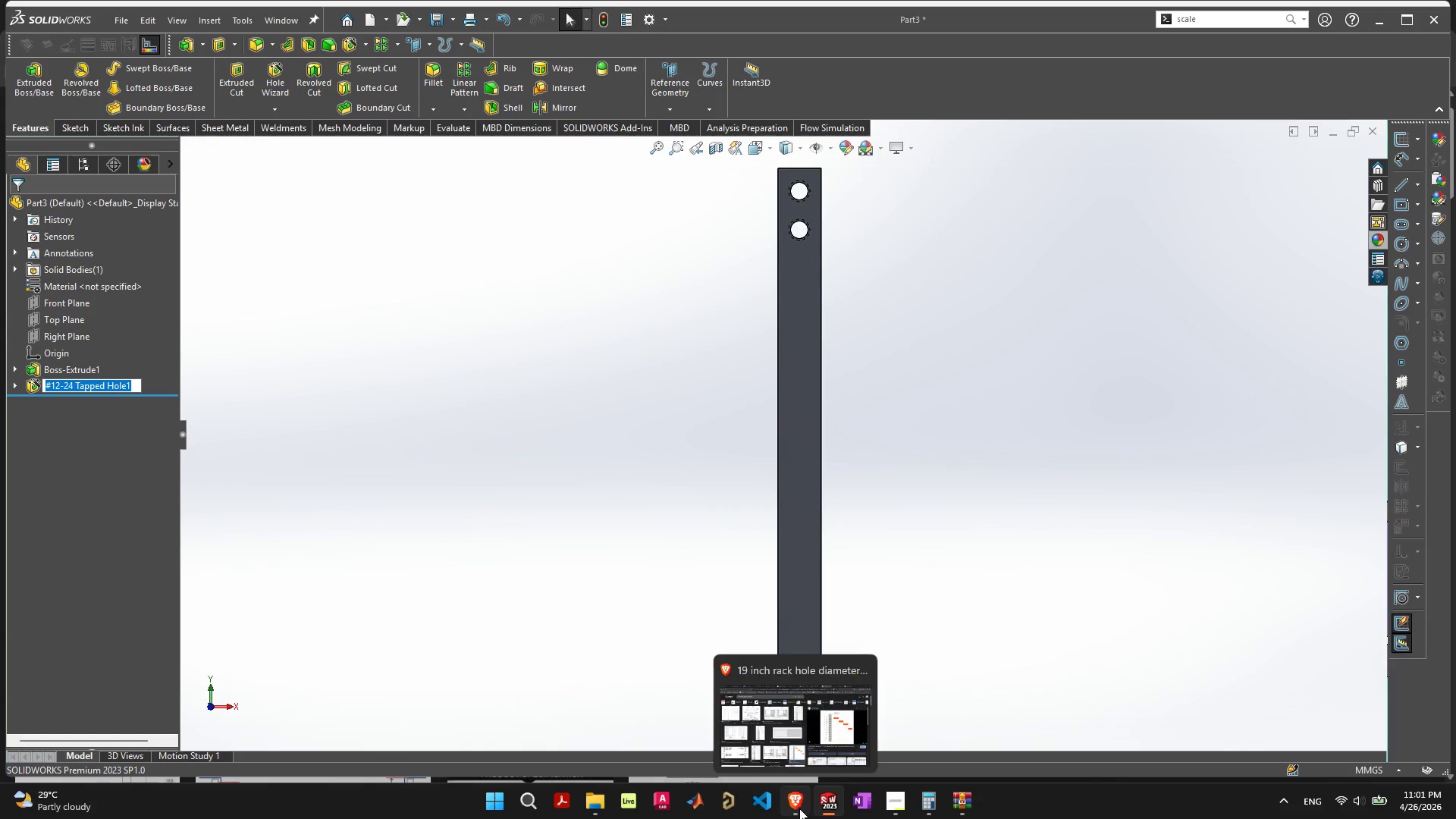 
left_click([799, 808])
 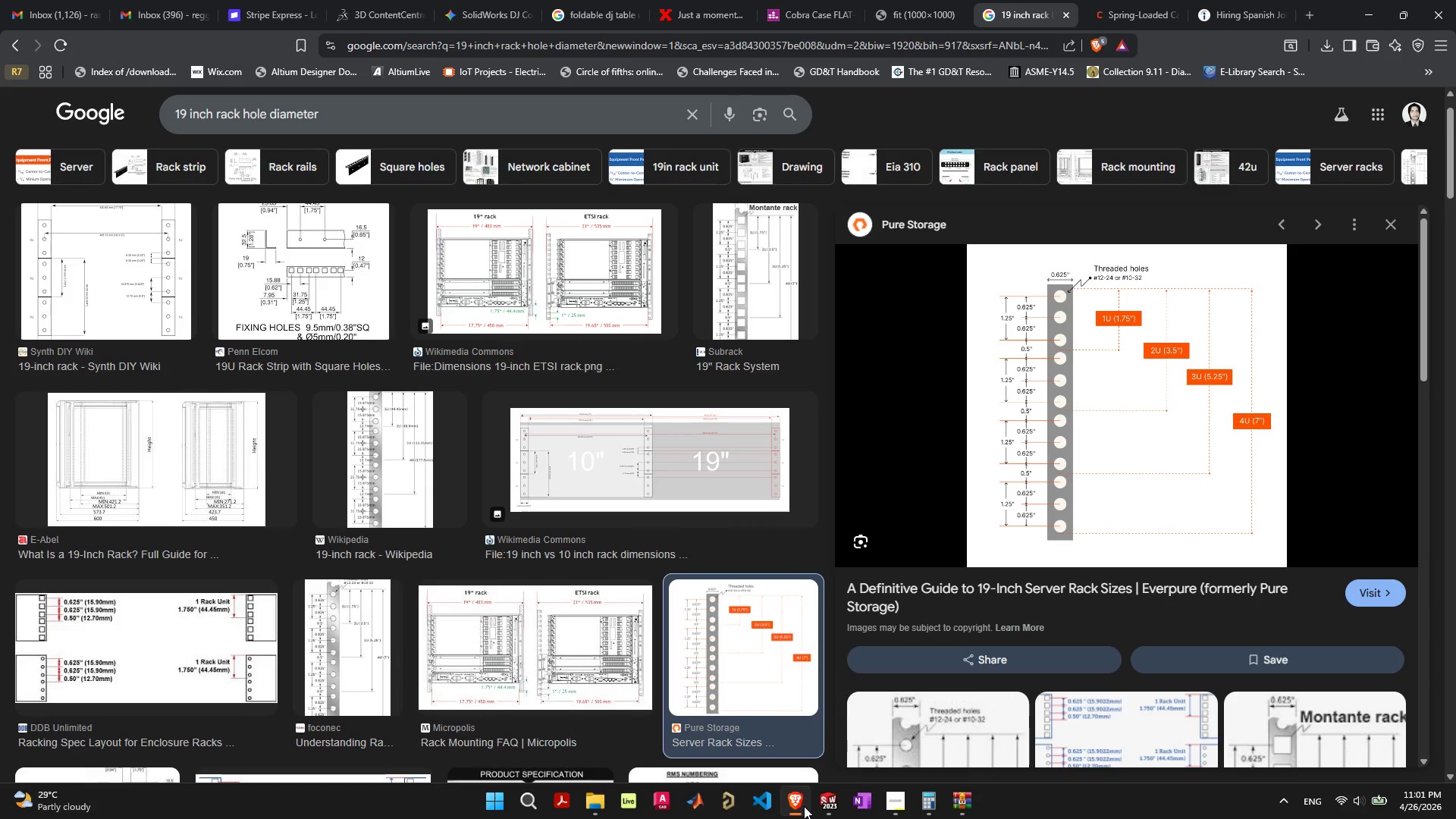 
left_click([830, 804])
 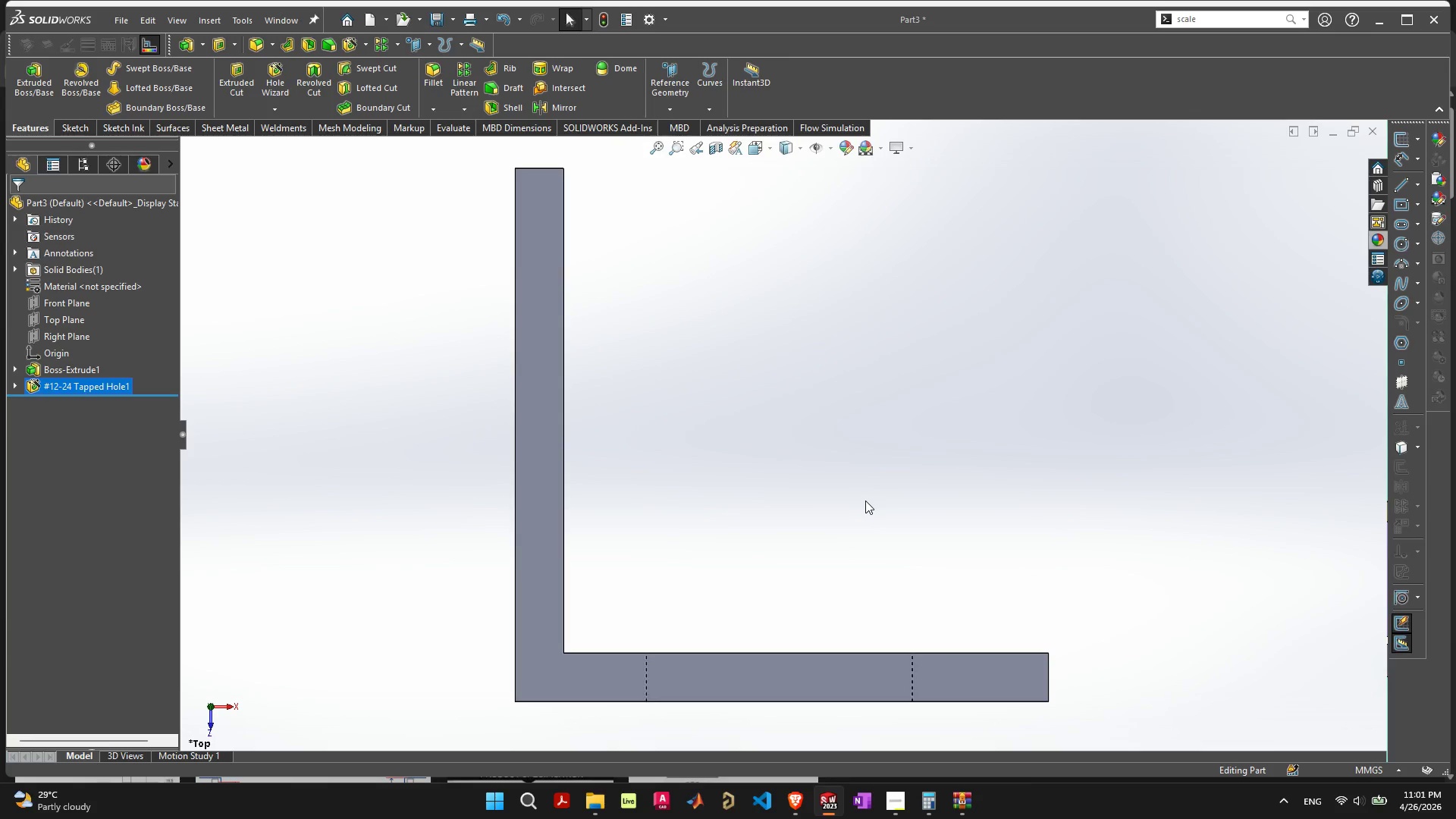 
scroll: coordinate [871, 371], scroll_direction: down, amount: 9.0
 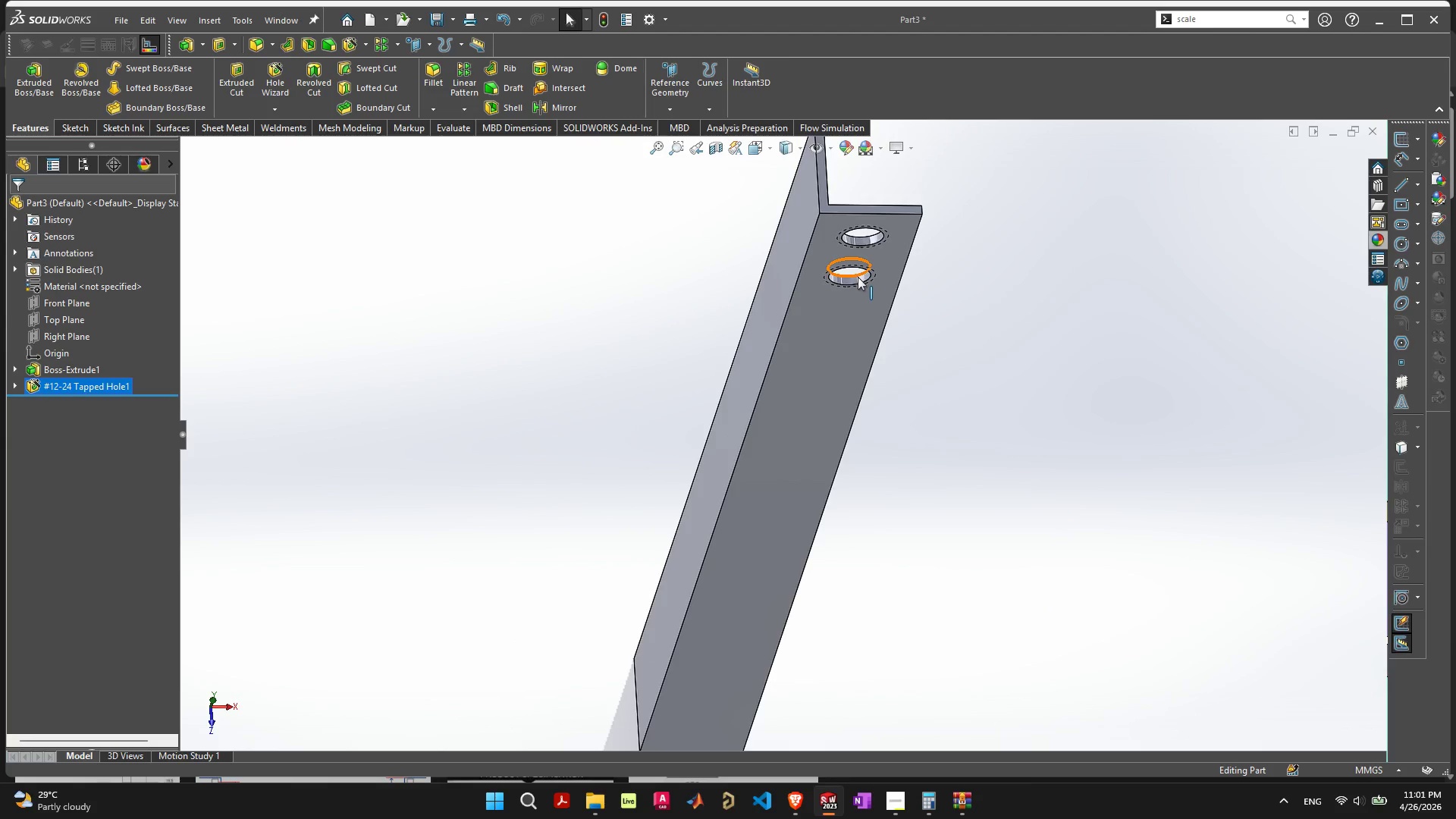 
left_click([858, 281])
 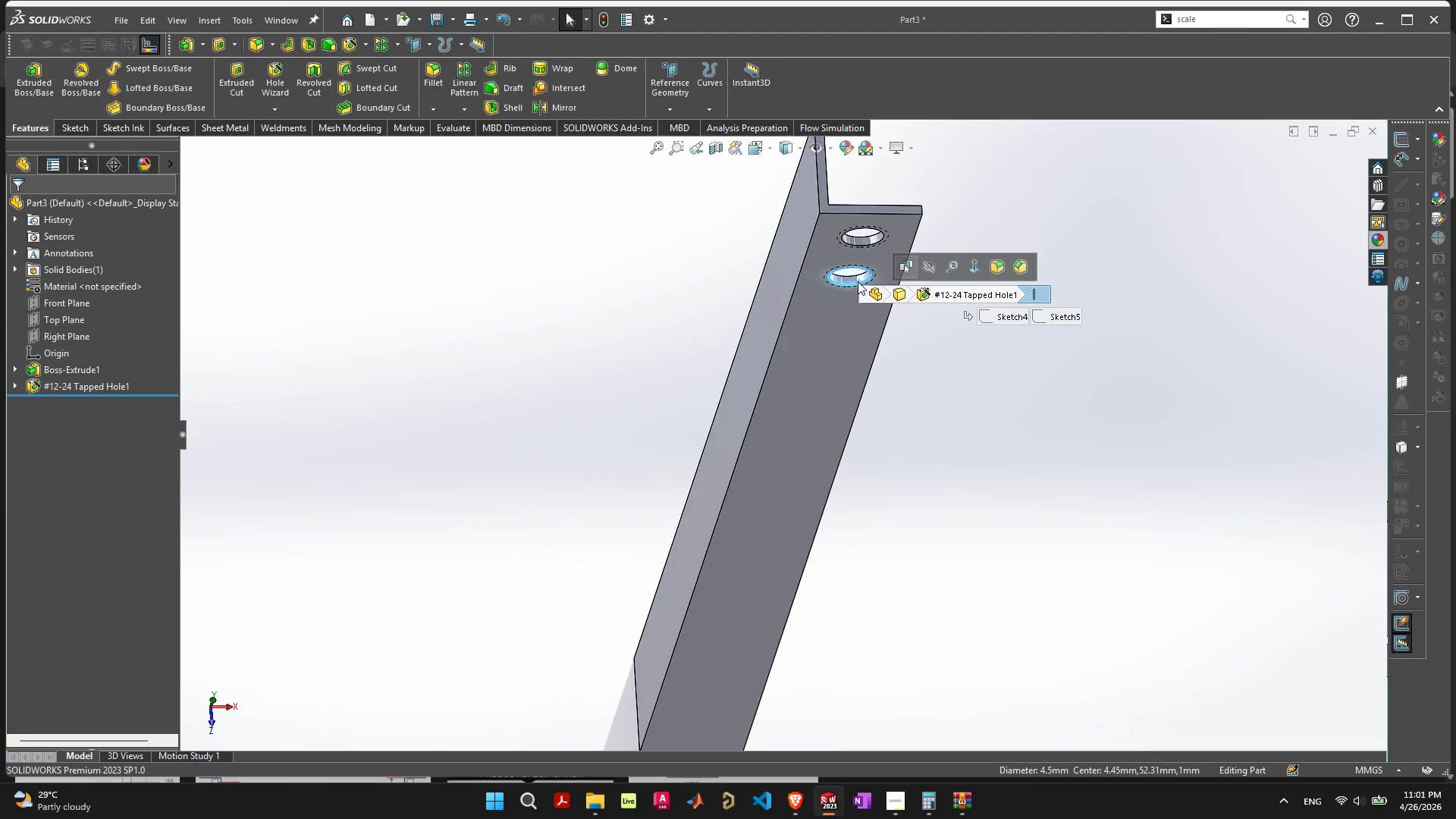 
left_click([852, 278])
 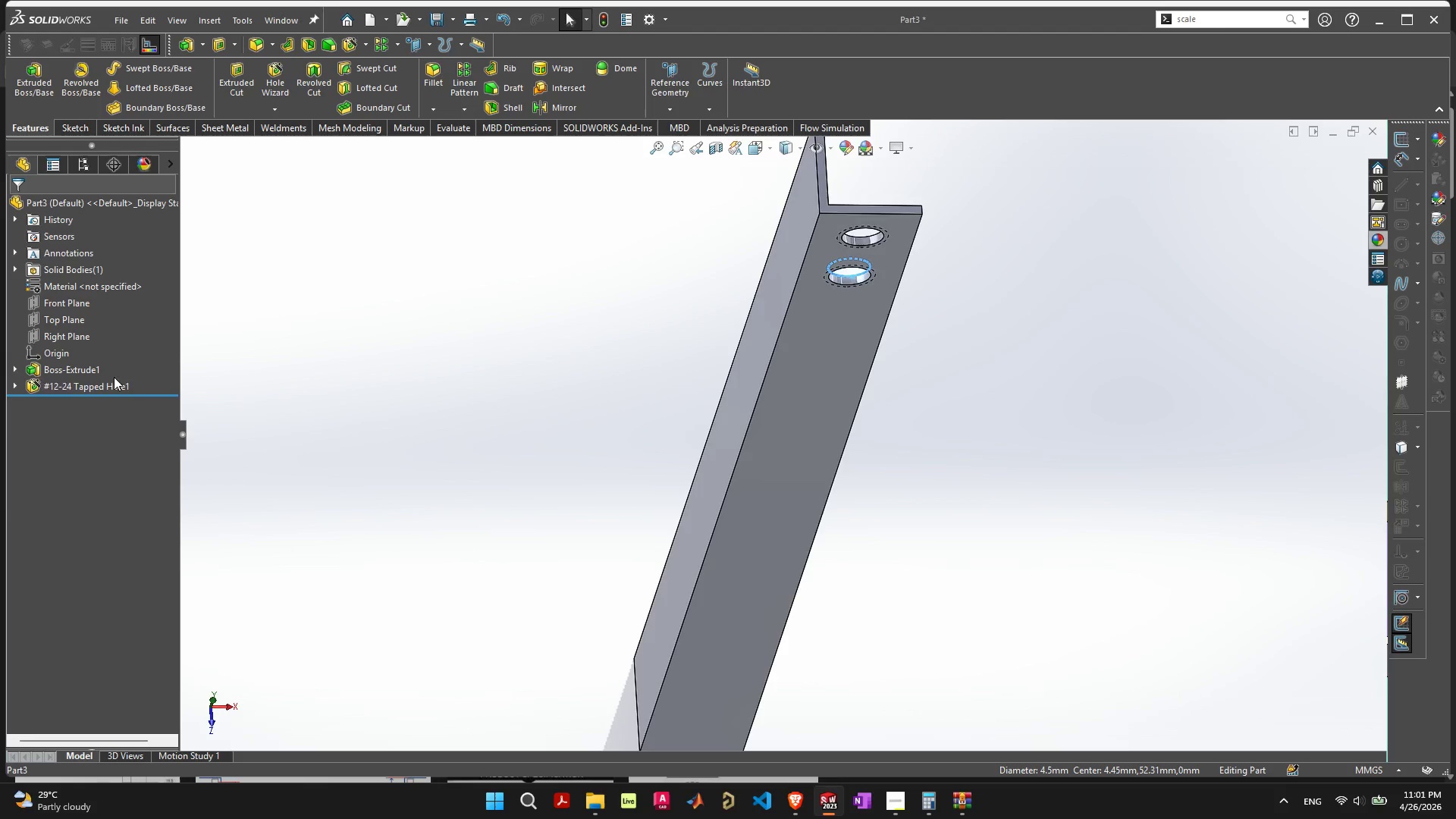 
right_click([96, 386])
 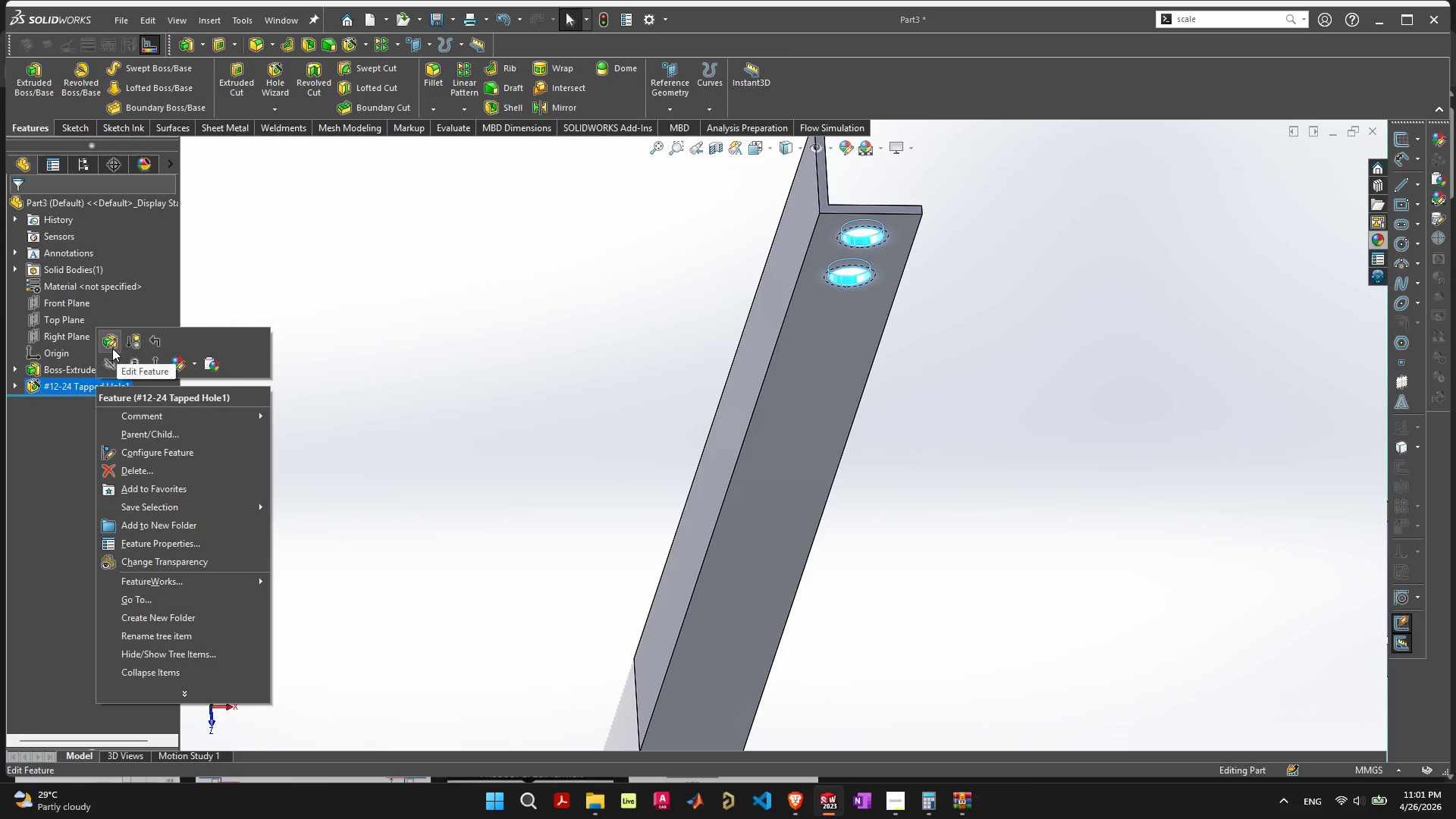 
left_click([110, 345])
 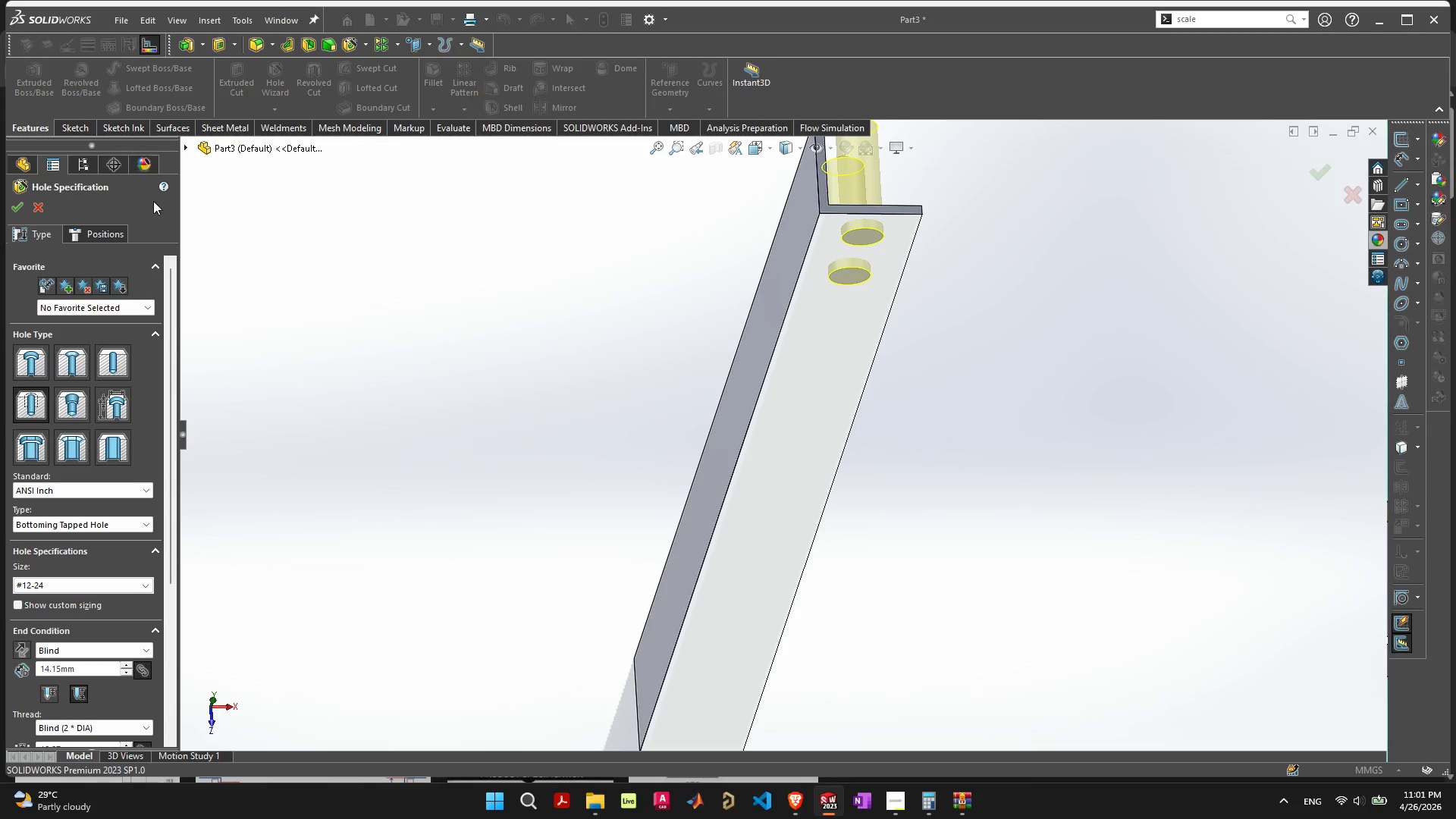 
left_click([103, 232])
 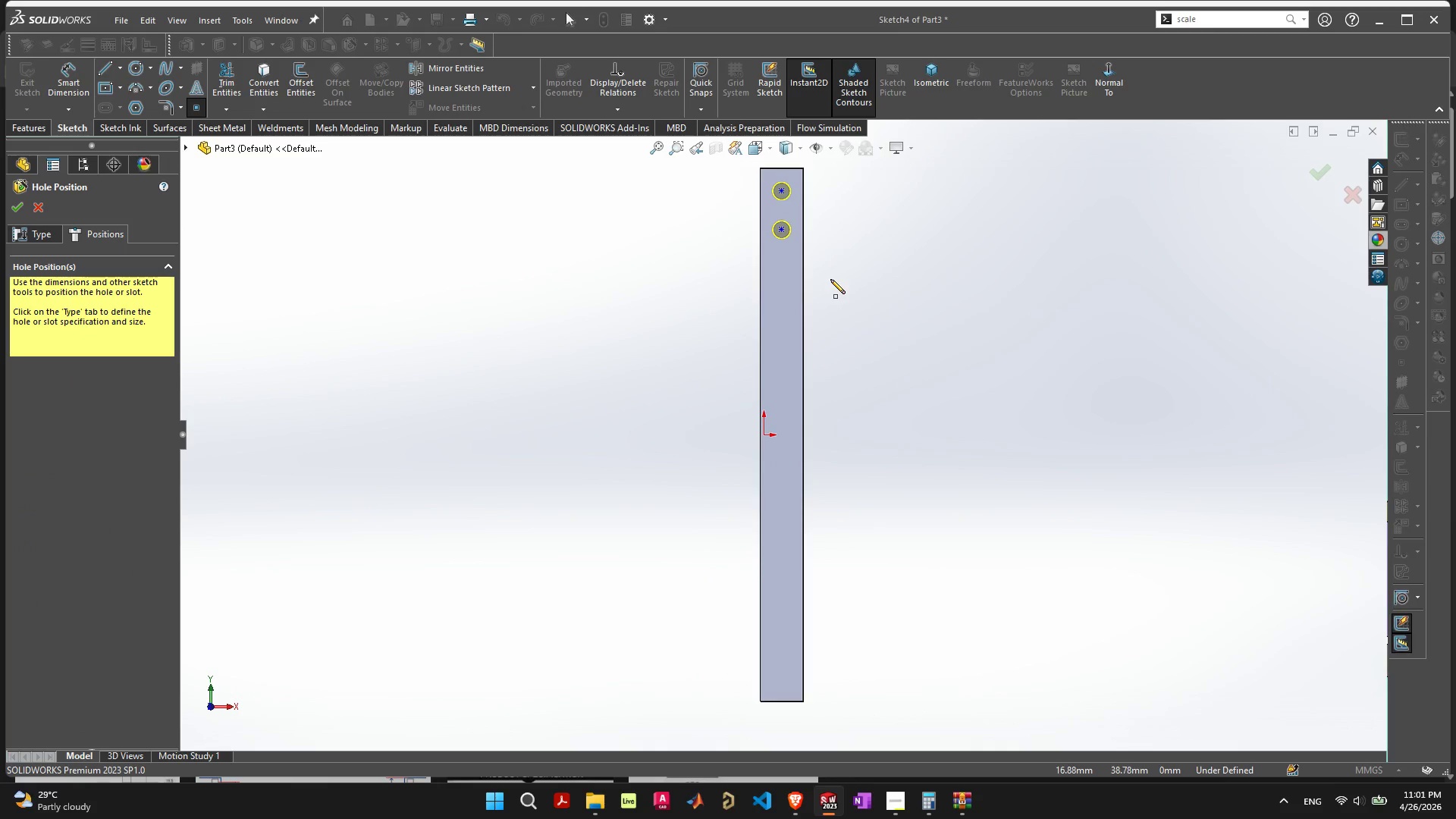 
scroll: coordinate [848, 221], scroll_direction: up, amount: 4.0
 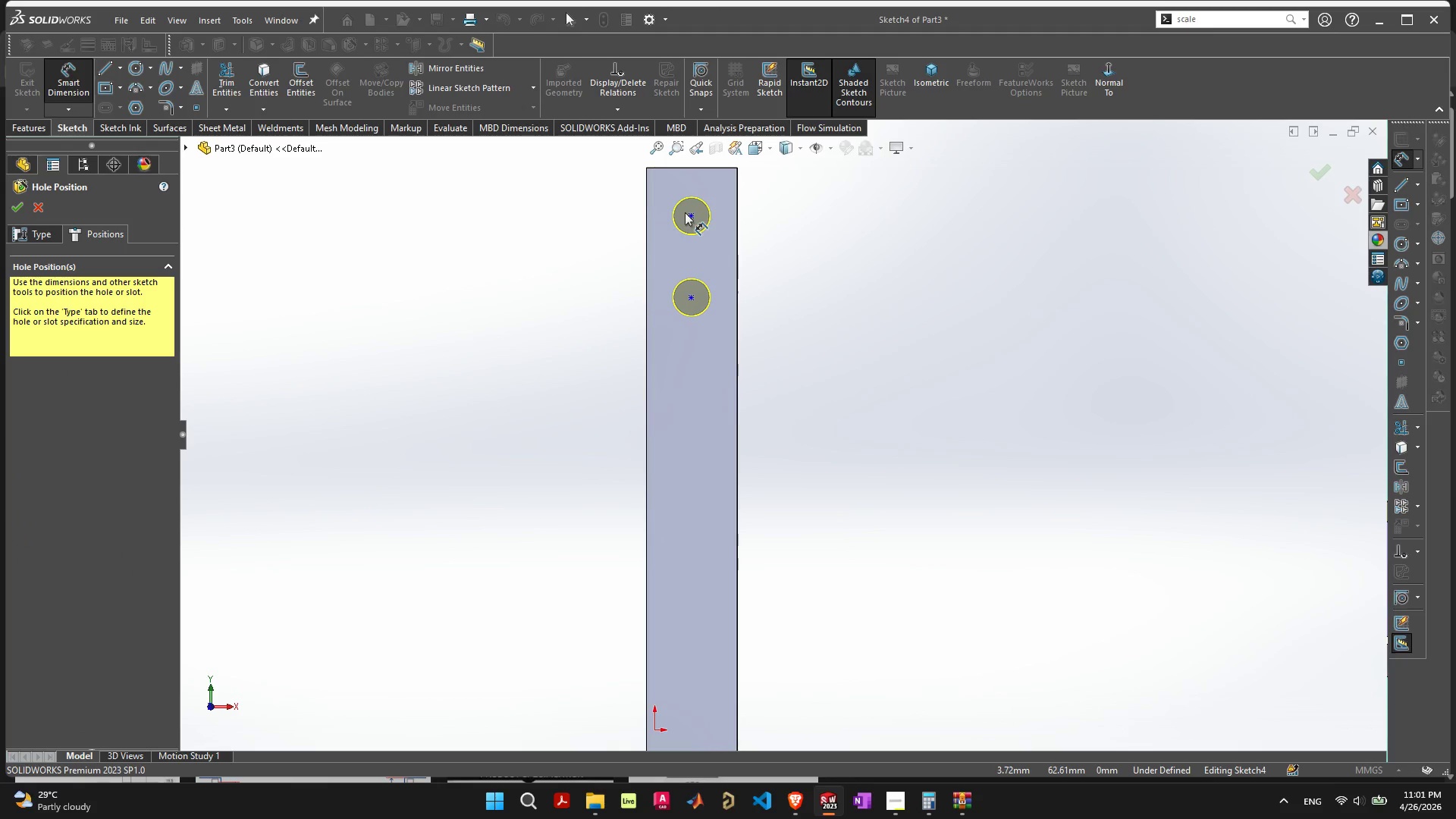 
left_click([692, 214])
 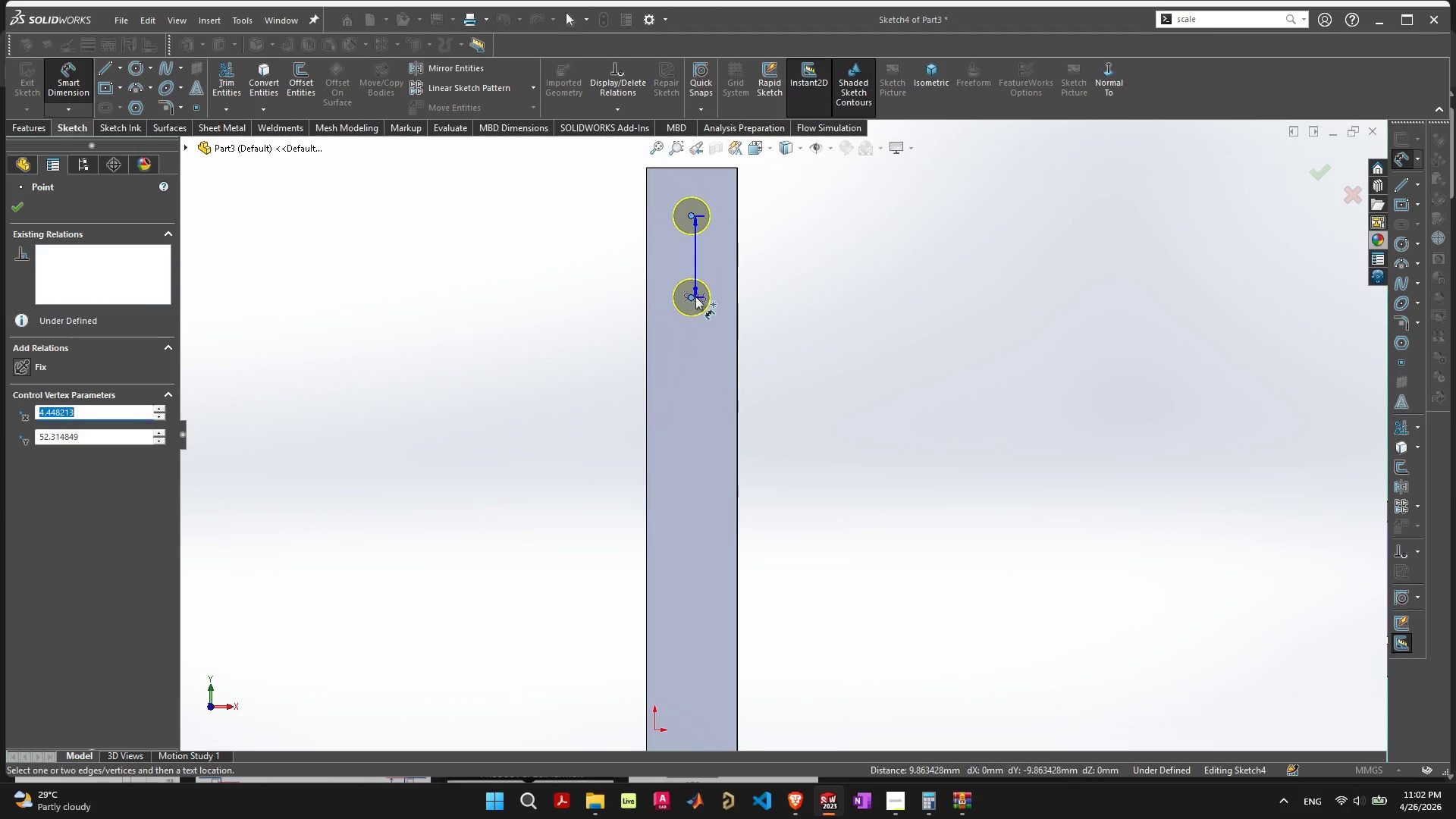 
double_click([814, 225])
 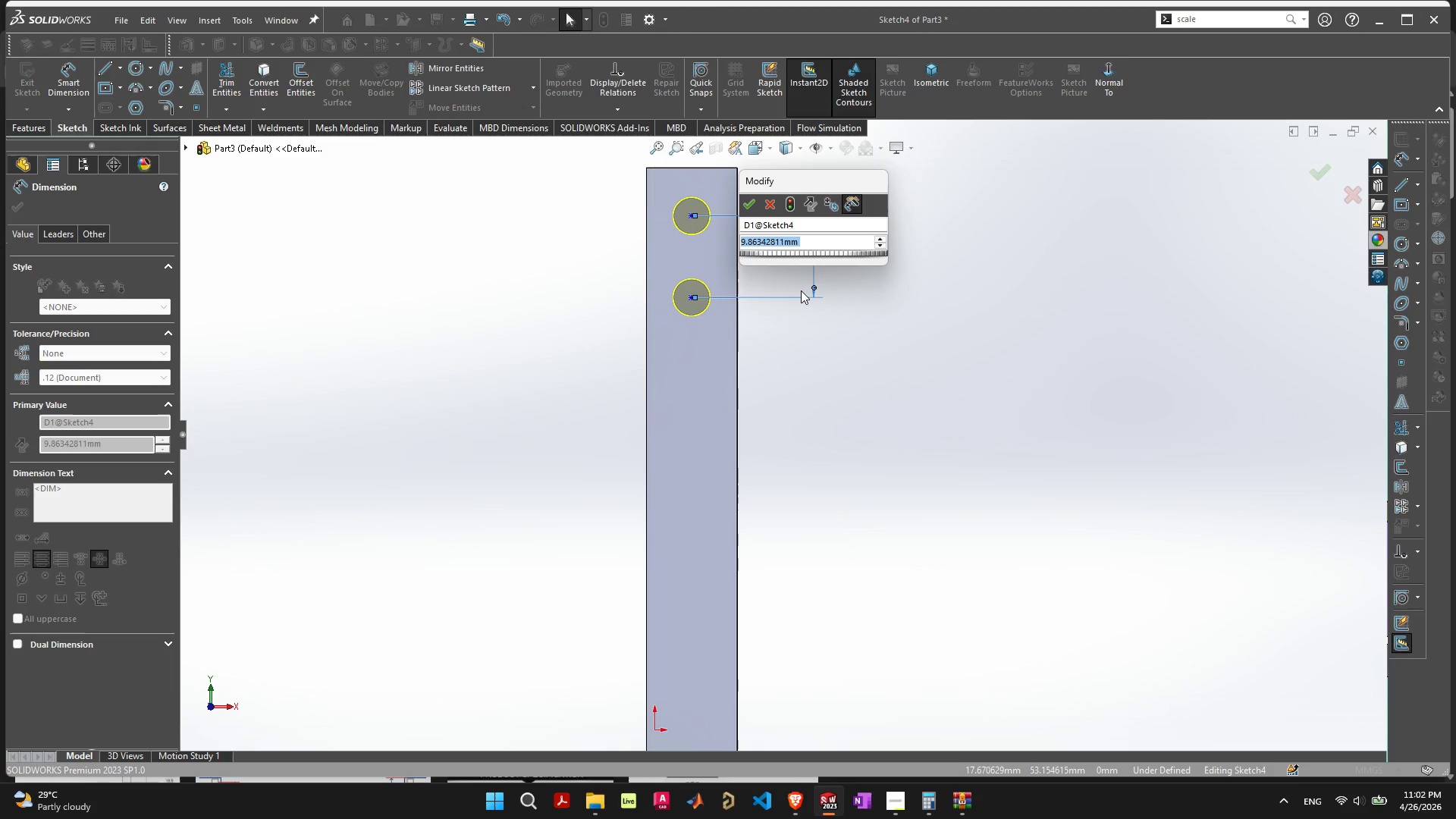 
type(.625in)
 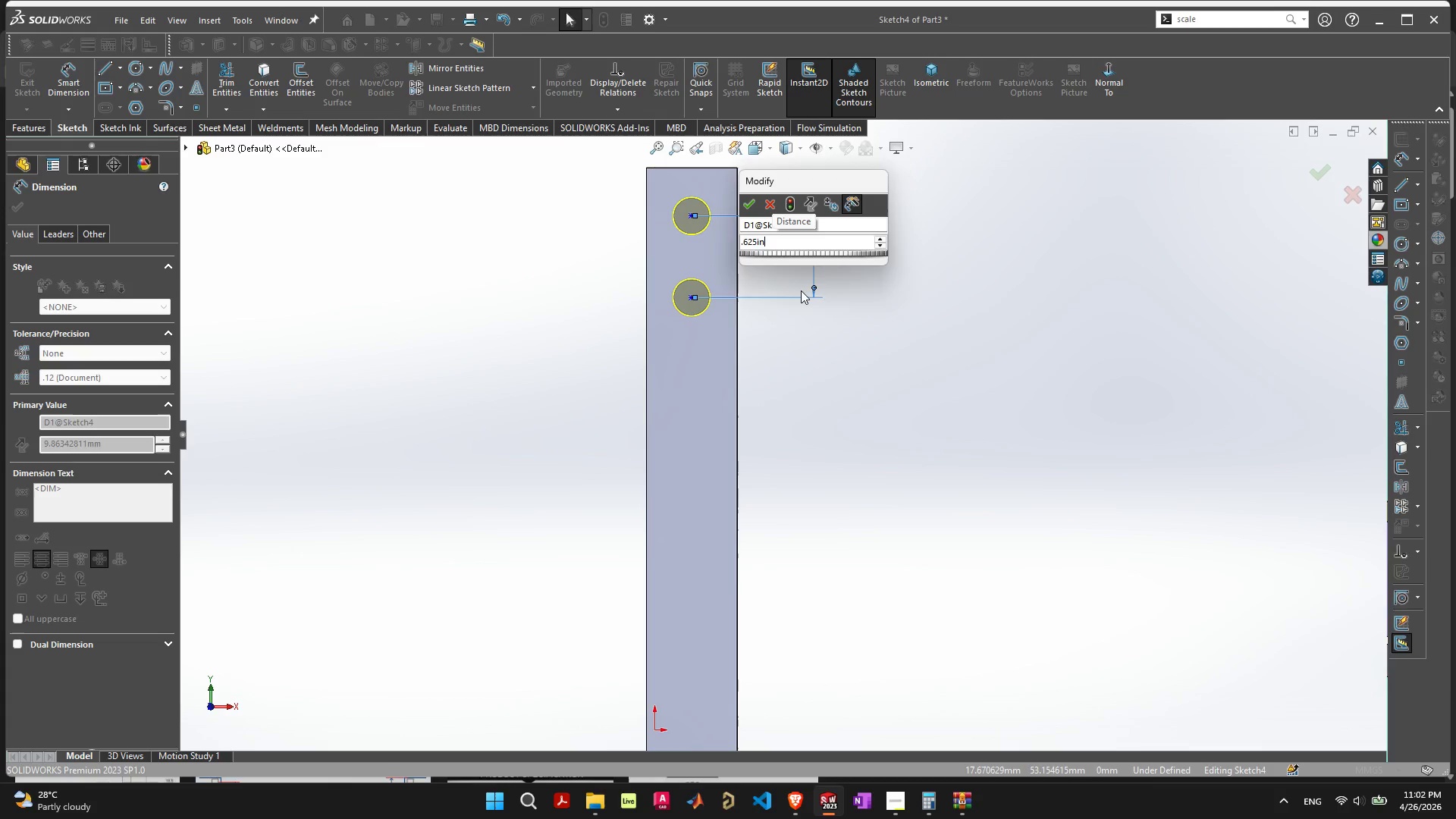 
key(Enter)
 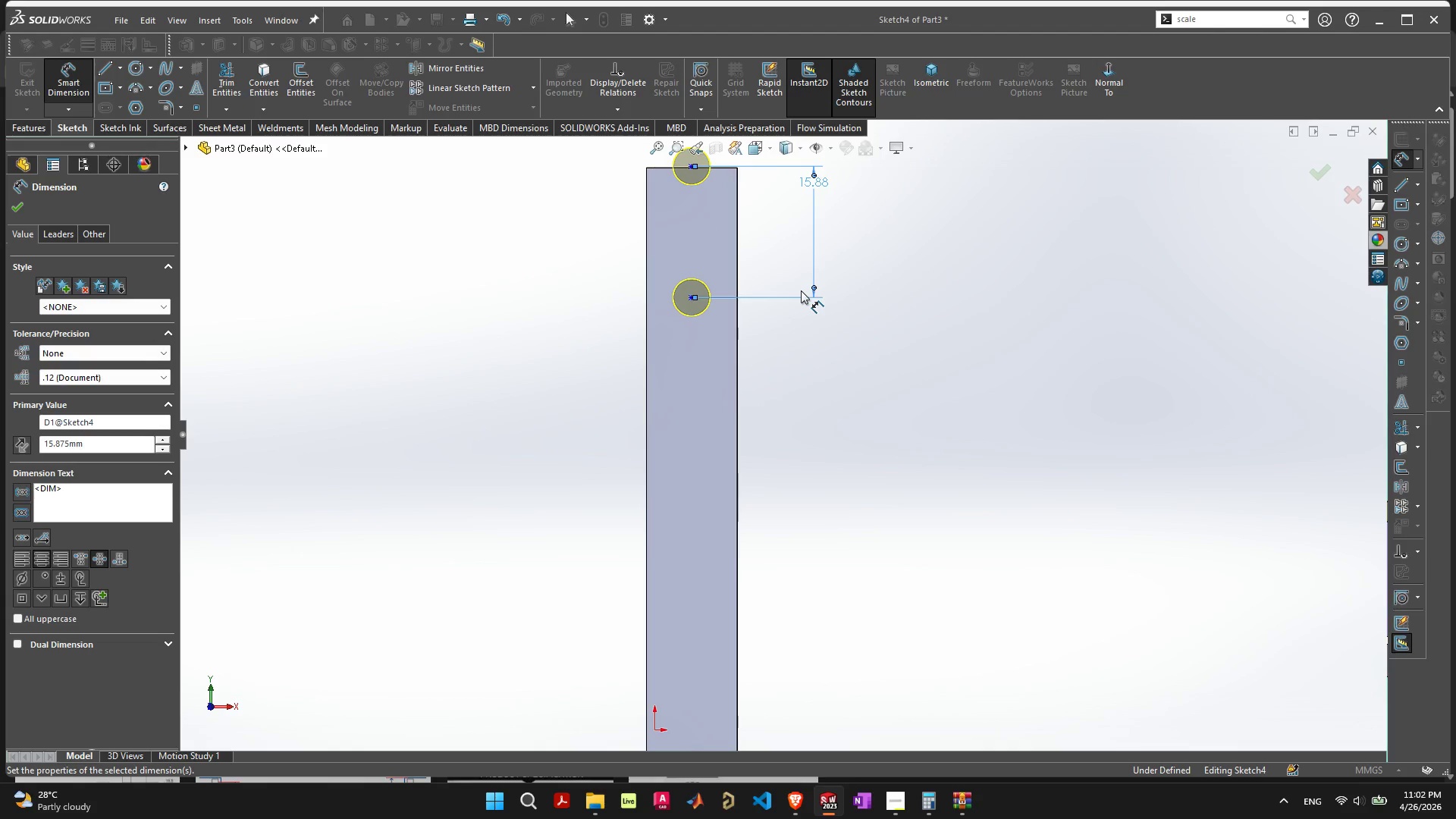 
scroll: coordinate [786, 287], scroll_direction: down, amount: 2.0
 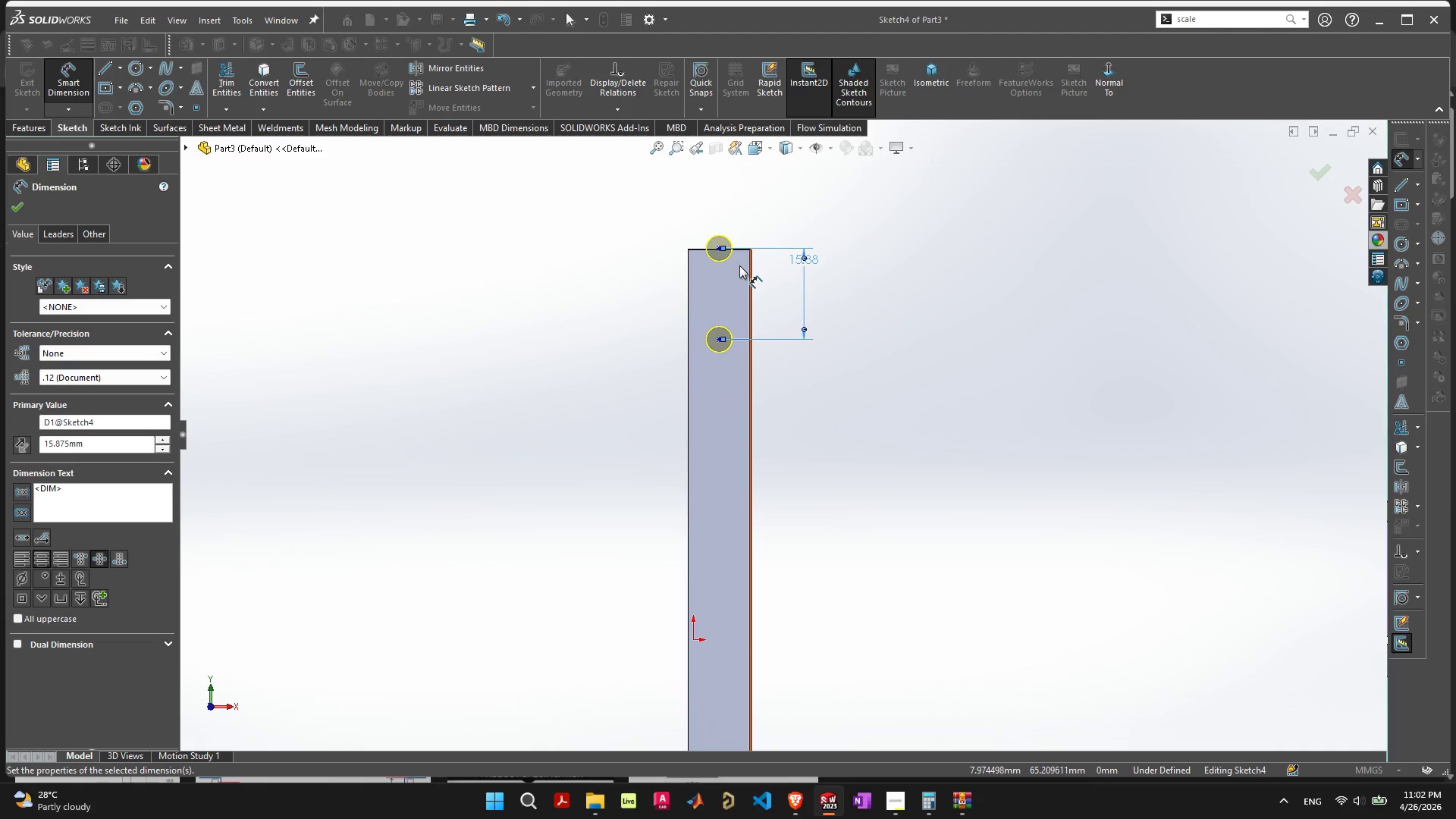 
key(Escape)
 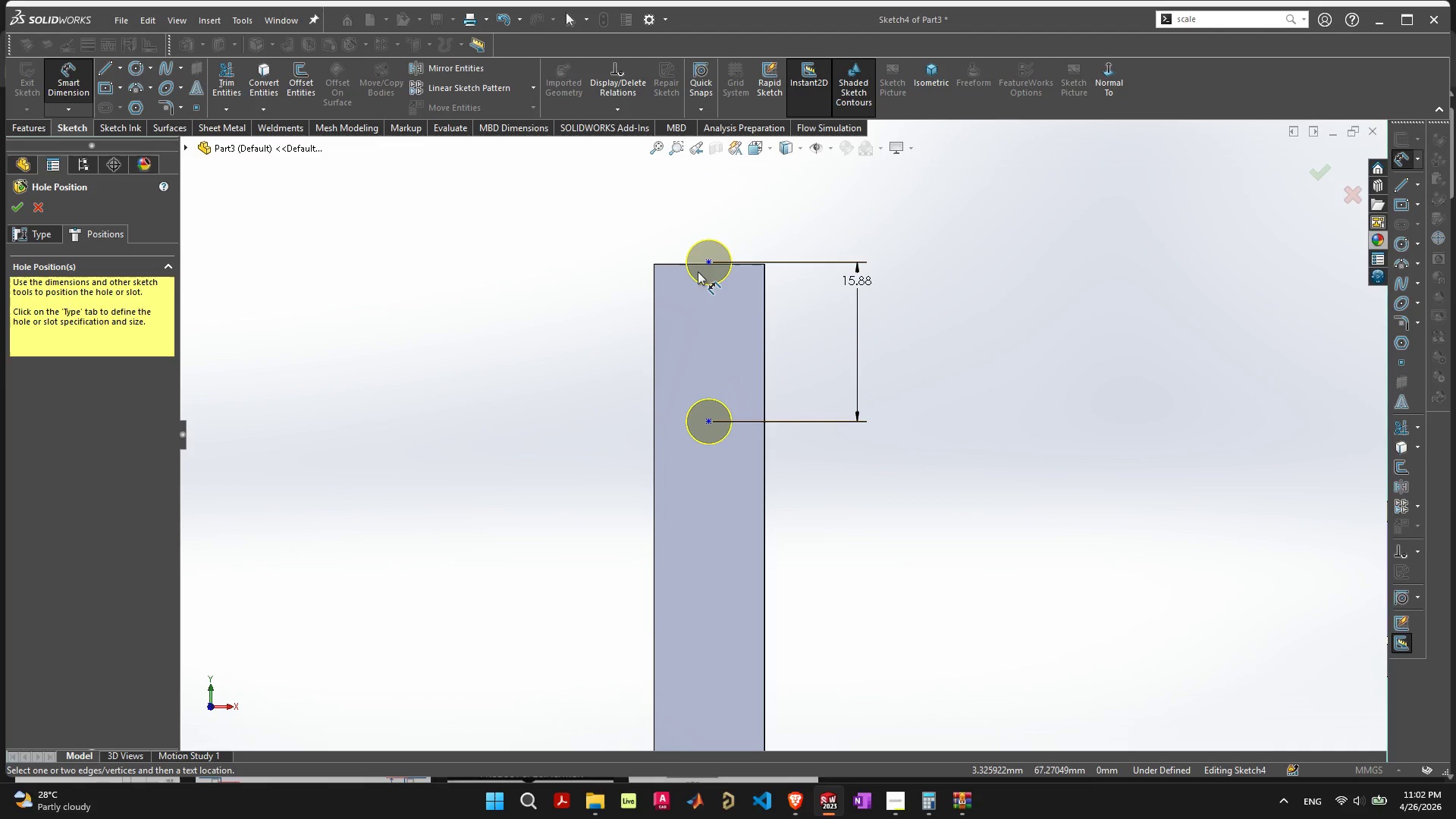 
scroll: coordinate [742, 270], scroll_direction: up, amount: 3.0
 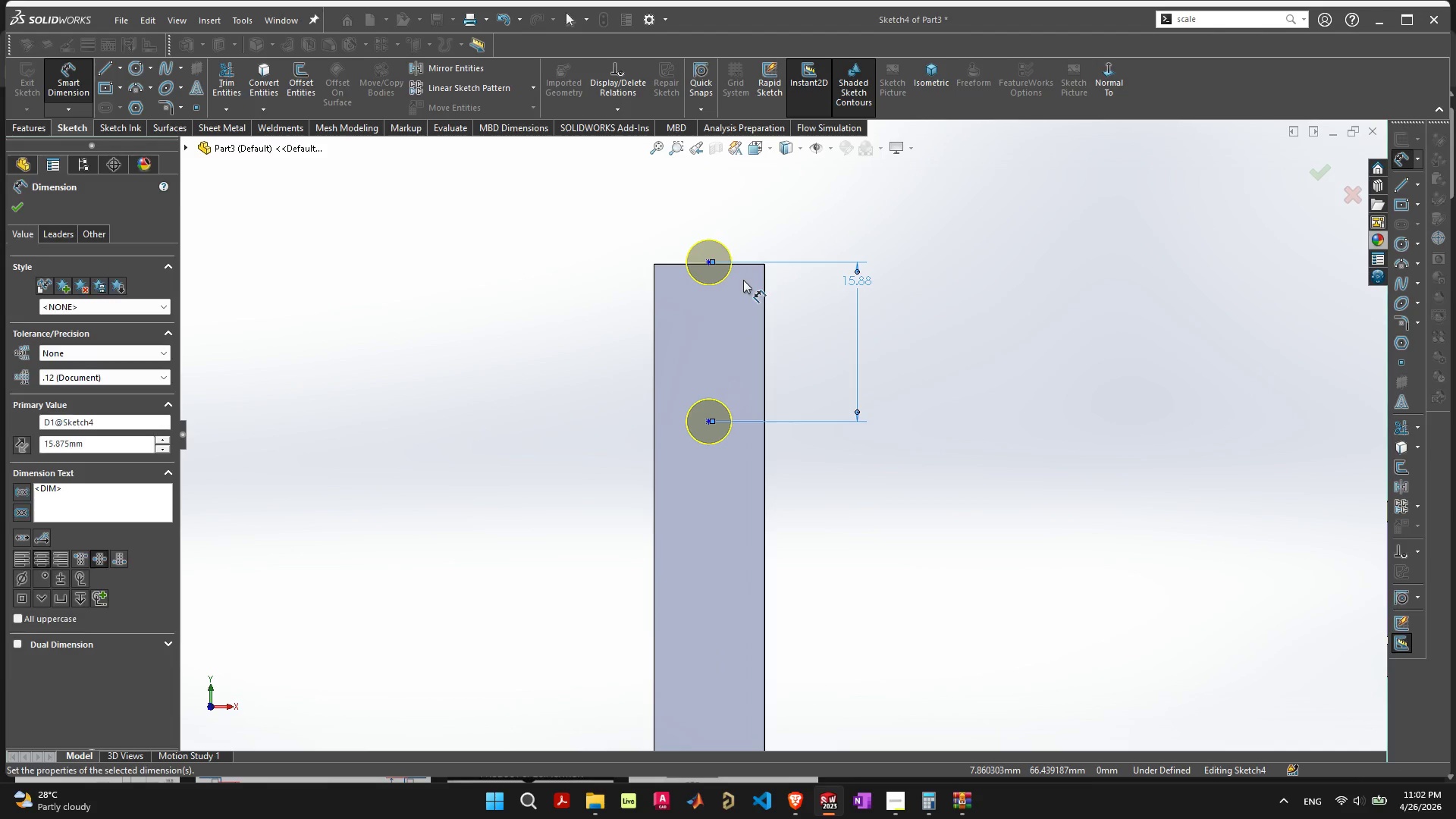 
left_click([709, 260])
 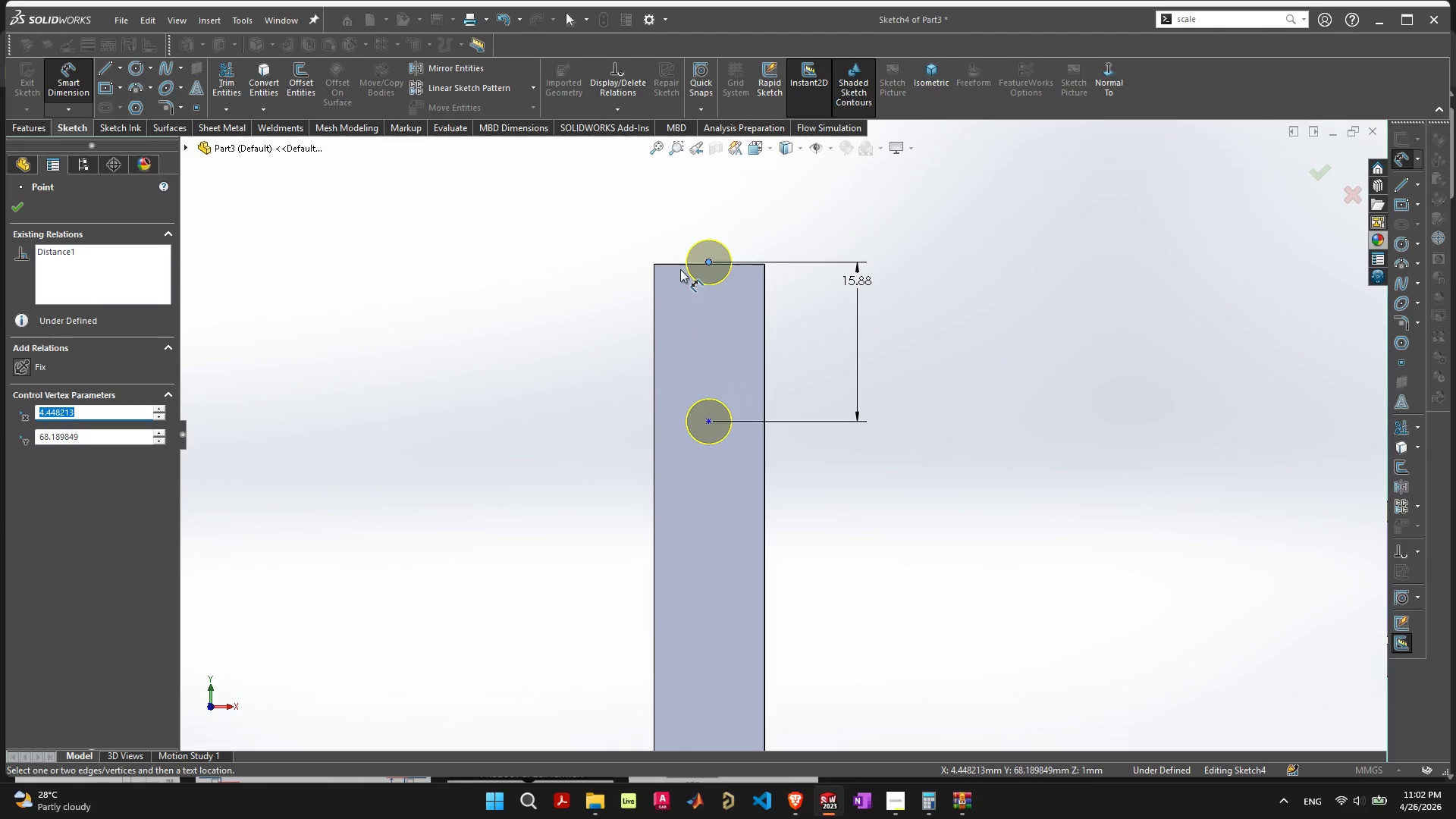 
hold_key(key=ShiftLeft, duration=1.12)
left_click([679, 265])
 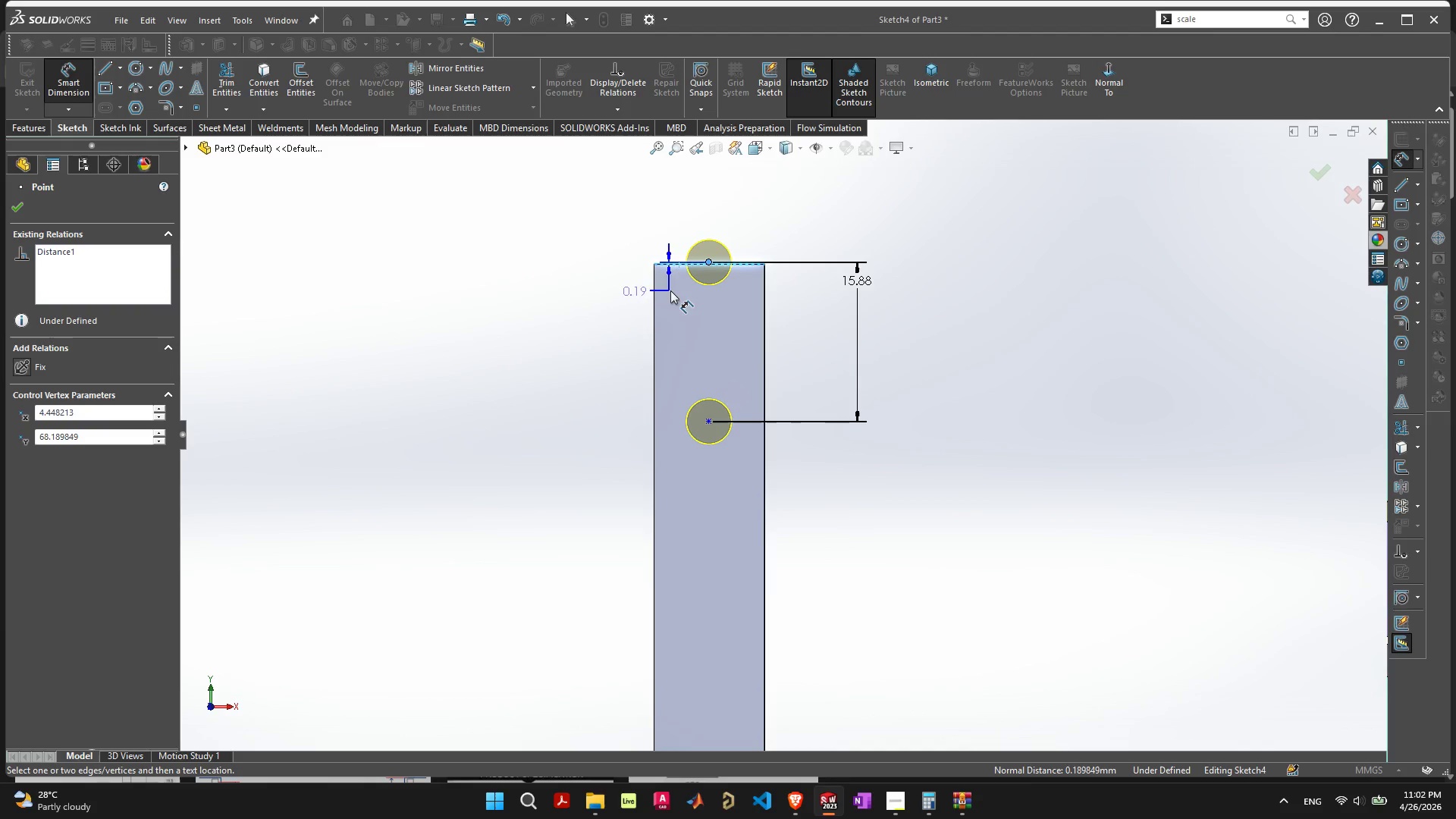 
left_click([621, 295])
 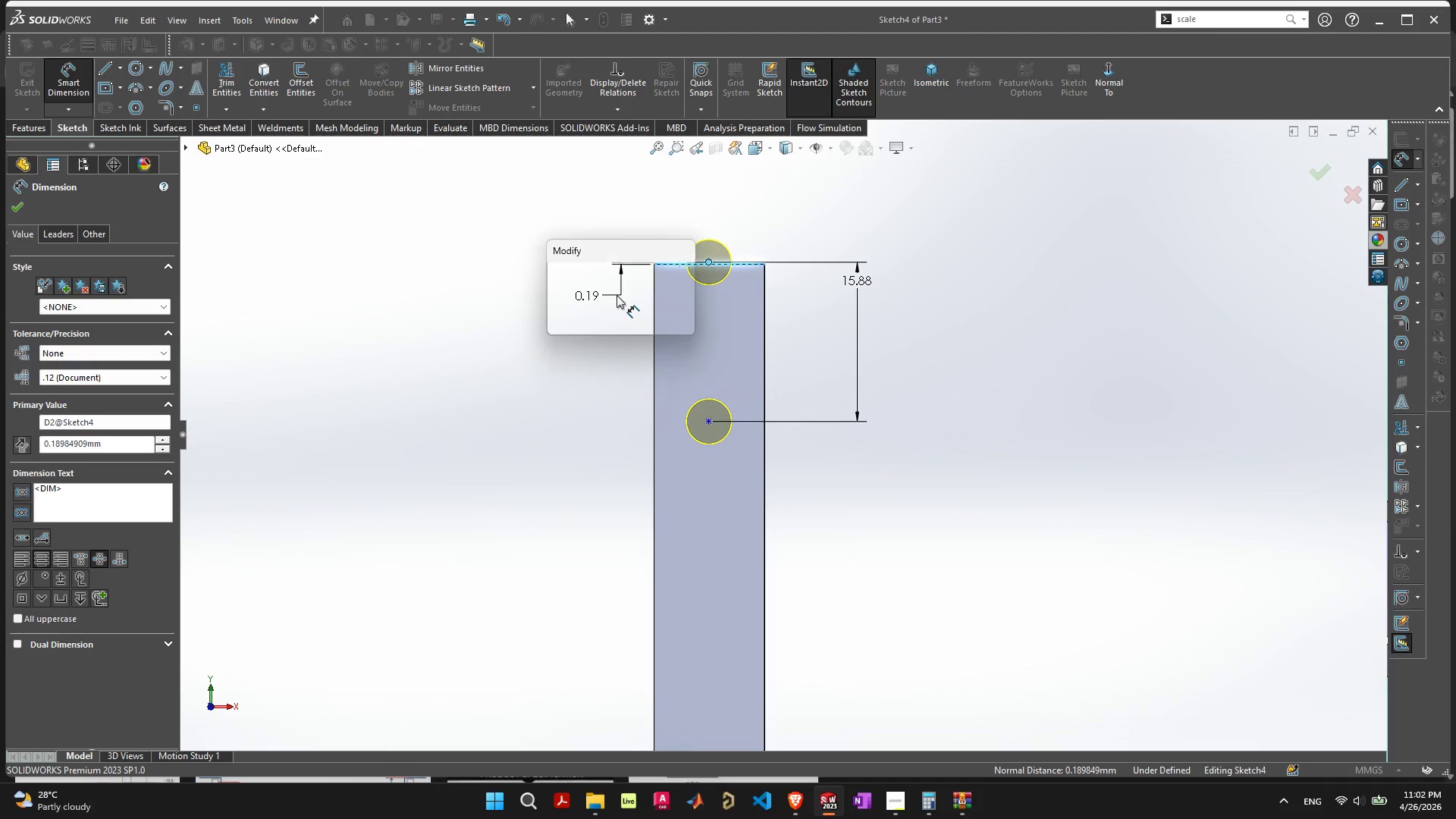 
type(.625in)
 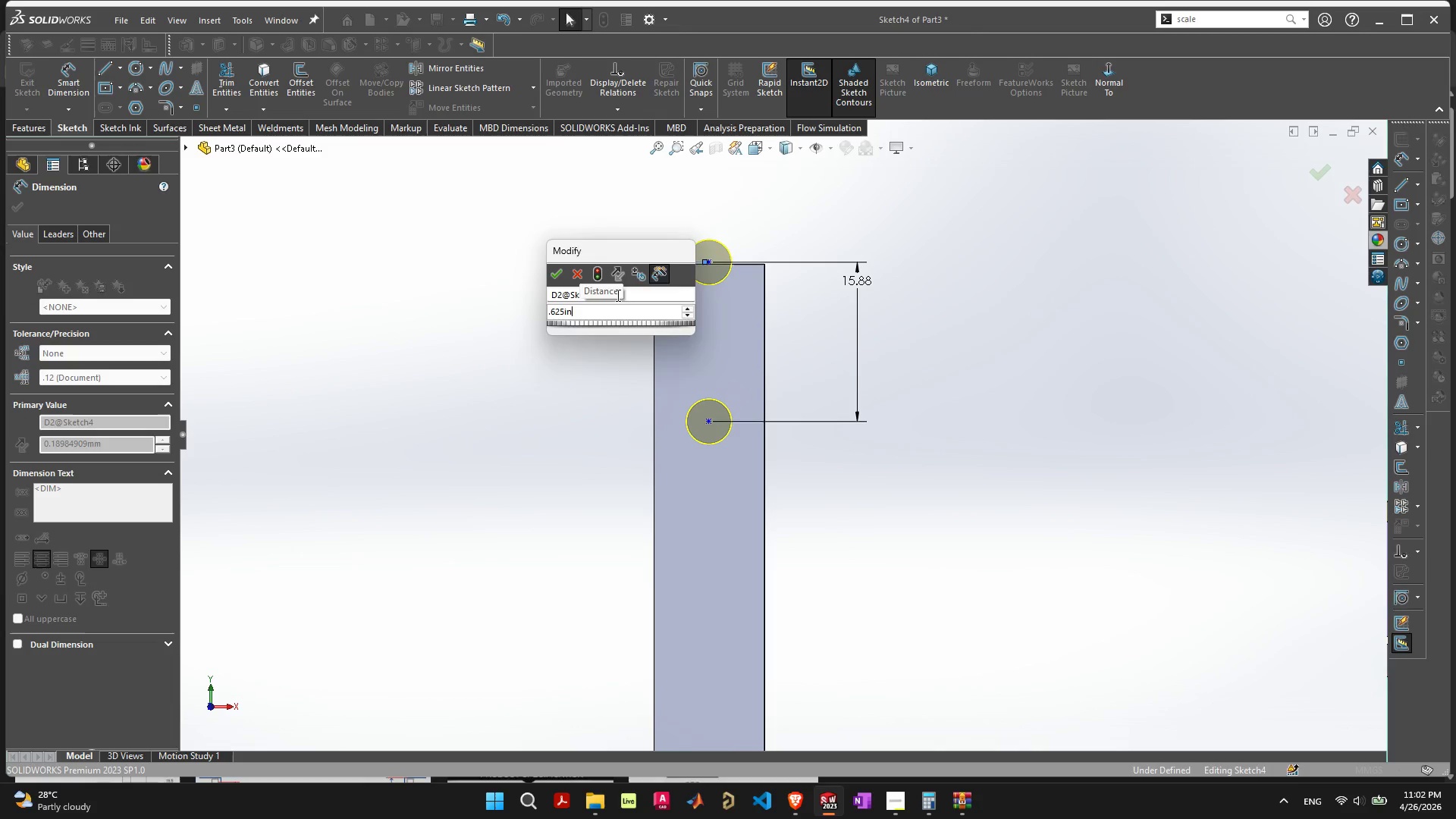 
key(Enter)
 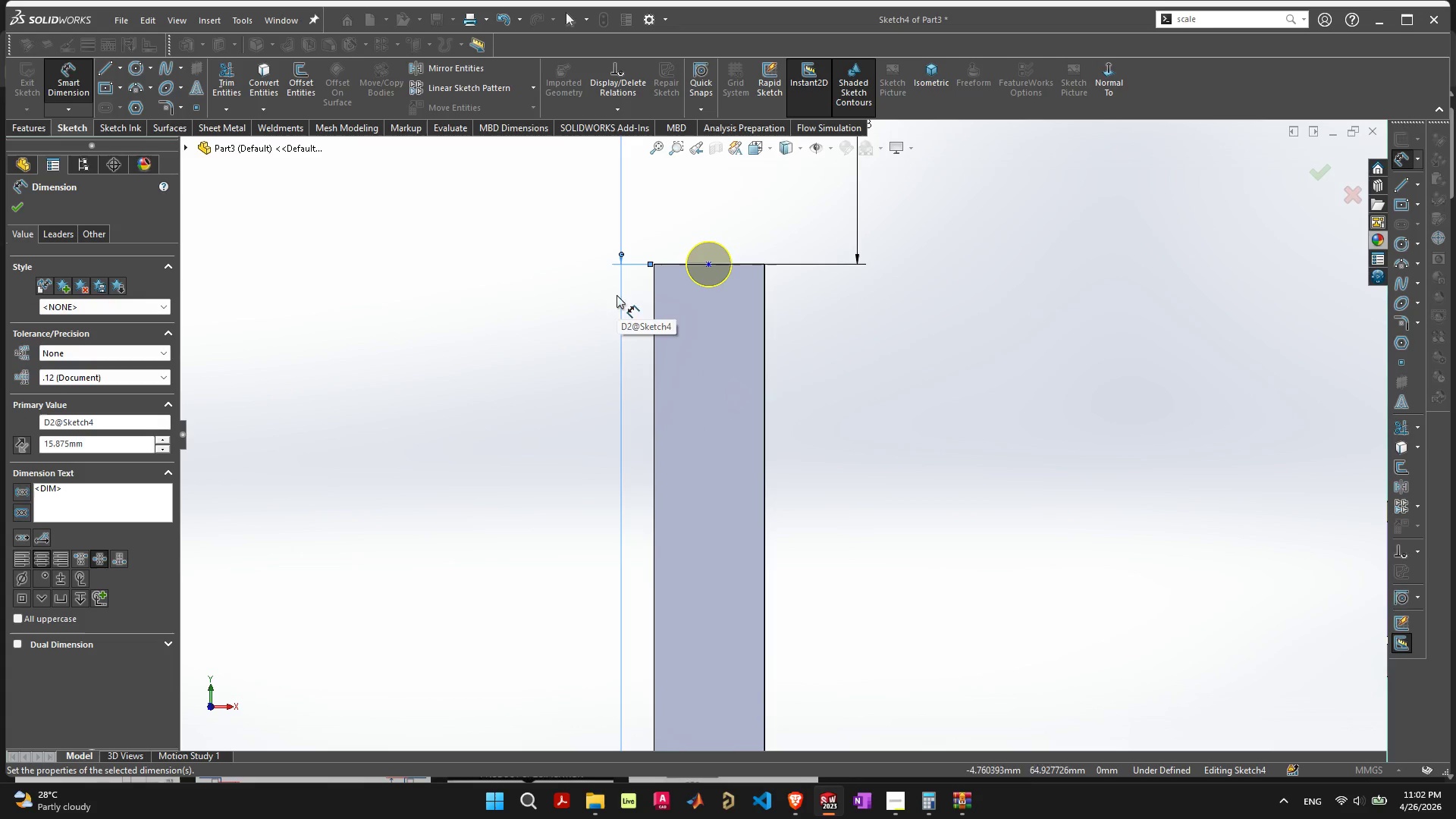 
scroll: coordinate [693, 312], scroll_direction: down, amount: 6.0
 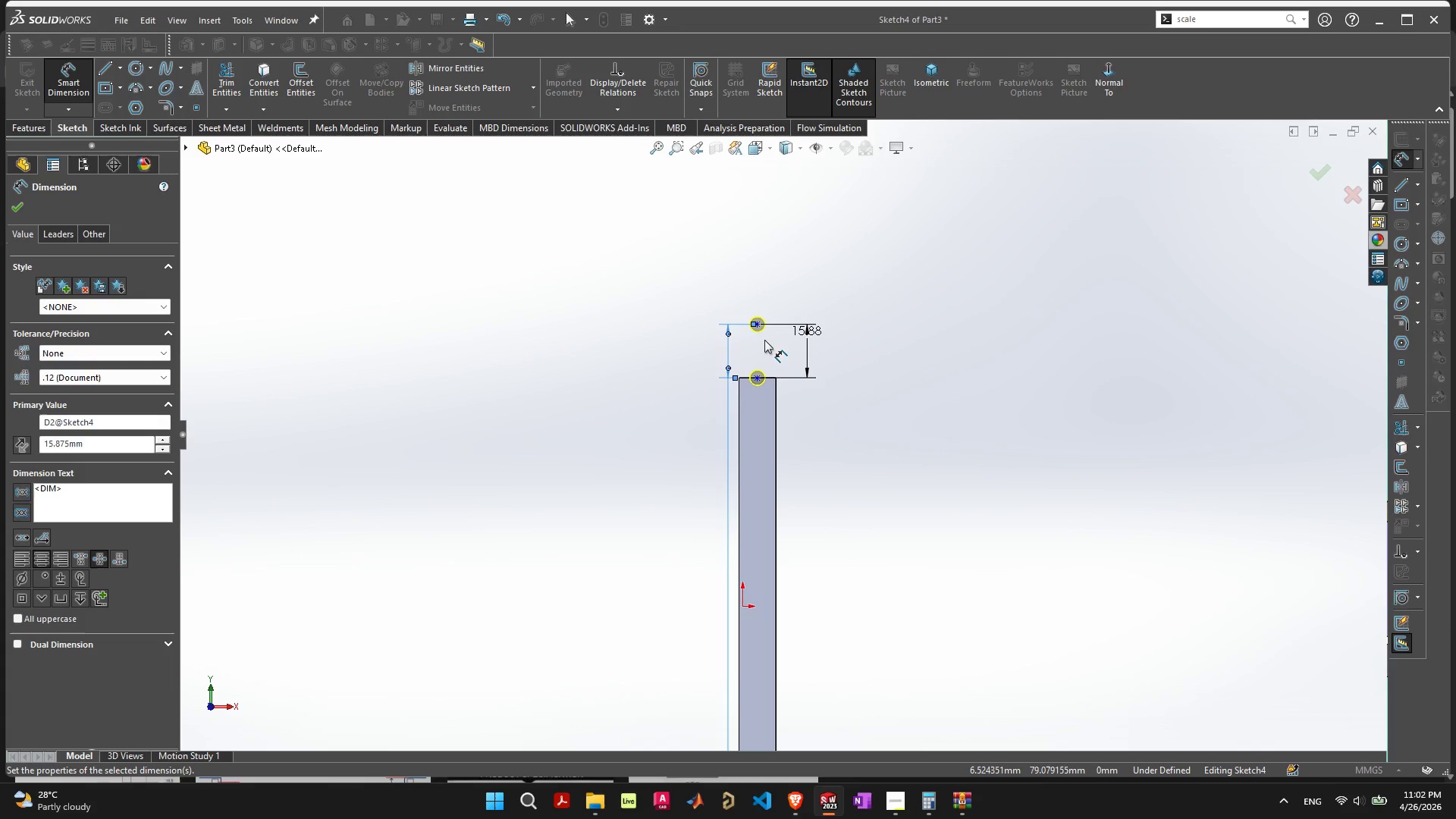 
key(Escape)
 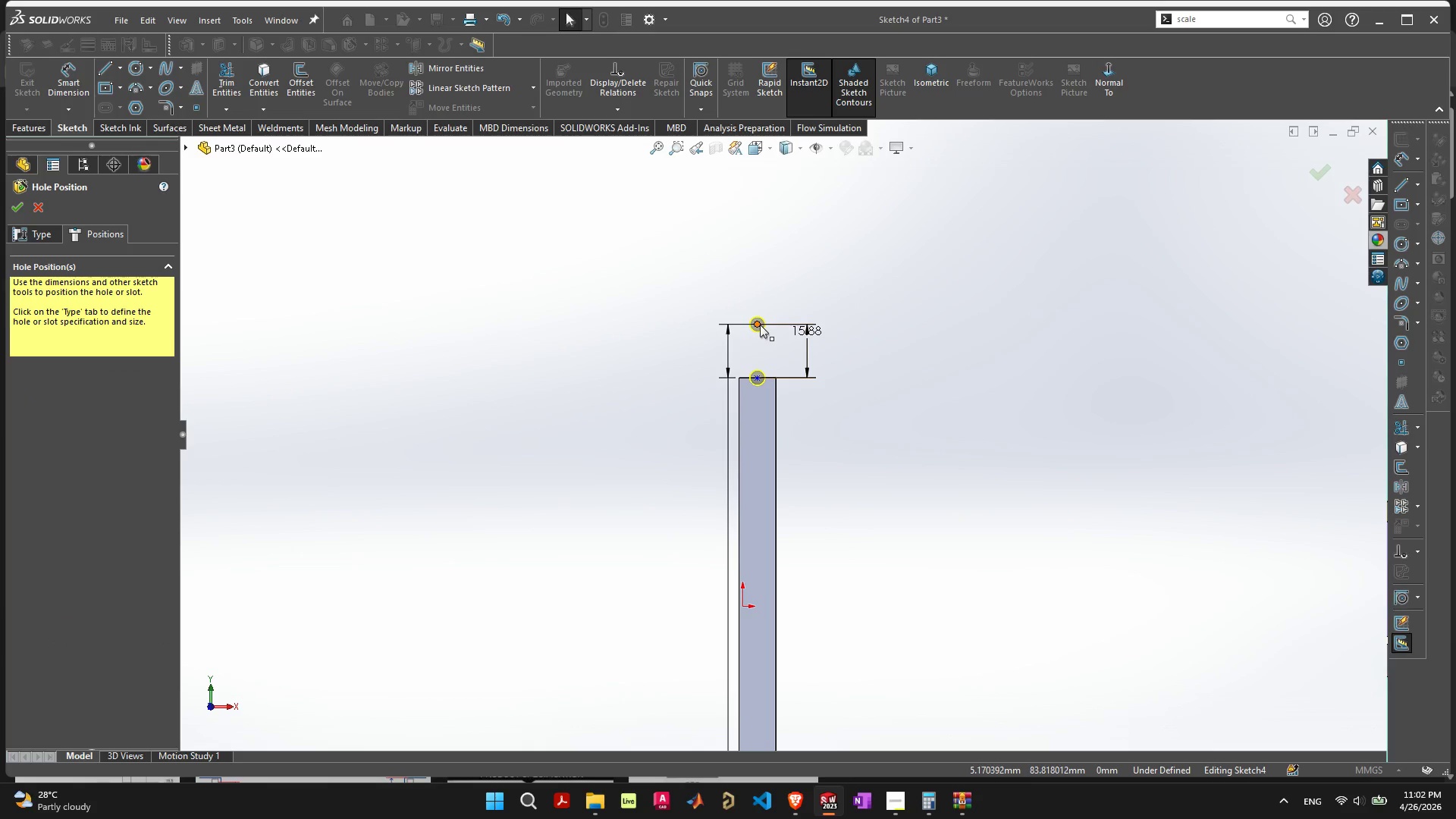 
left_click_drag(start_coordinate=[758, 324], to_coordinate=[753, 452])
 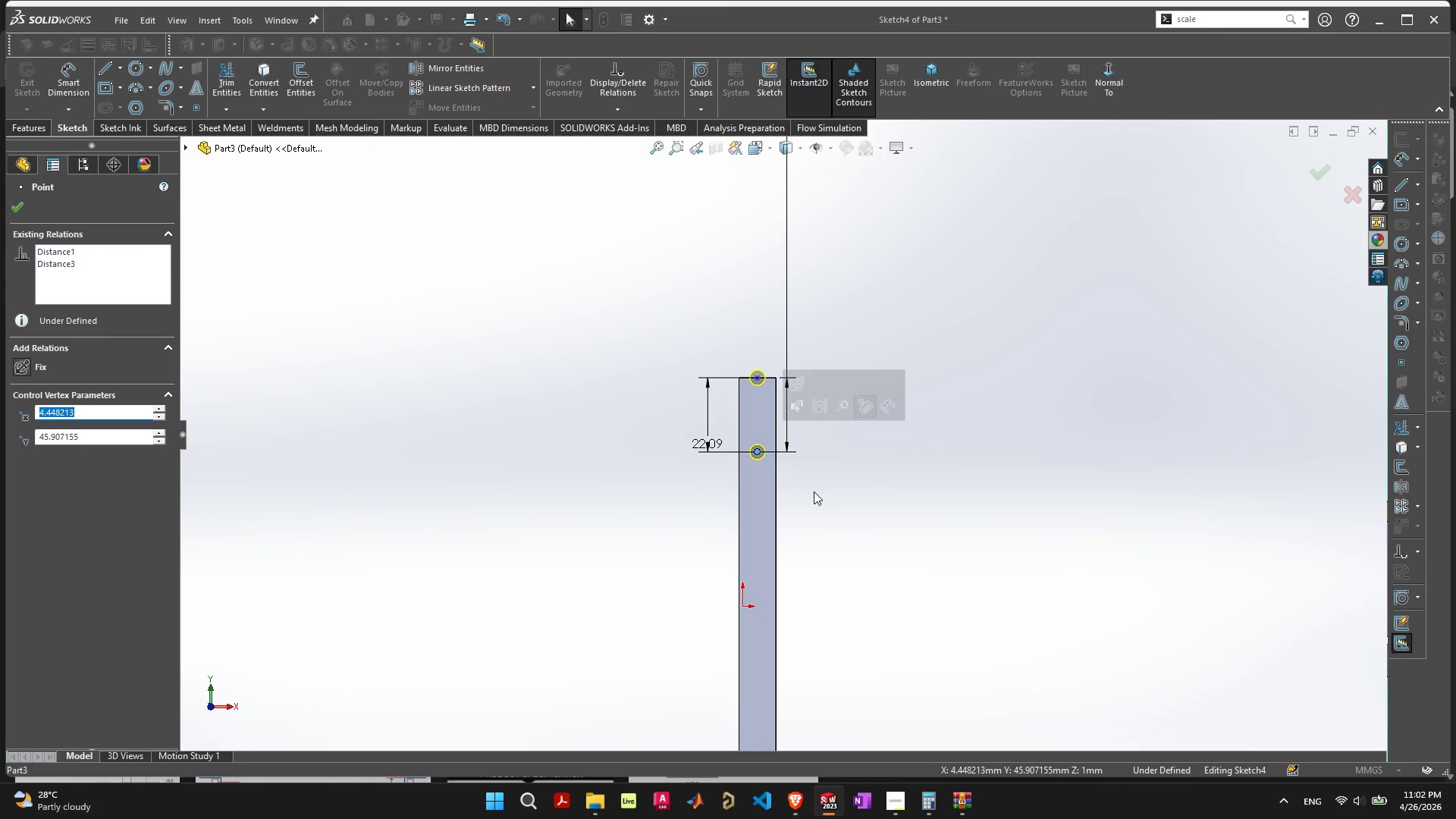 
left_click([814, 491])
 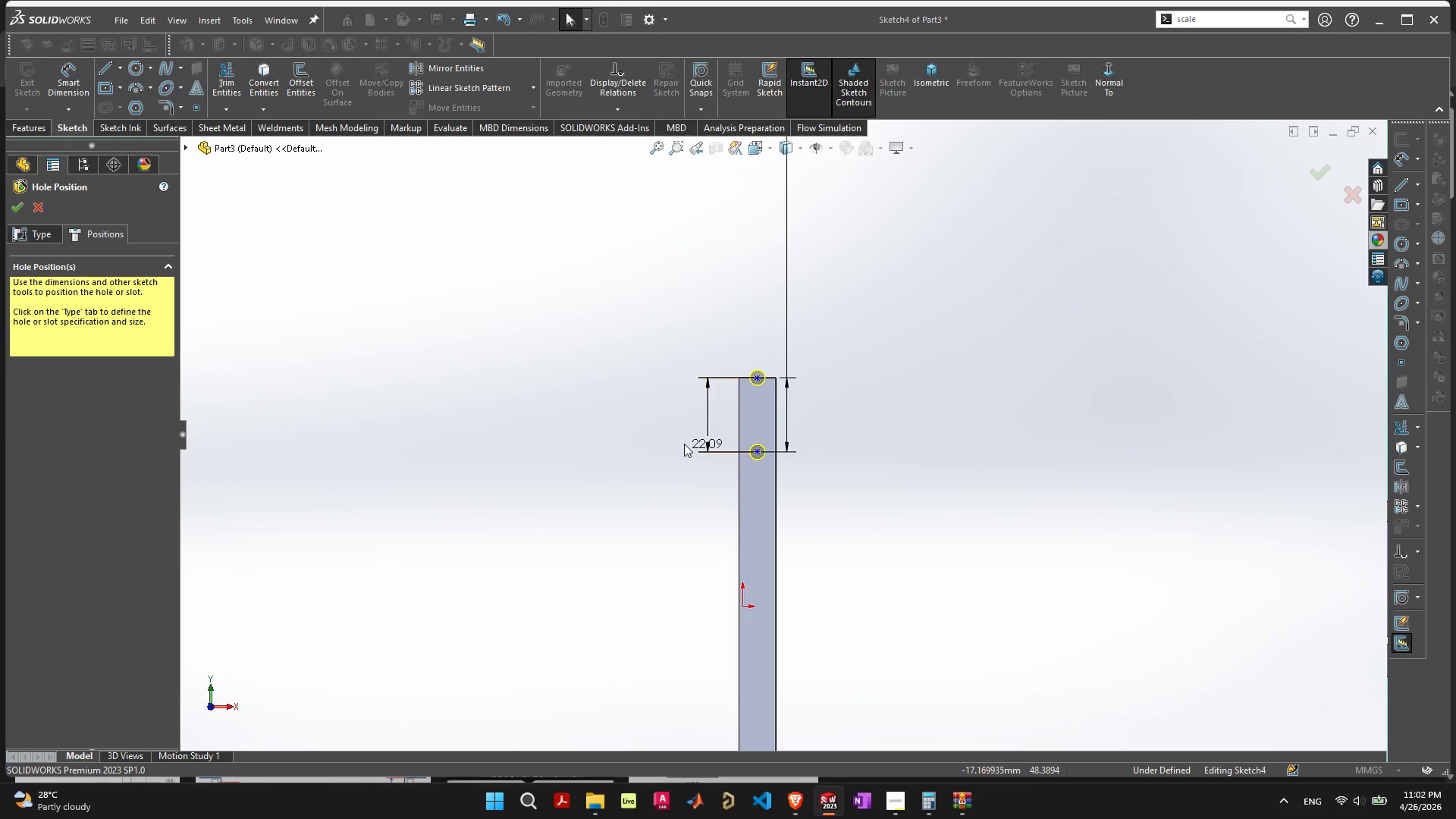 
left_click_drag(start_coordinate=[692, 444], to_coordinate=[623, 440])
 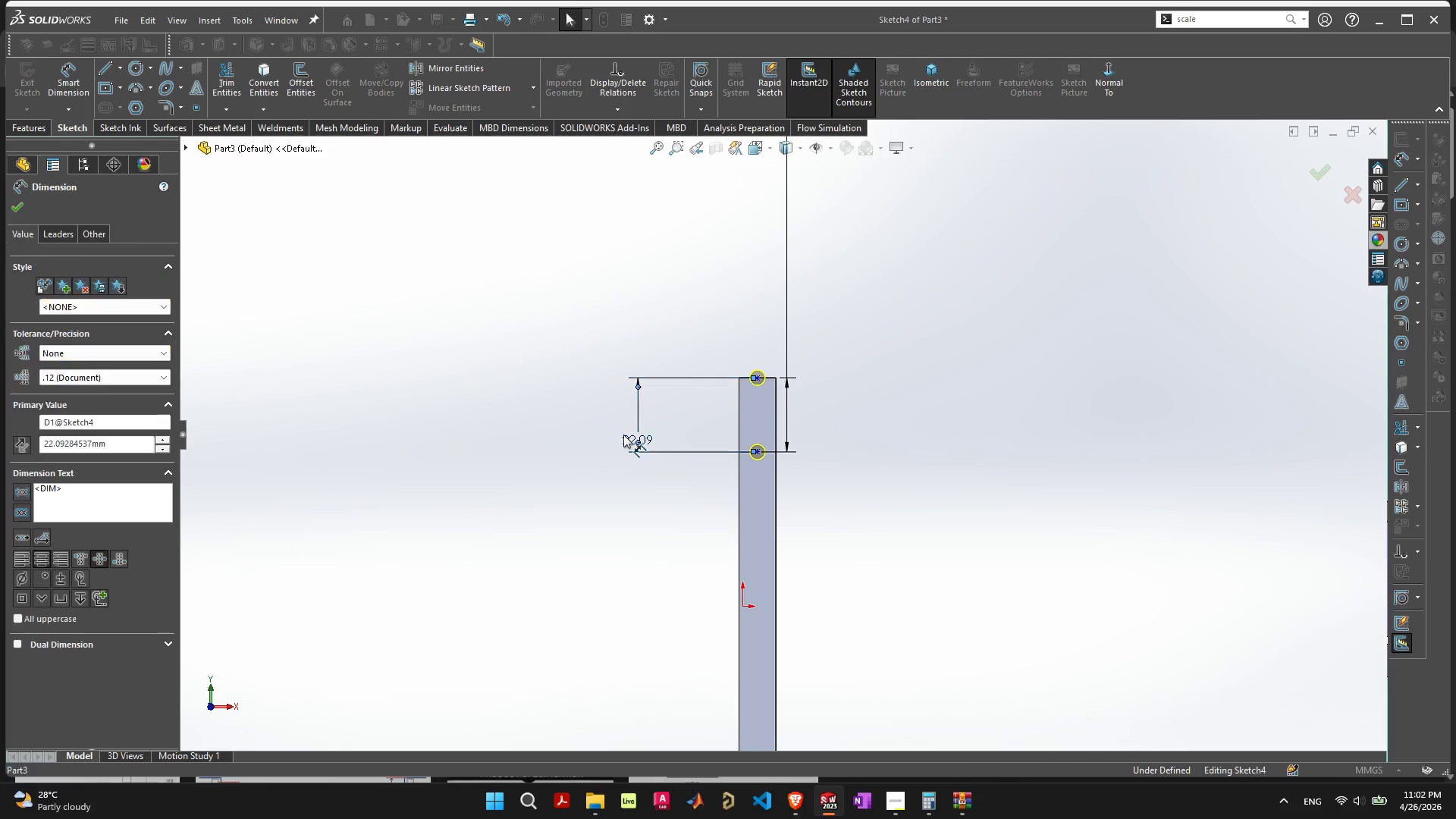 
double_click([623, 435])
 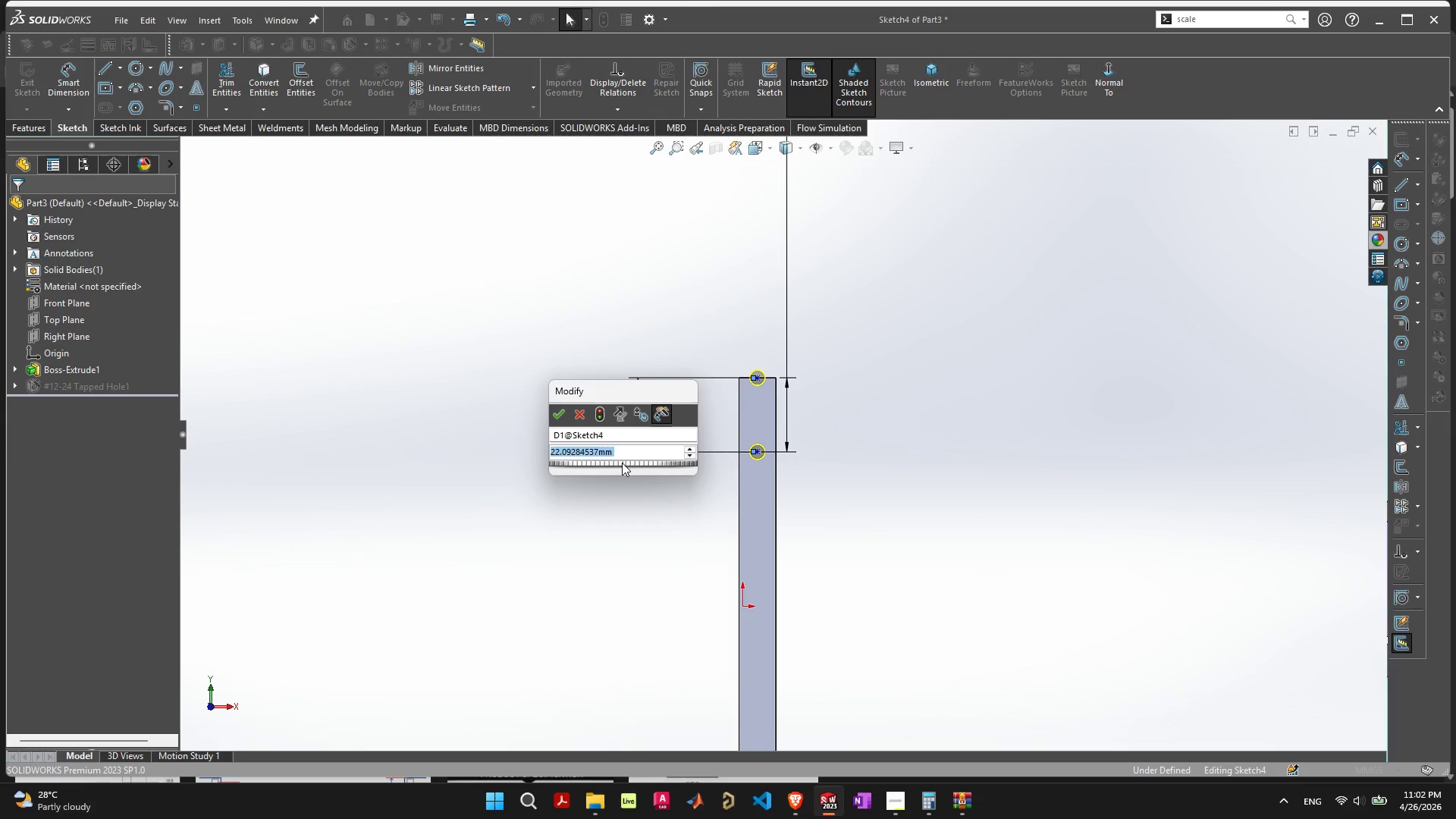 
type(.625in)
 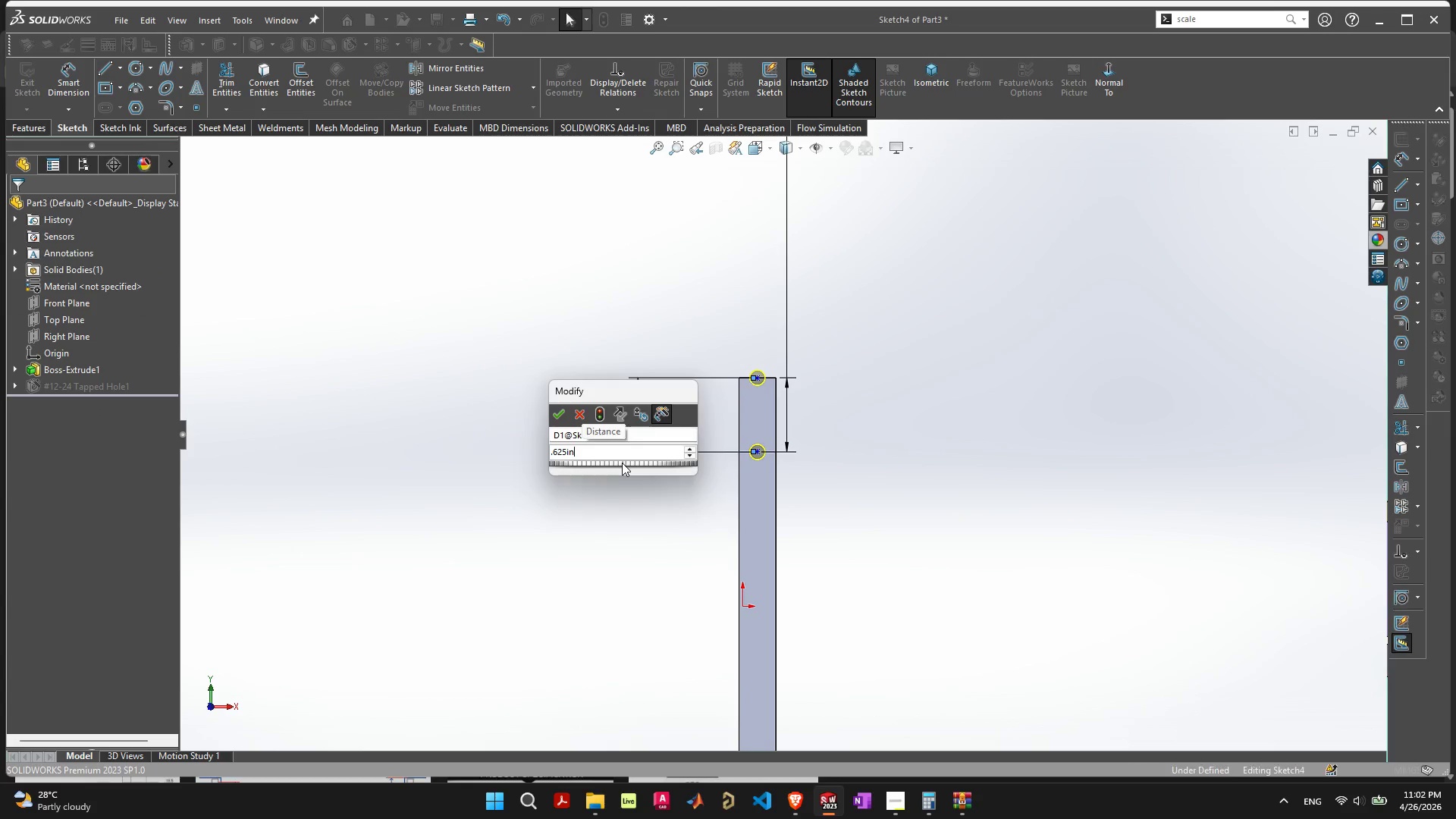 
key(Enter)
 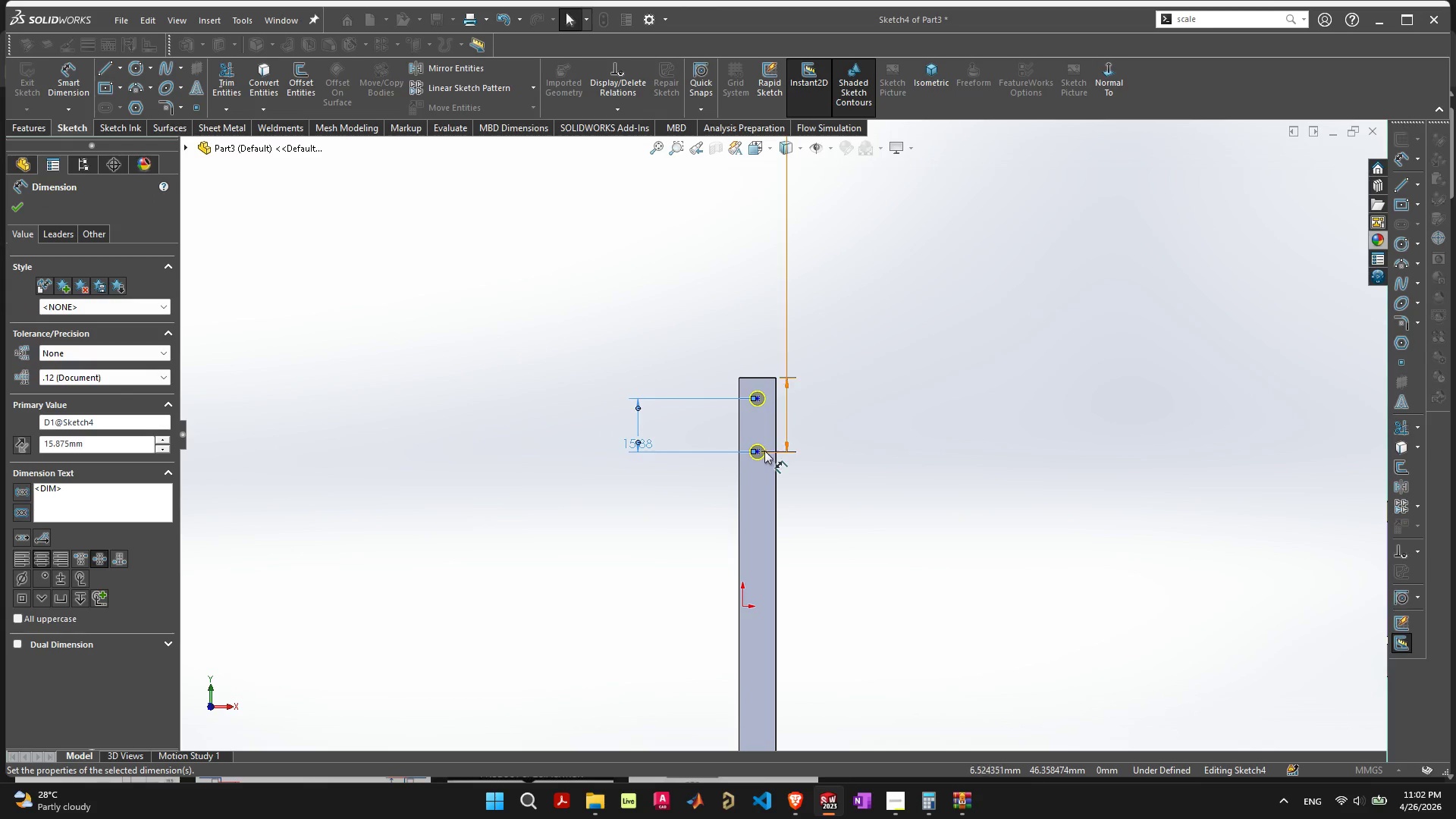 
left_click_drag(start_coordinate=[830, 483], to_coordinate=[830, 487])
 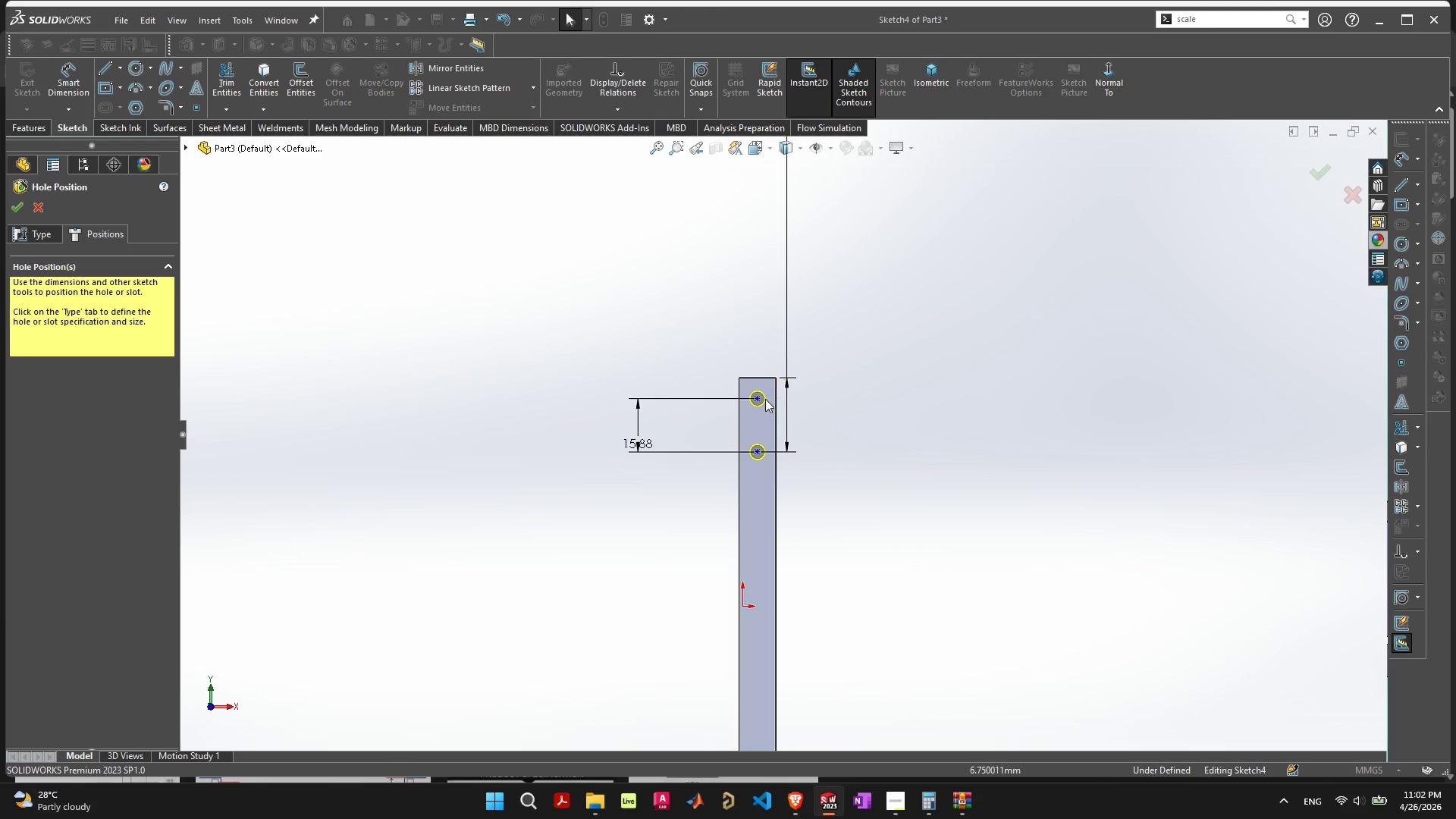 
scroll: coordinate [770, 398], scroll_direction: up, amount: 6.0
 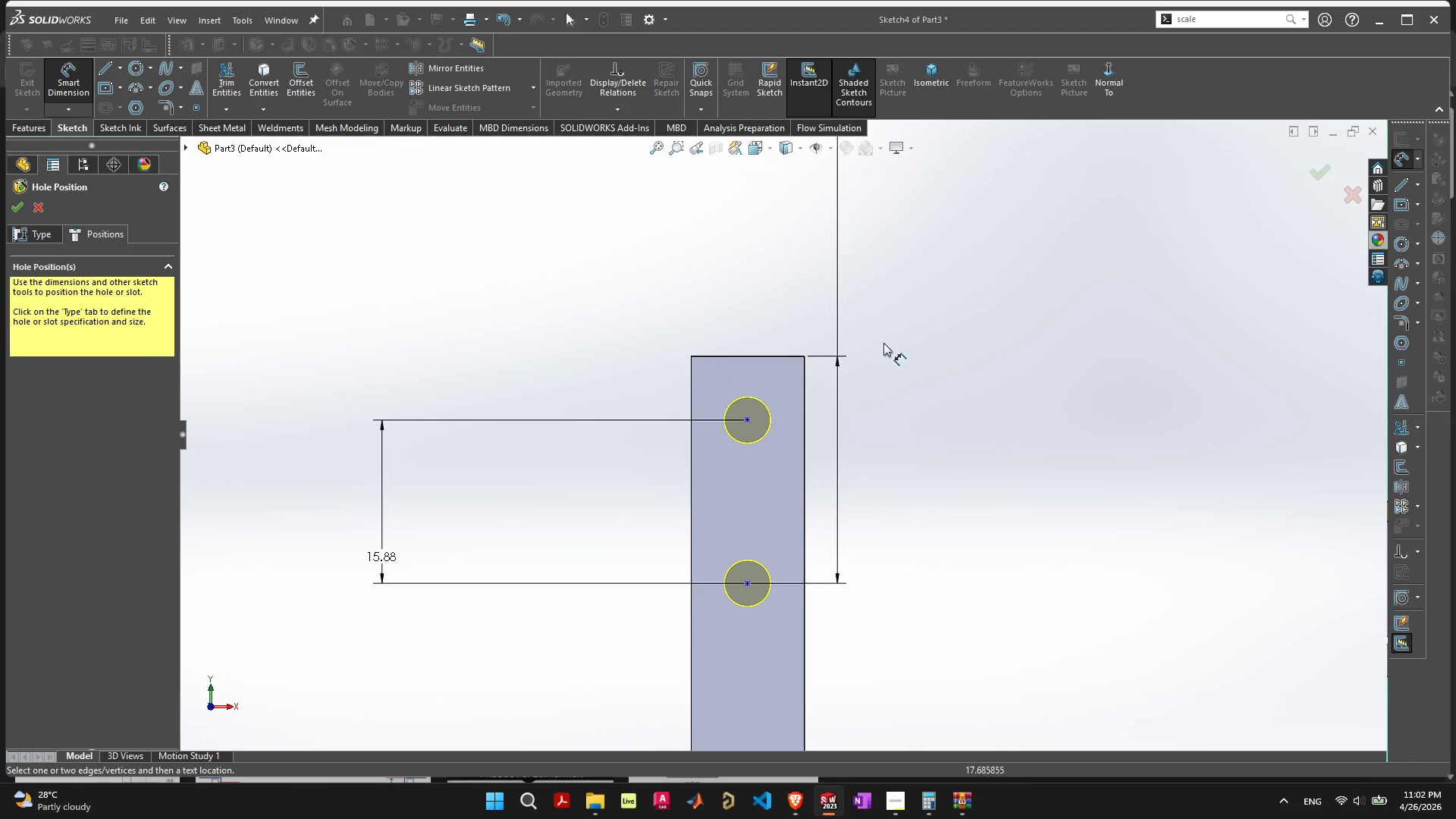 
scroll: coordinate [867, 366], scroll_direction: down, amount: 12.0
 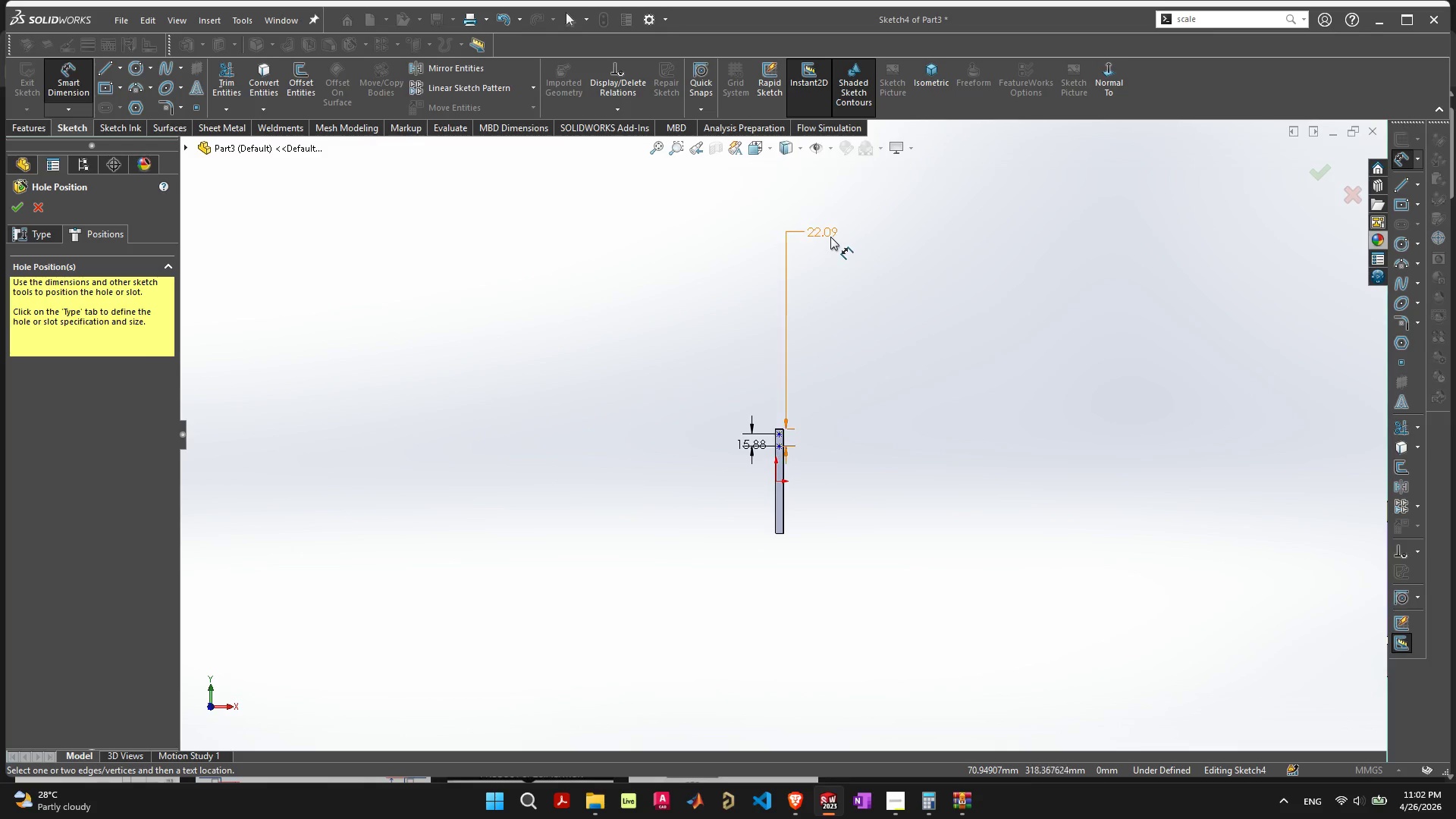 
left_click_drag(start_coordinate=[830, 236], to_coordinate=[826, 423])
 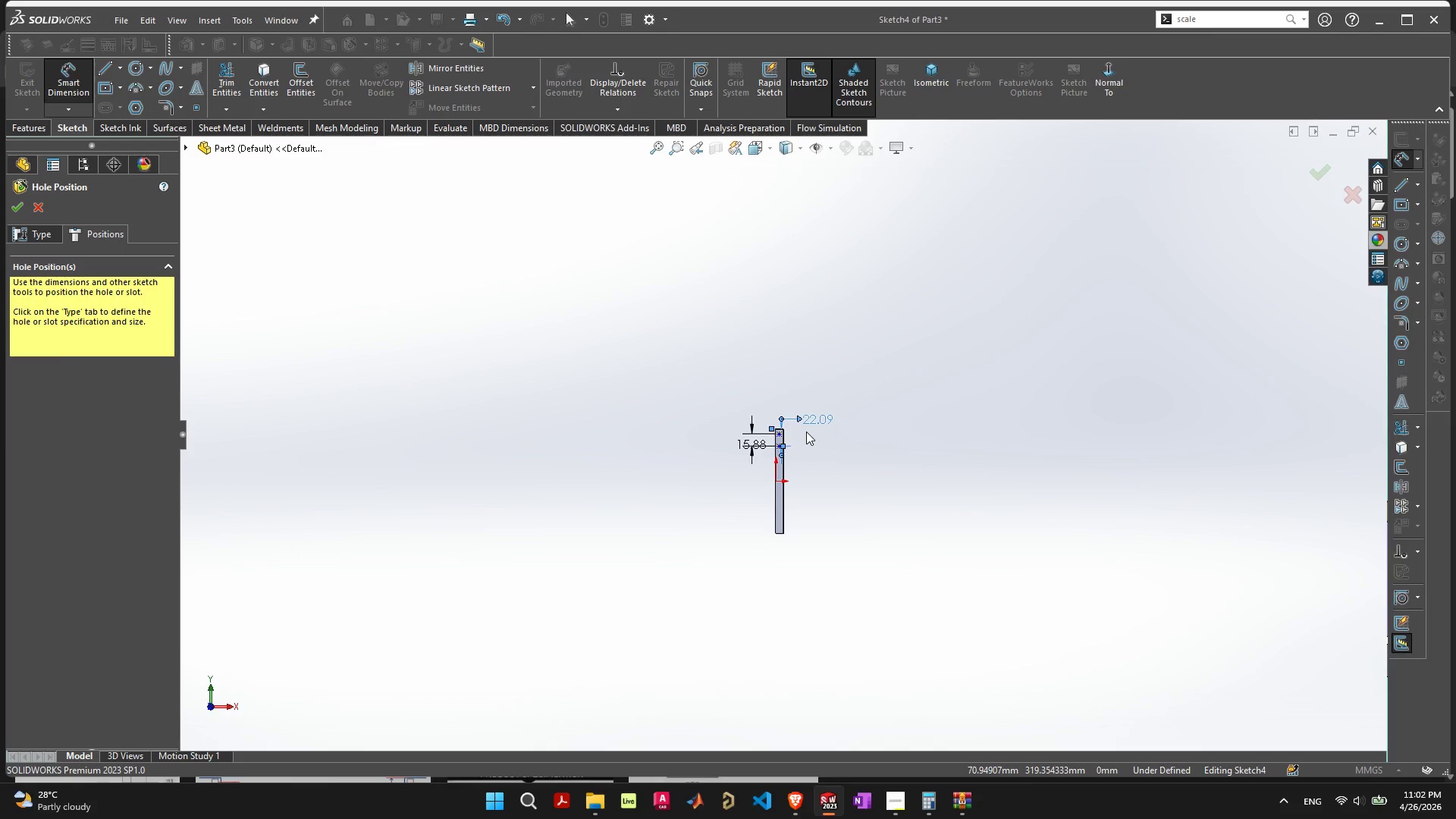 
scroll: coordinate [721, 446], scroll_direction: up, amount: 16.0
 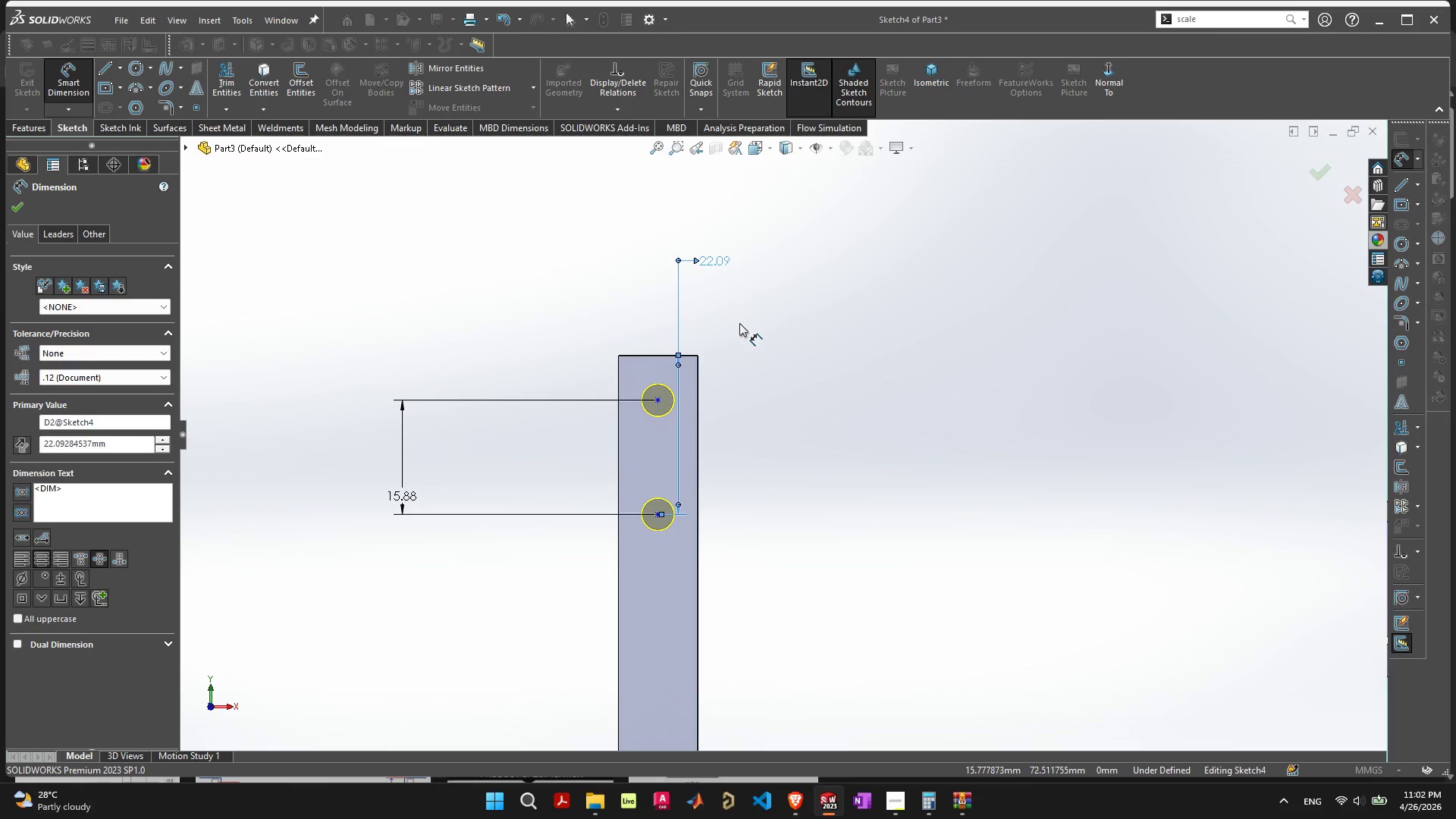 
key(Delete)
 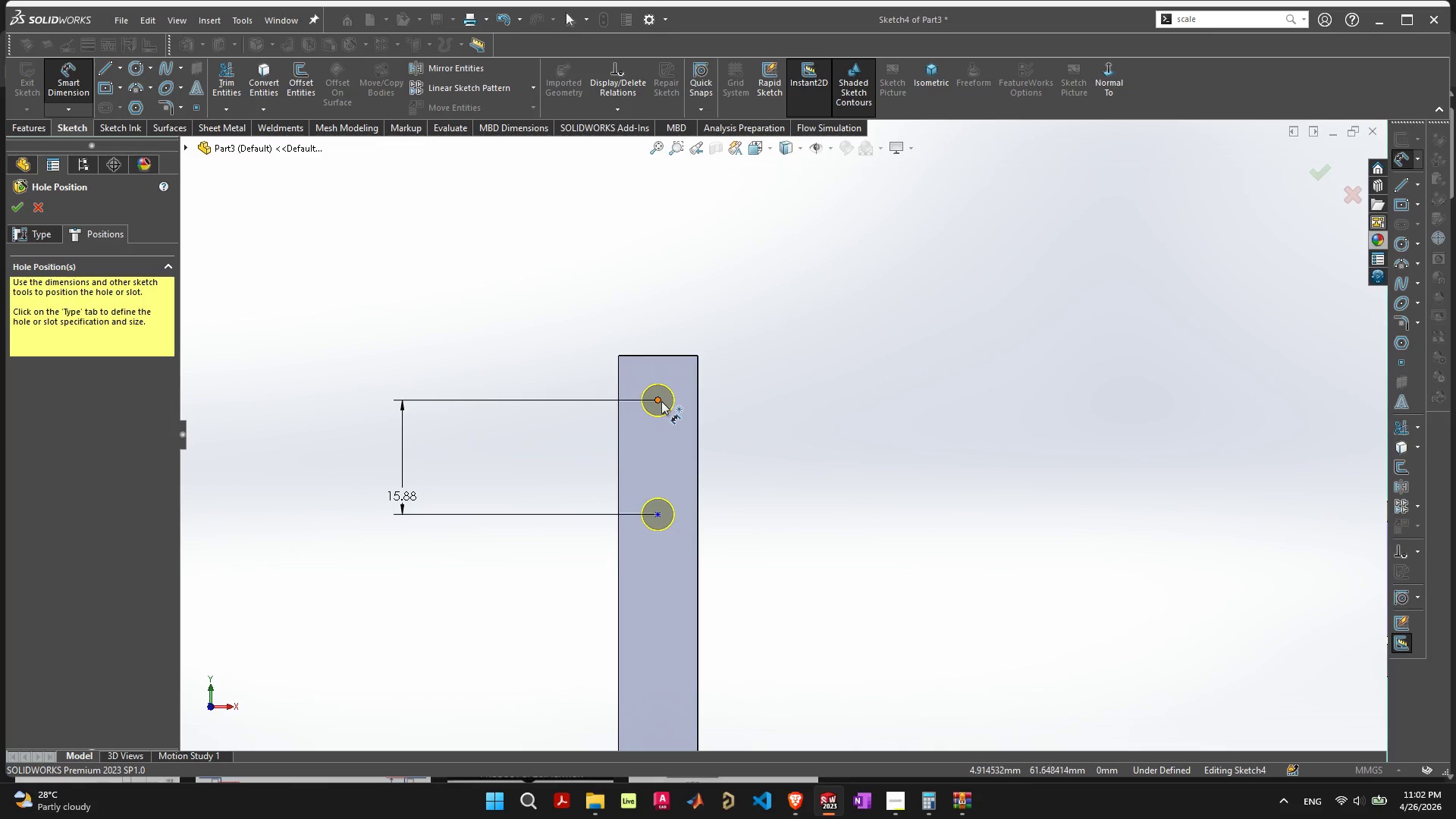 
left_click([661, 399])
 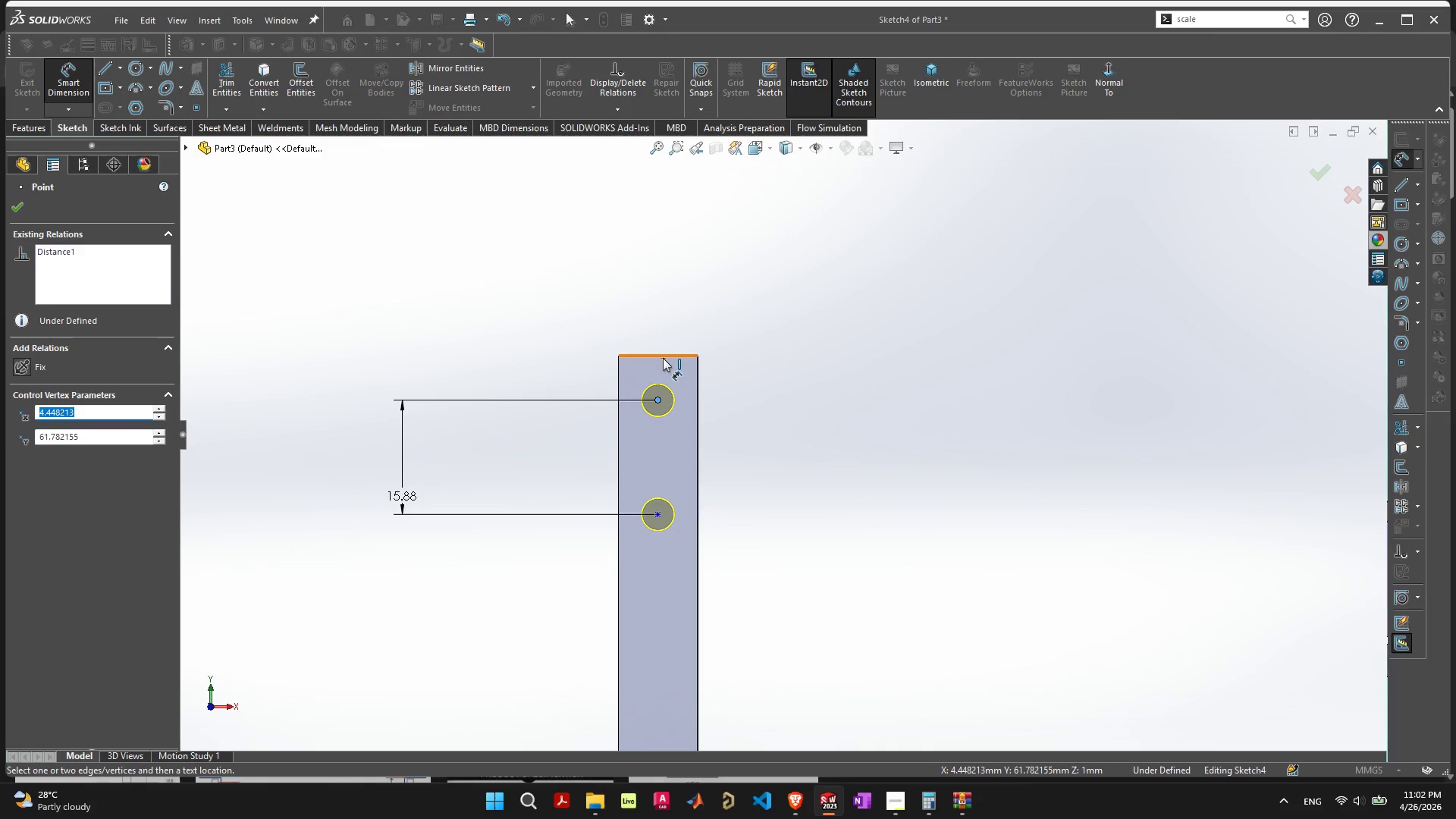 
left_click([663, 357])
 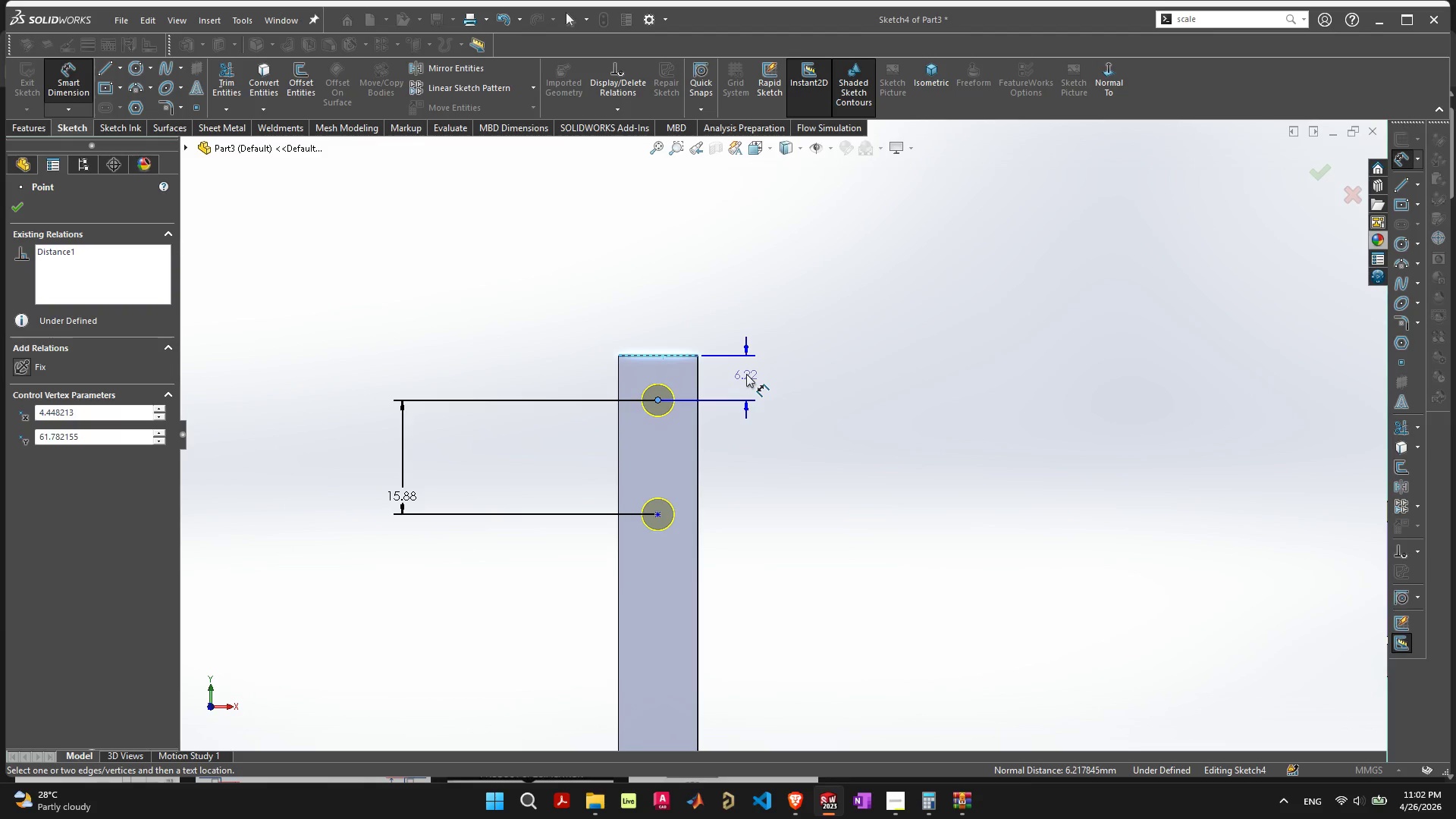 
scroll: coordinate [720, 372], scroll_direction: up, amount: 11.0
 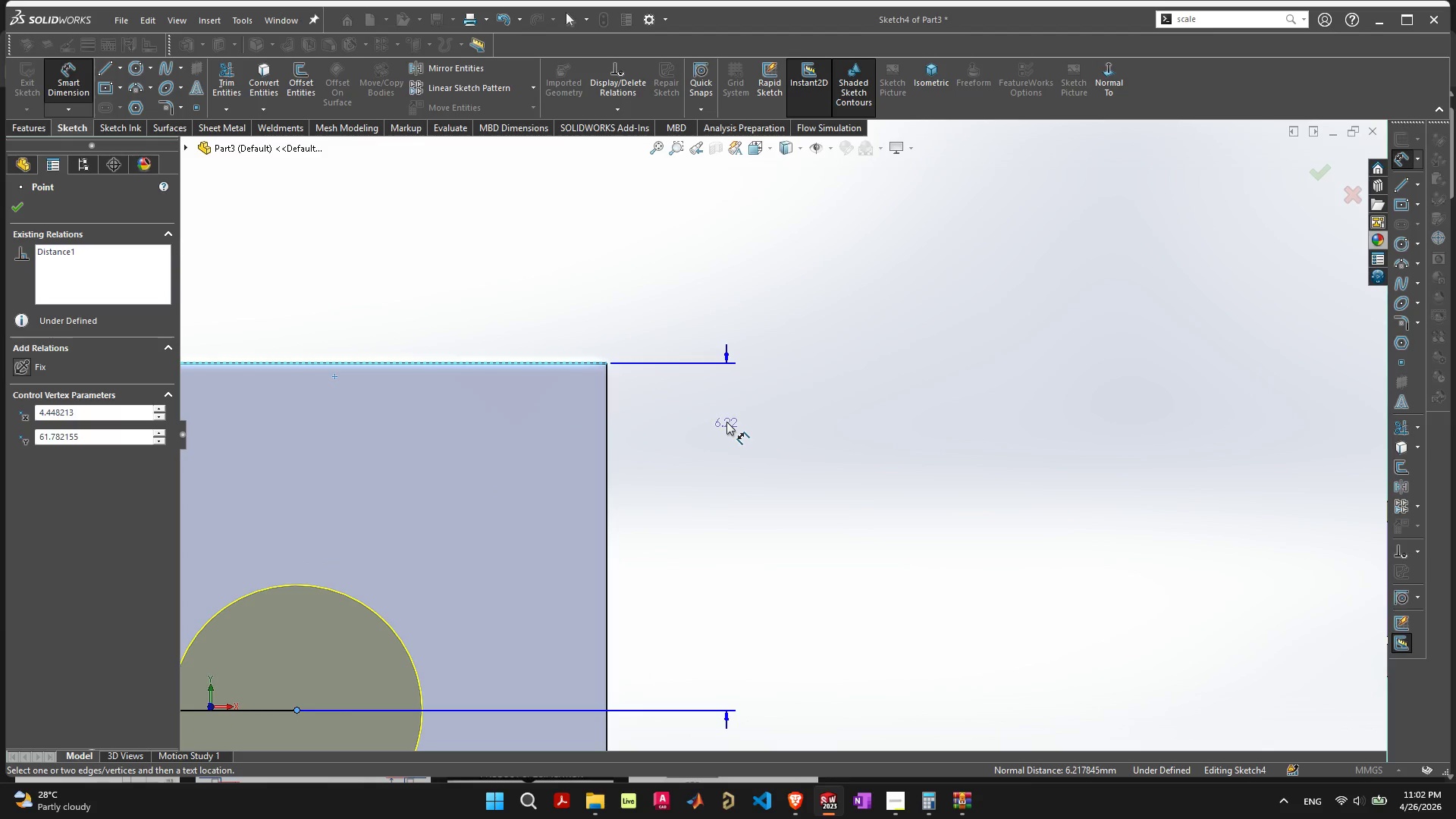 
left_click([726, 422])
 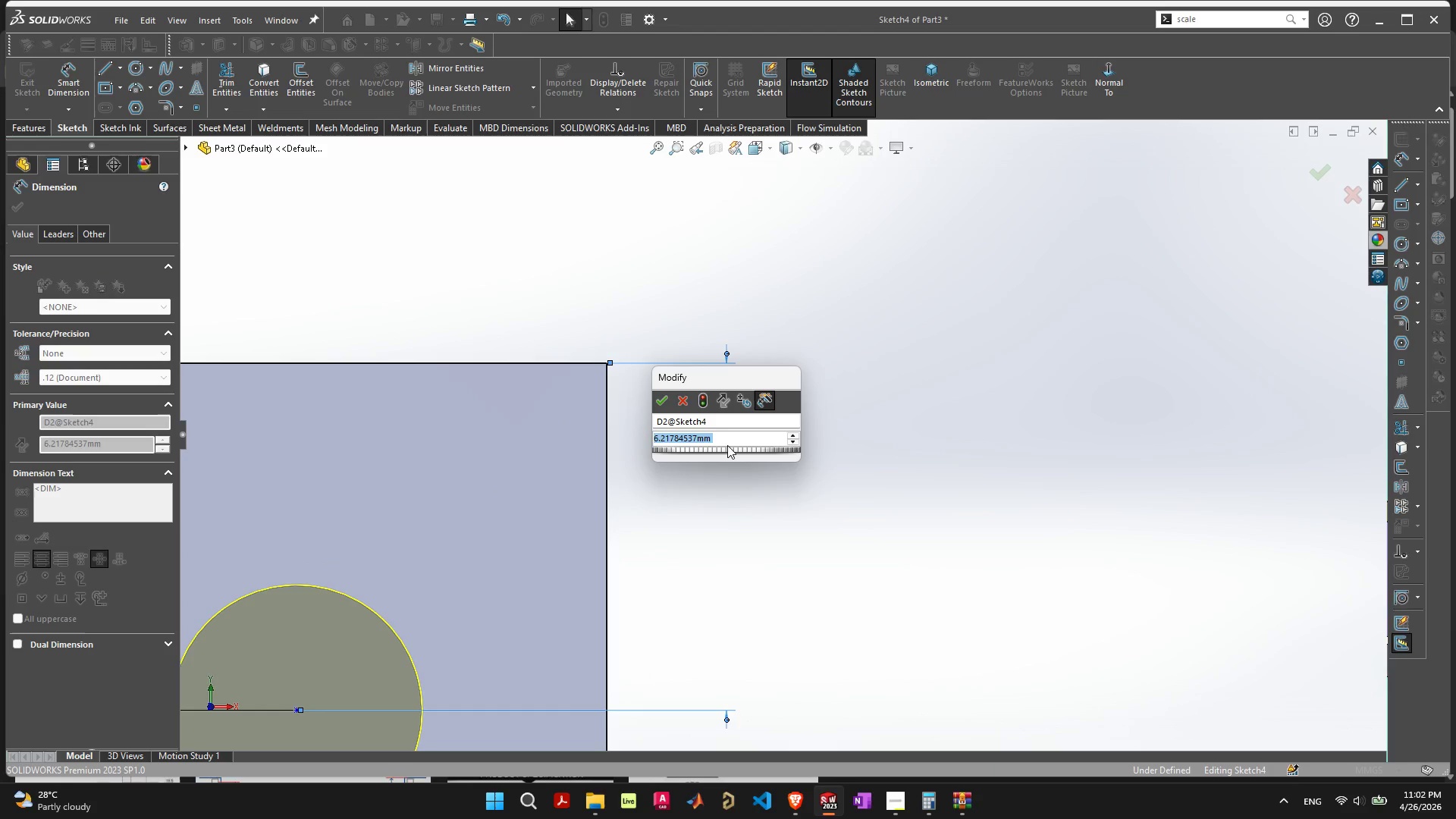 
type(.625in)
 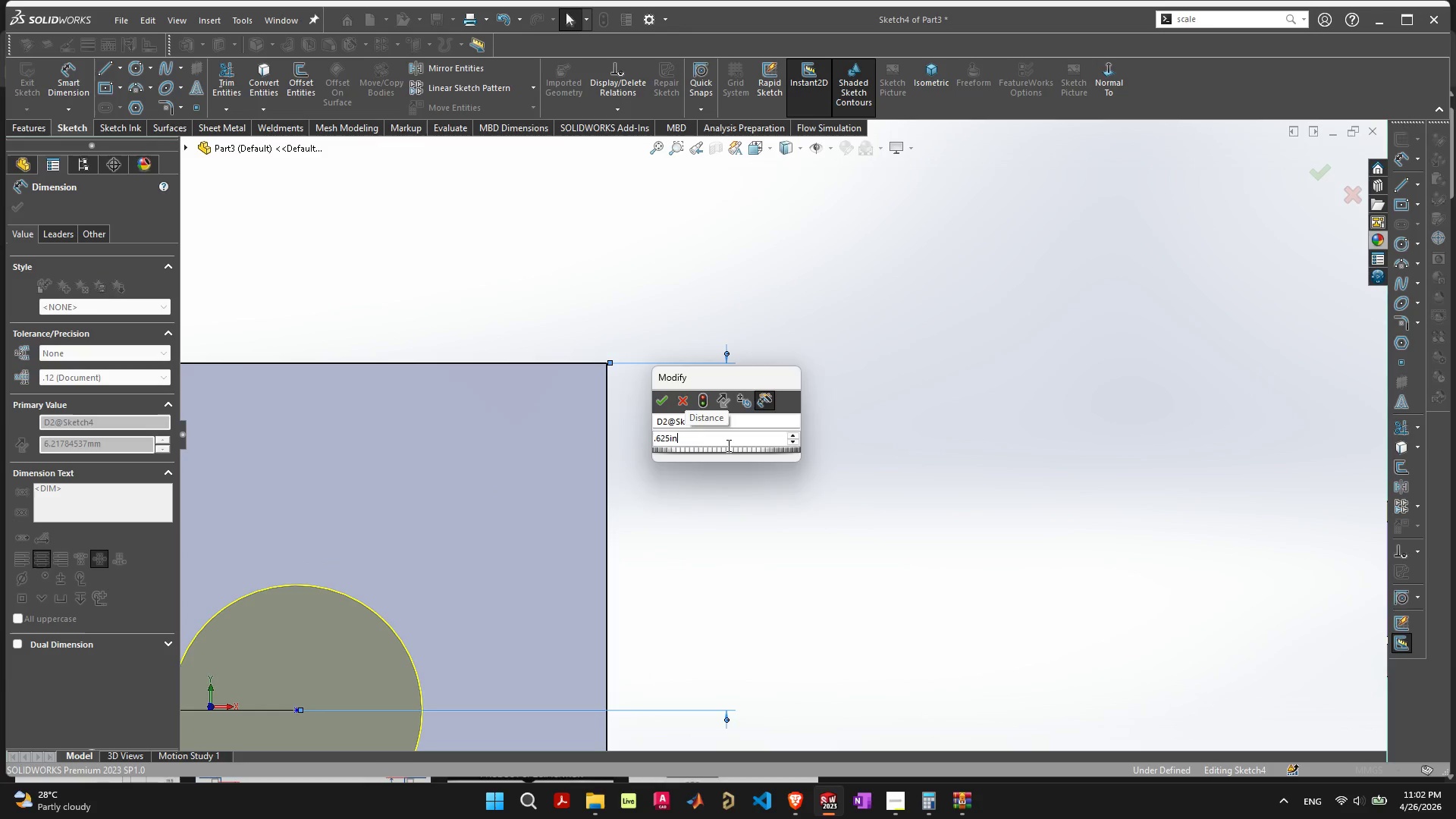 
key(Enter)
 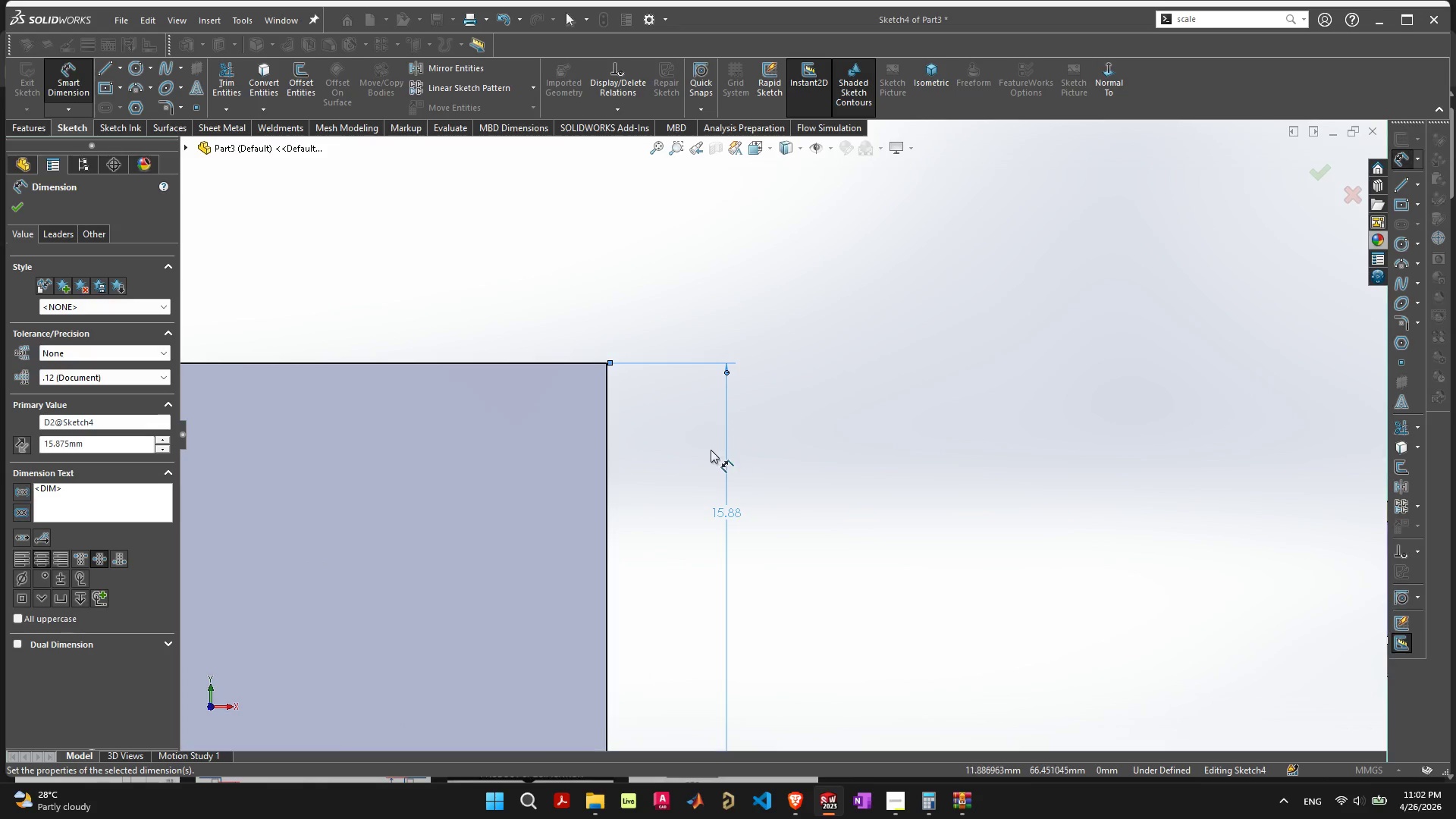 
scroll: coordinate [795, 553], scroll_direction: down, amount: 19.0
 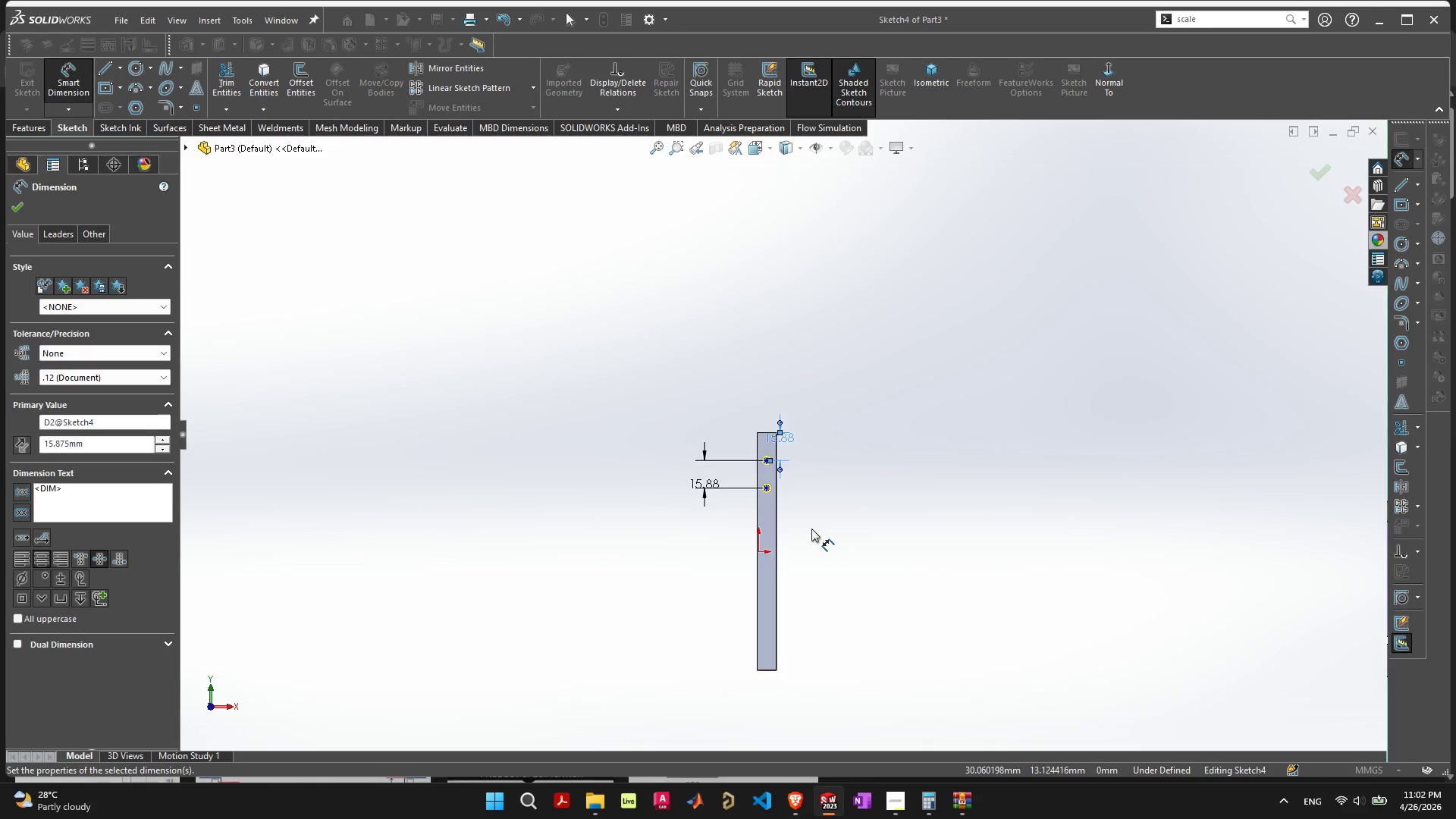 
key(Escape)
 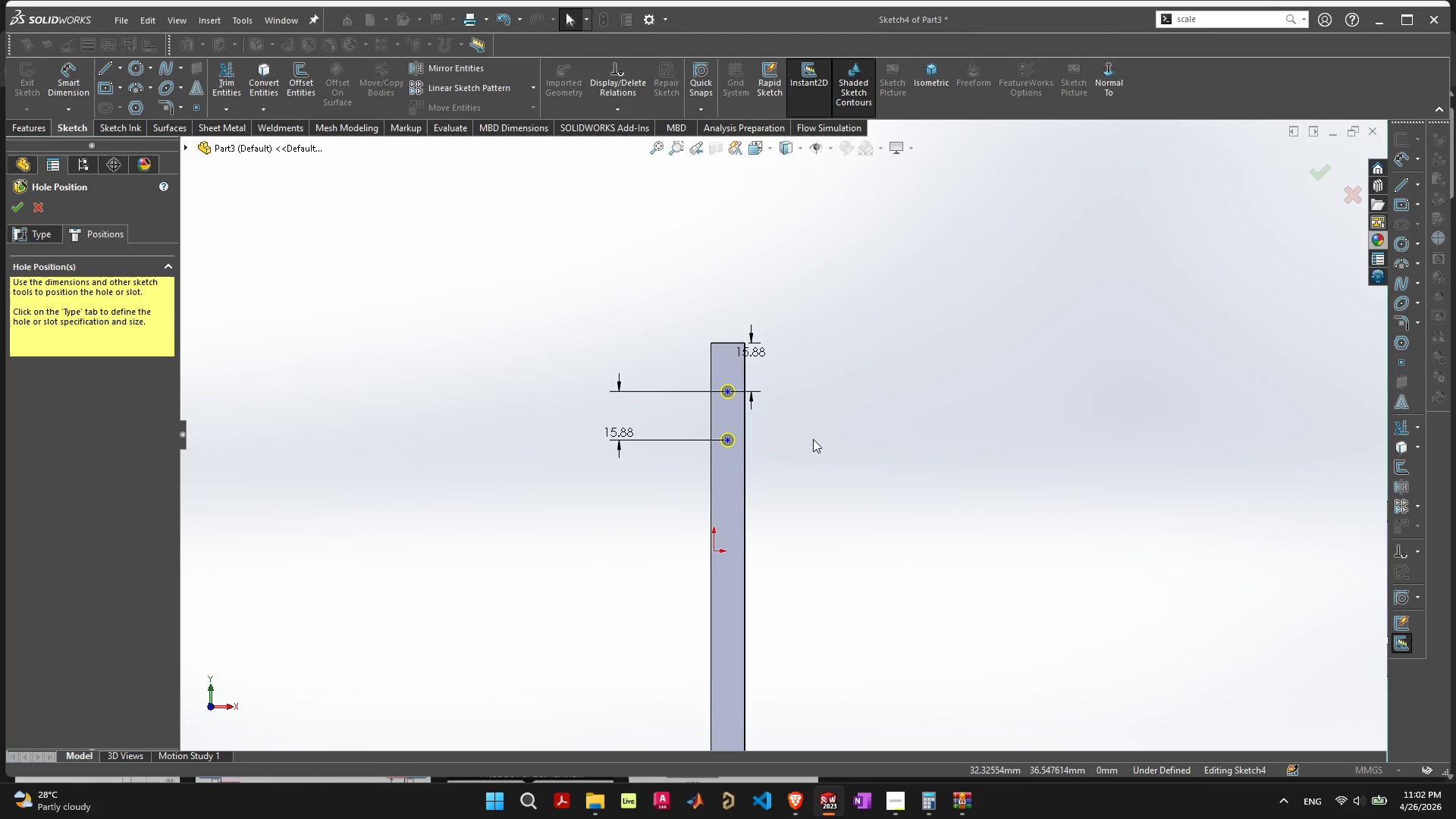 
scroll: coordinate [811, 532], scroll_direction: up, amount: 3.0
 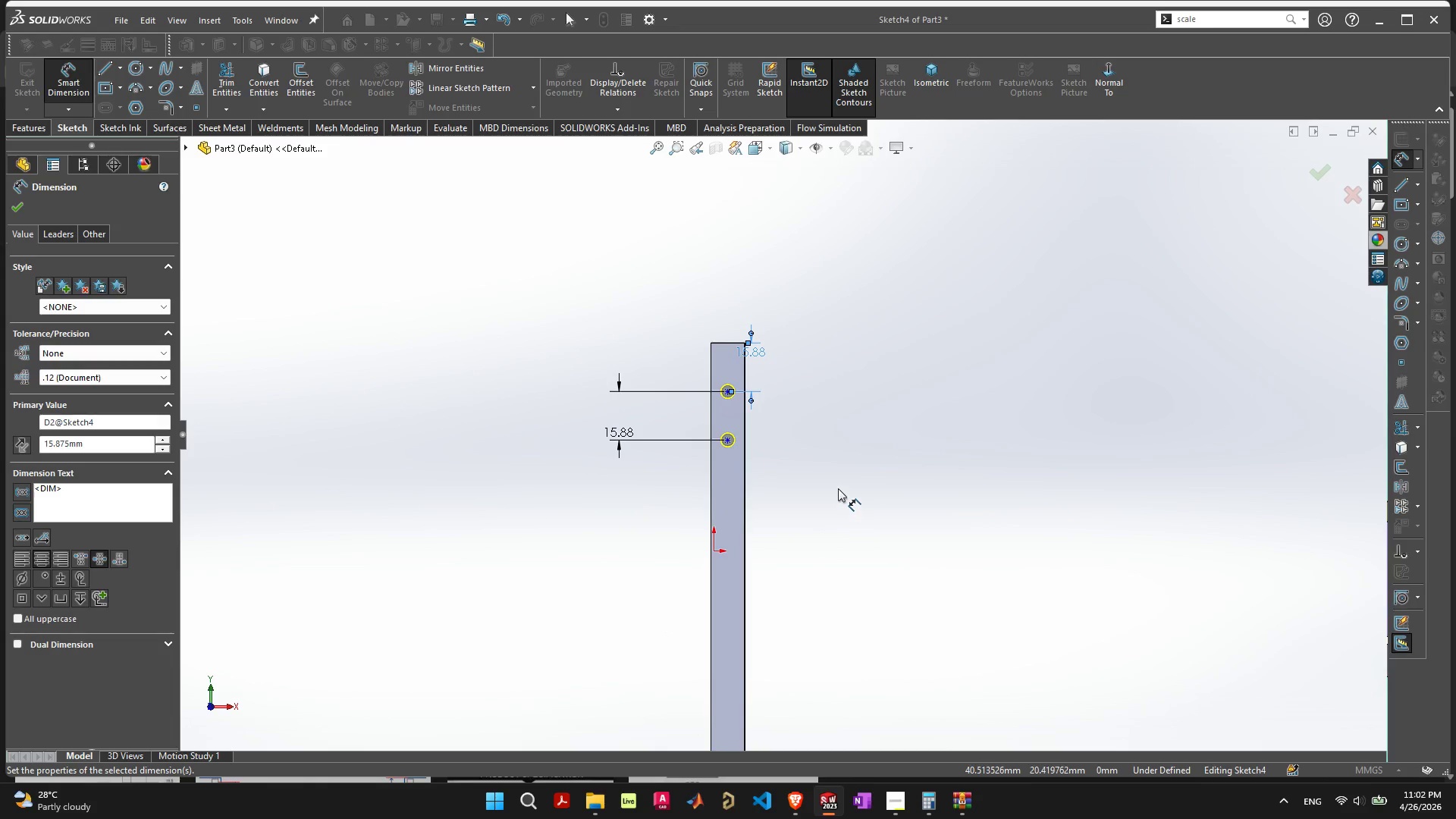 
left_click([813, 438])
 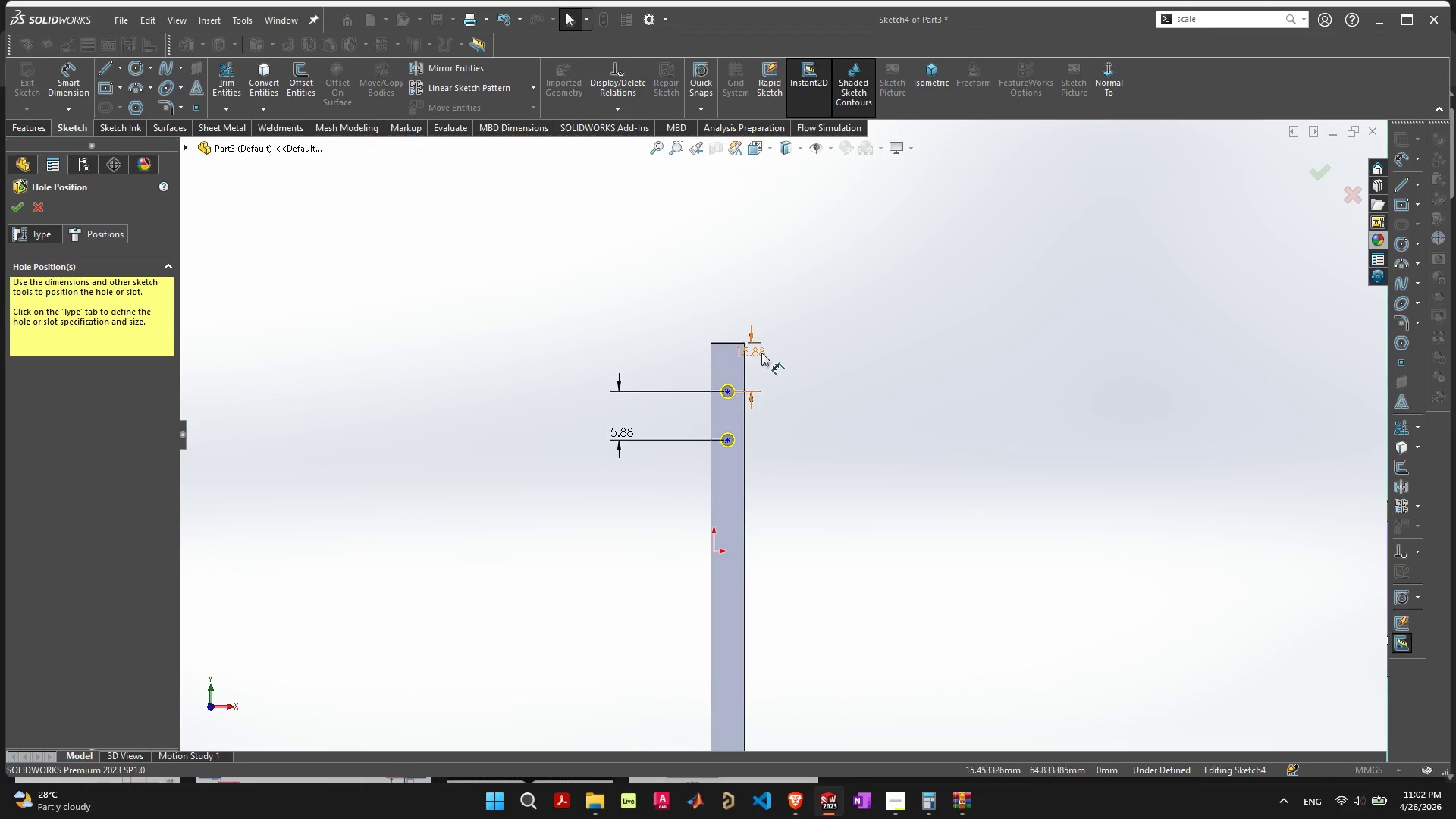 
left_click_drag(start_coordinate=[761, 353], to_coordinate=[792, 360])
 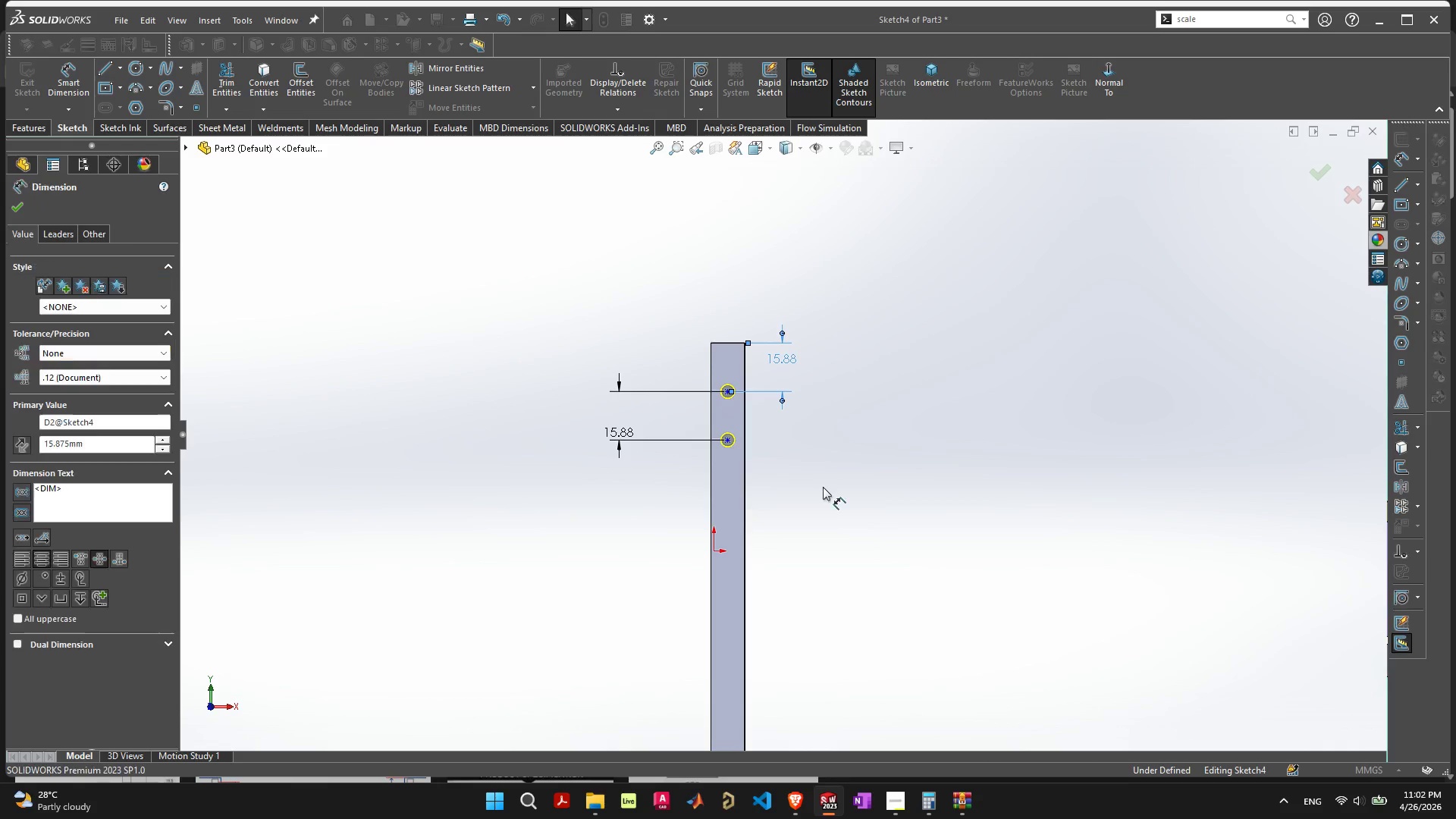 
left_click_drag(start_coordinate=[823, 481], to_coordinate=[823, 487])
 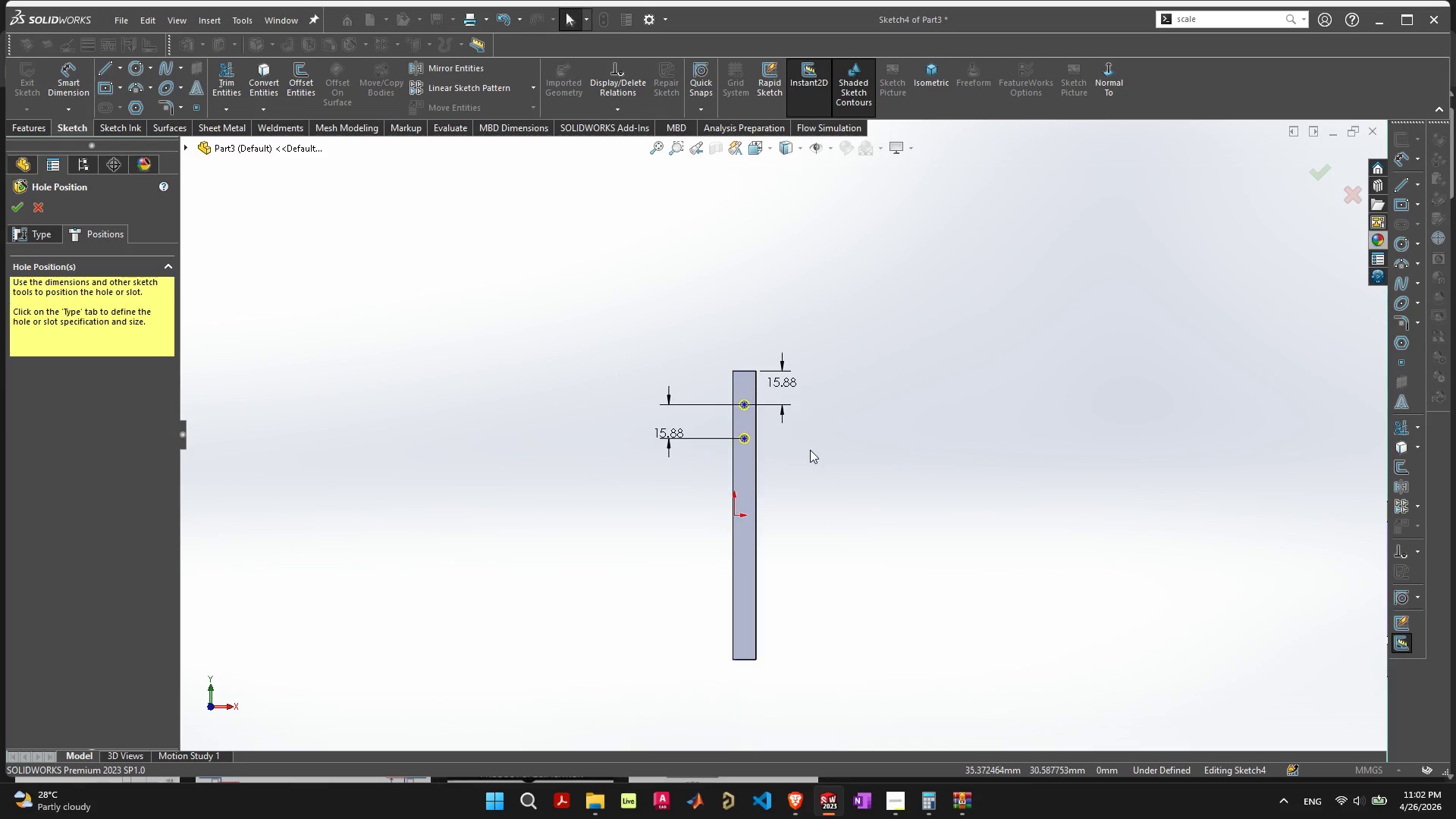 
scroll: coordinate [811, 449], scroll_direction: down, amount: 2.0
 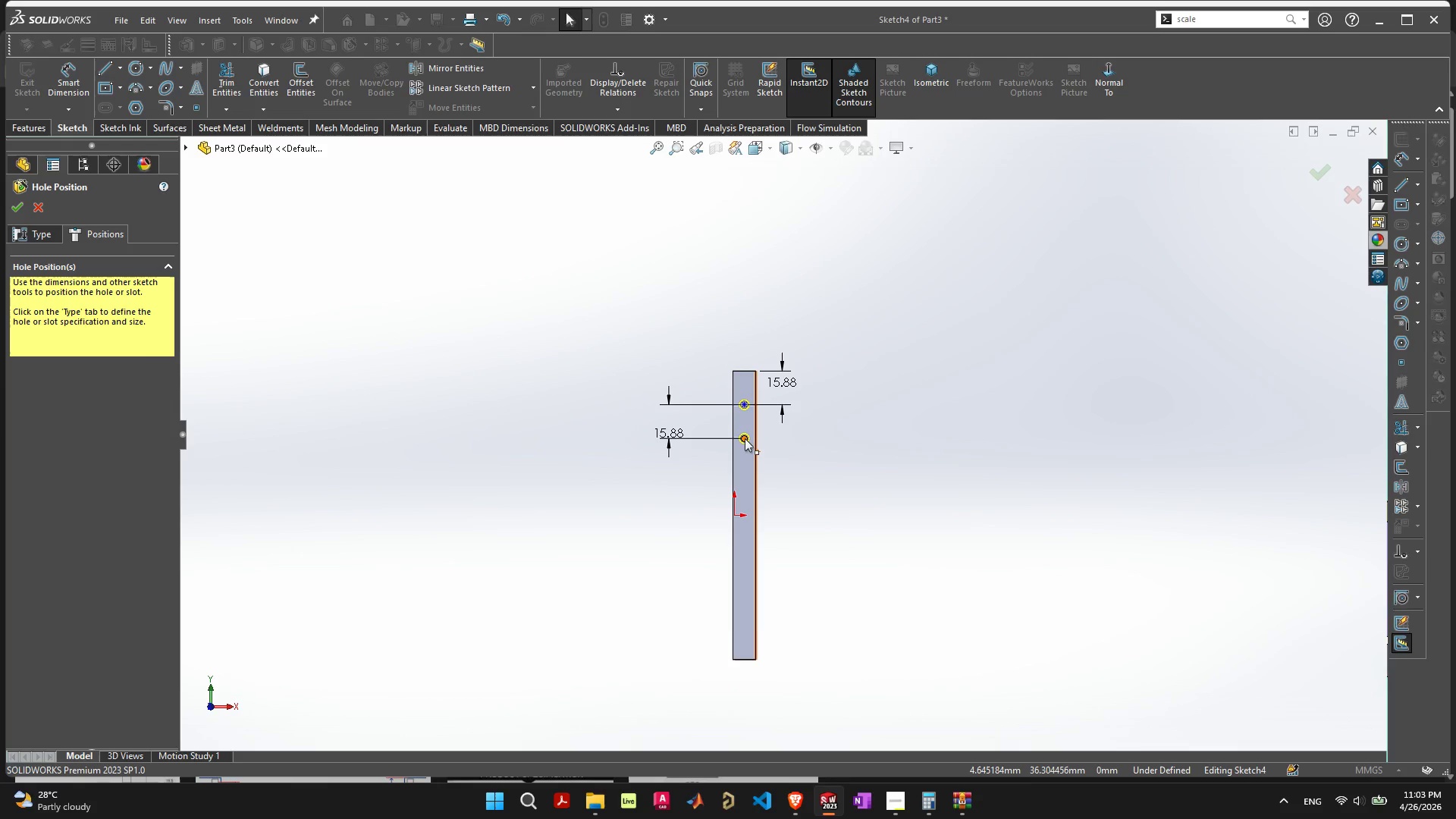 
left_click([745, 438])
 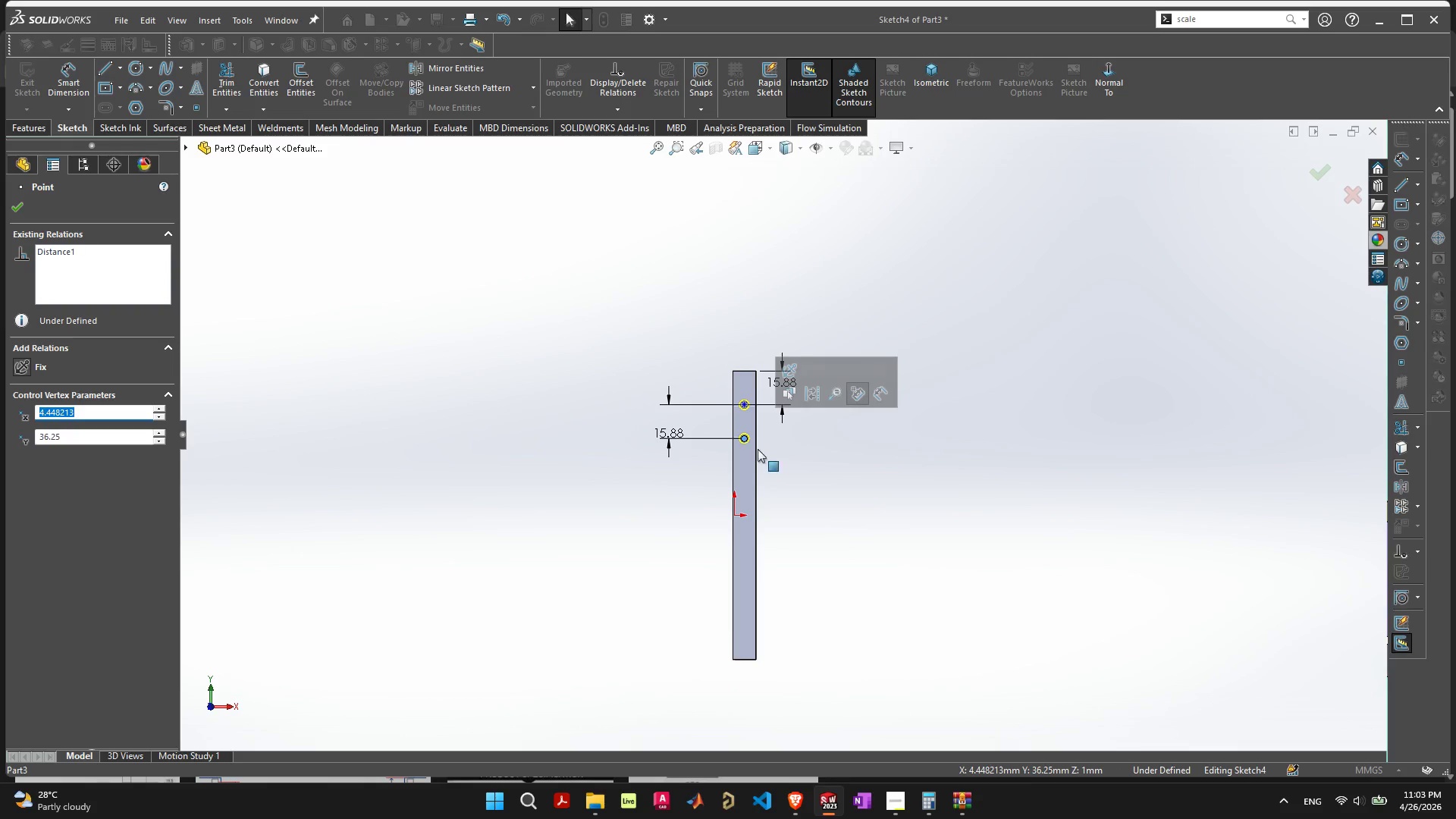 
left_click([813, 466])
 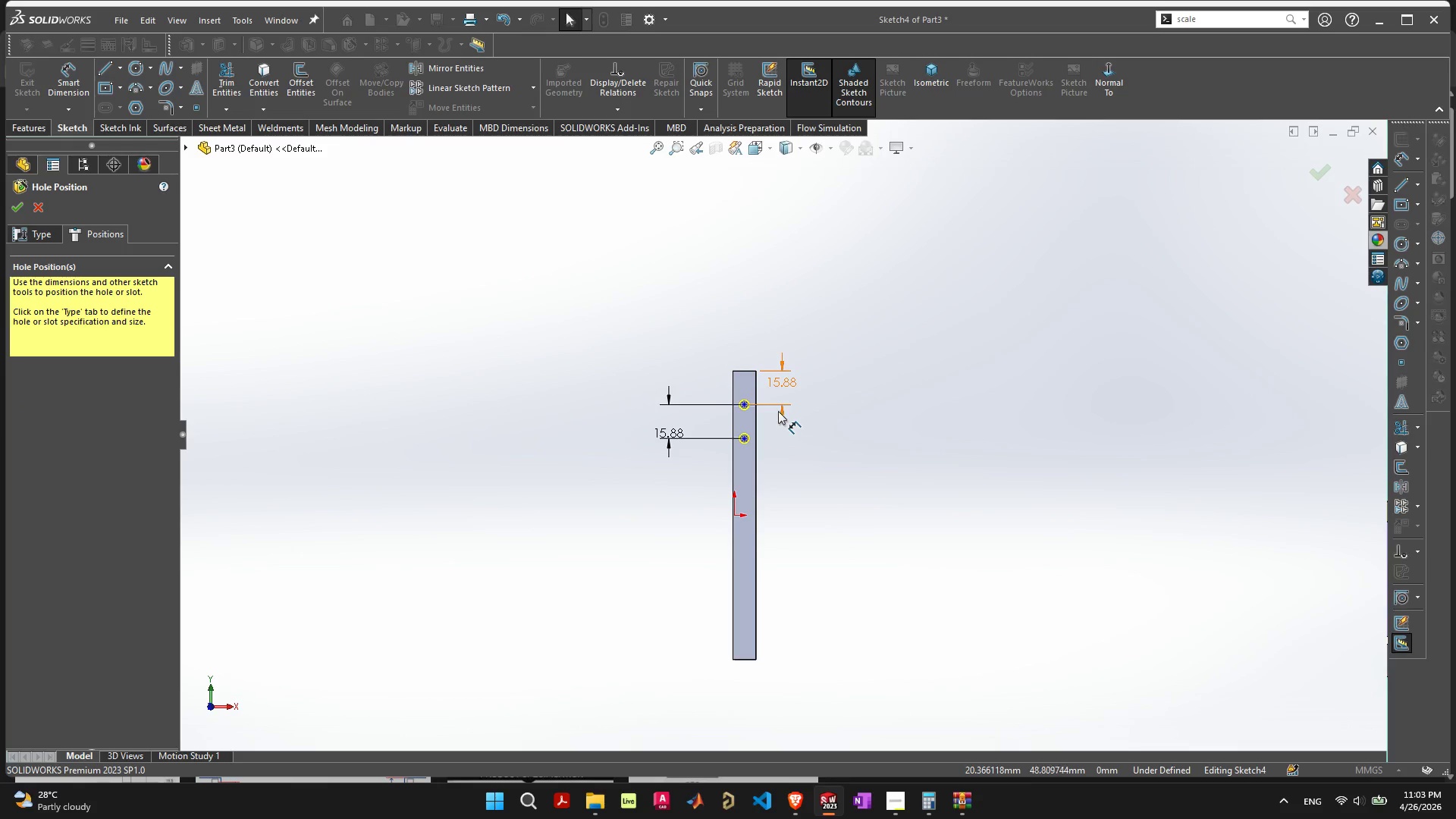 
scroll: coordinate [783, 418], scroll_direction: up, amount: 4.0
 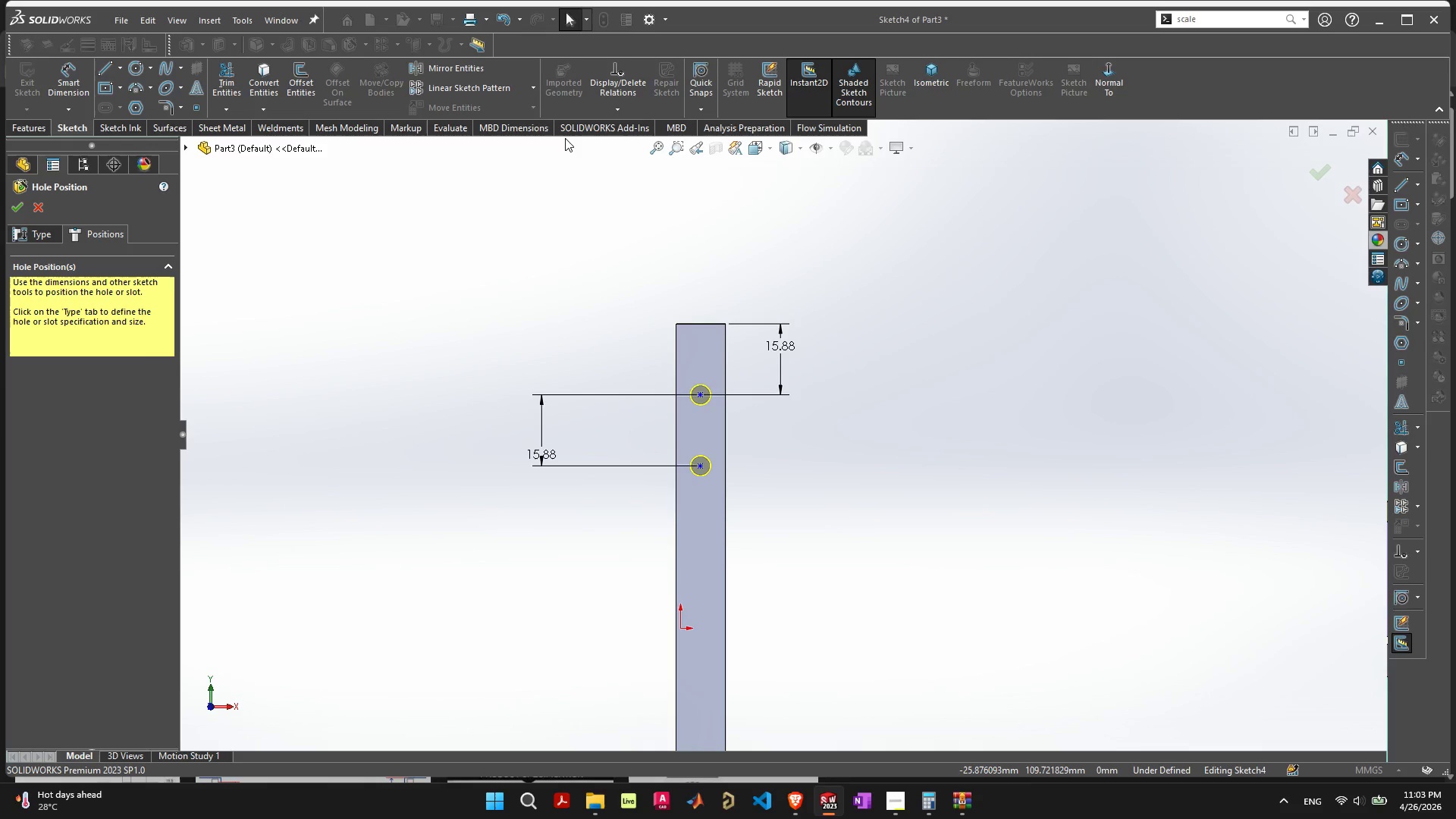 
left_click([538, 86])
 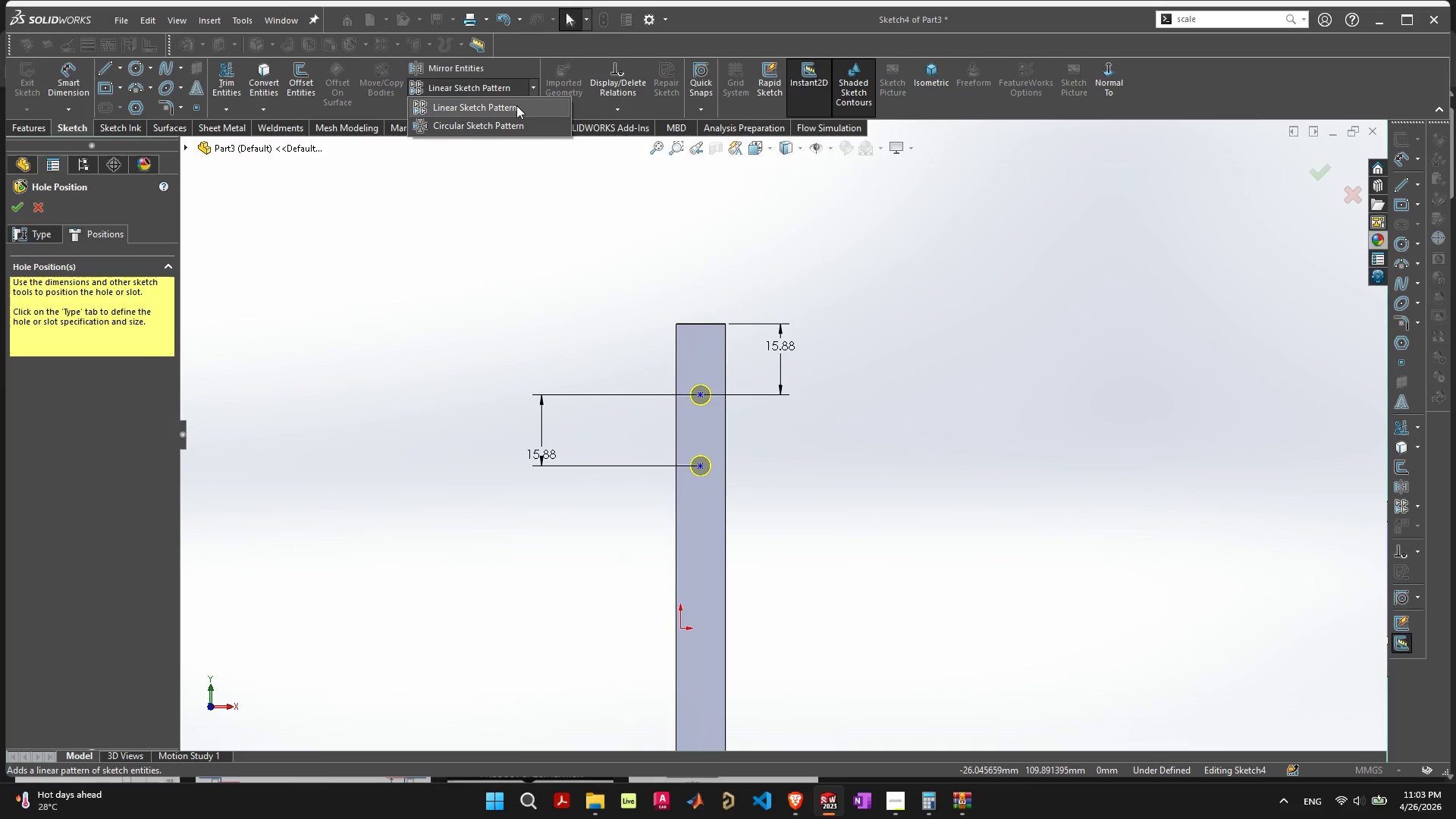 
left_click([516, 105])
 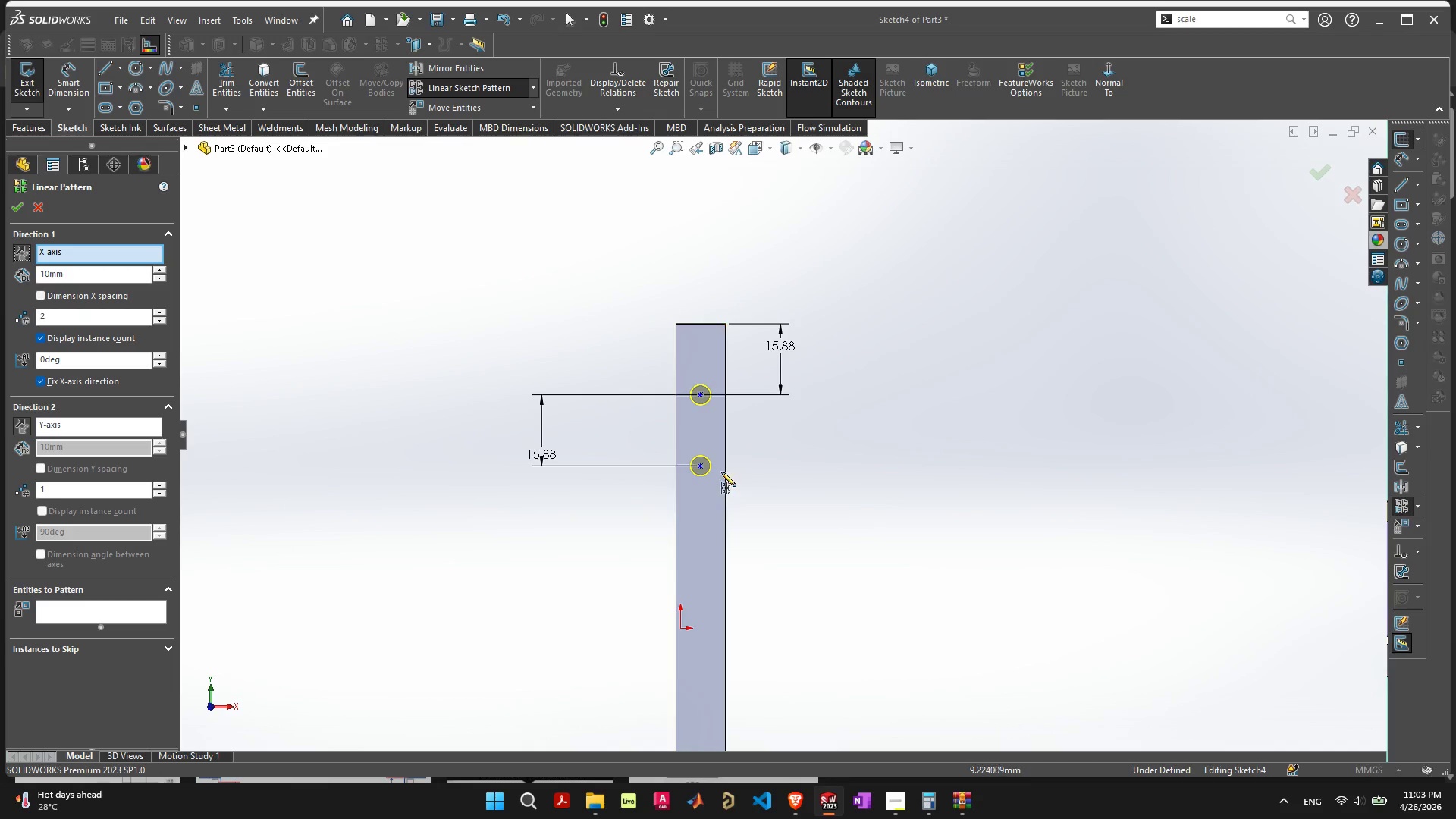 
scroll: coordinate [723, 471], scroll_direction: down, amount: 2.0
 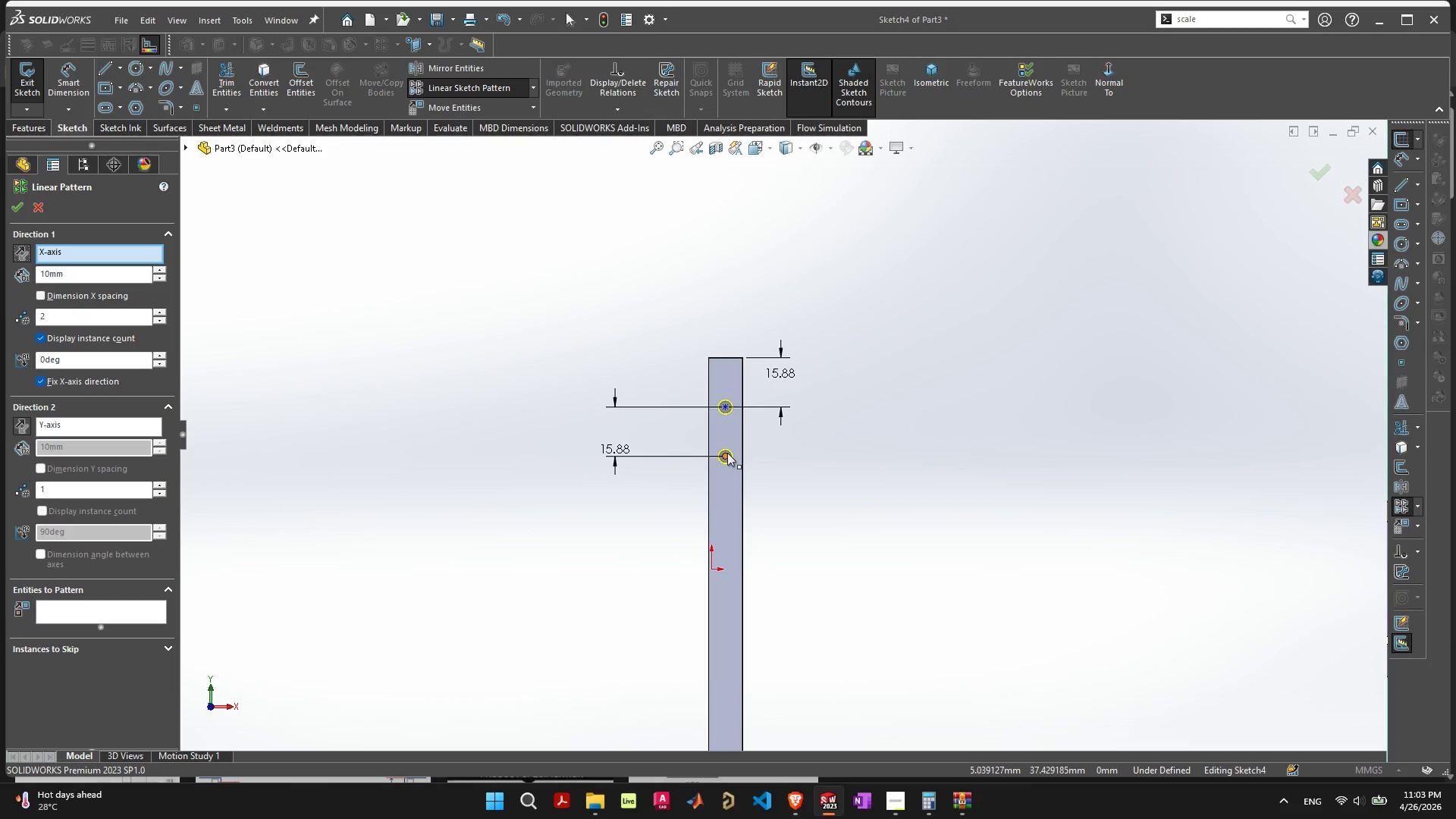 
left_click([727, 453])
 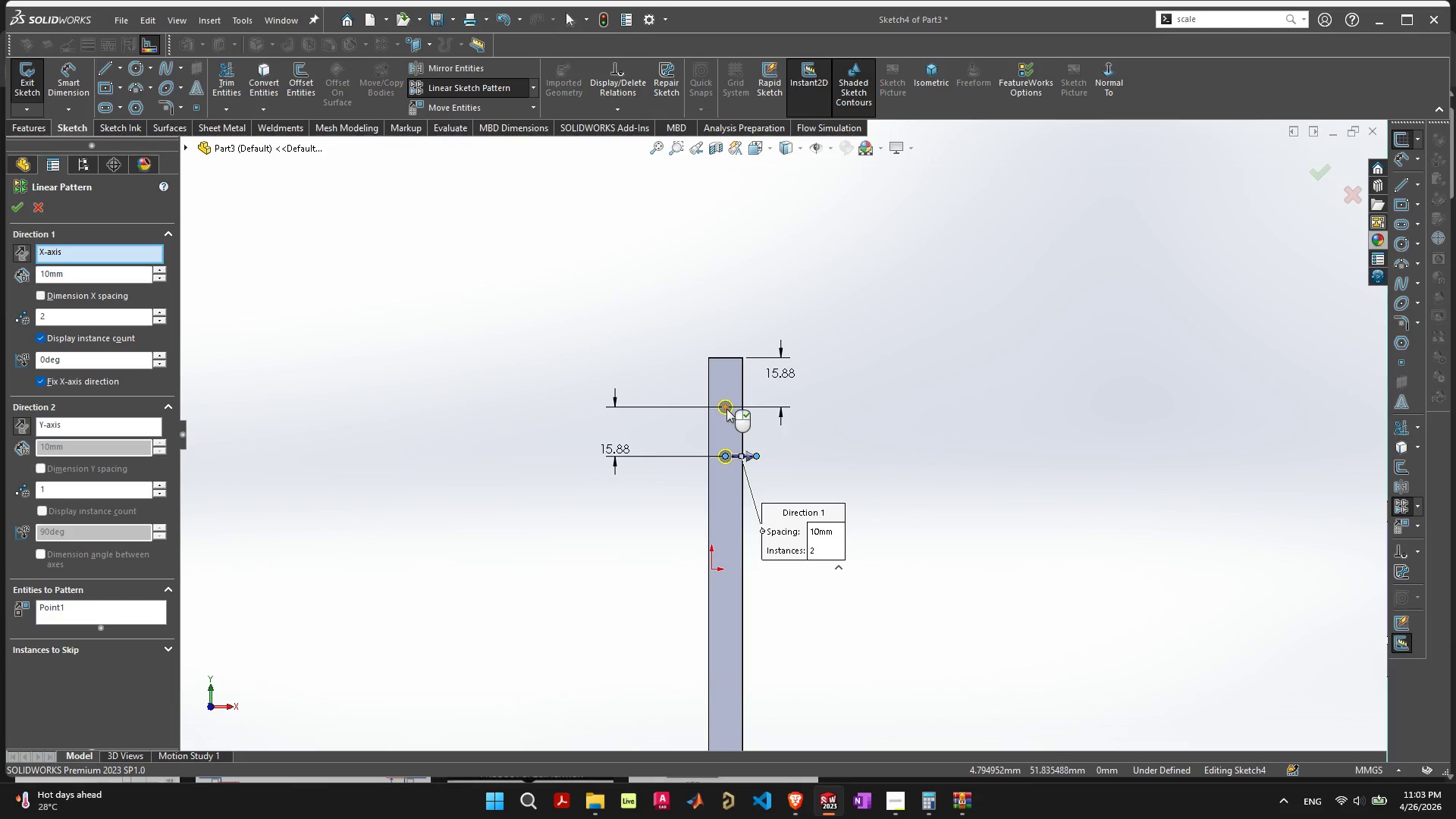 
left_click([726, 407])
 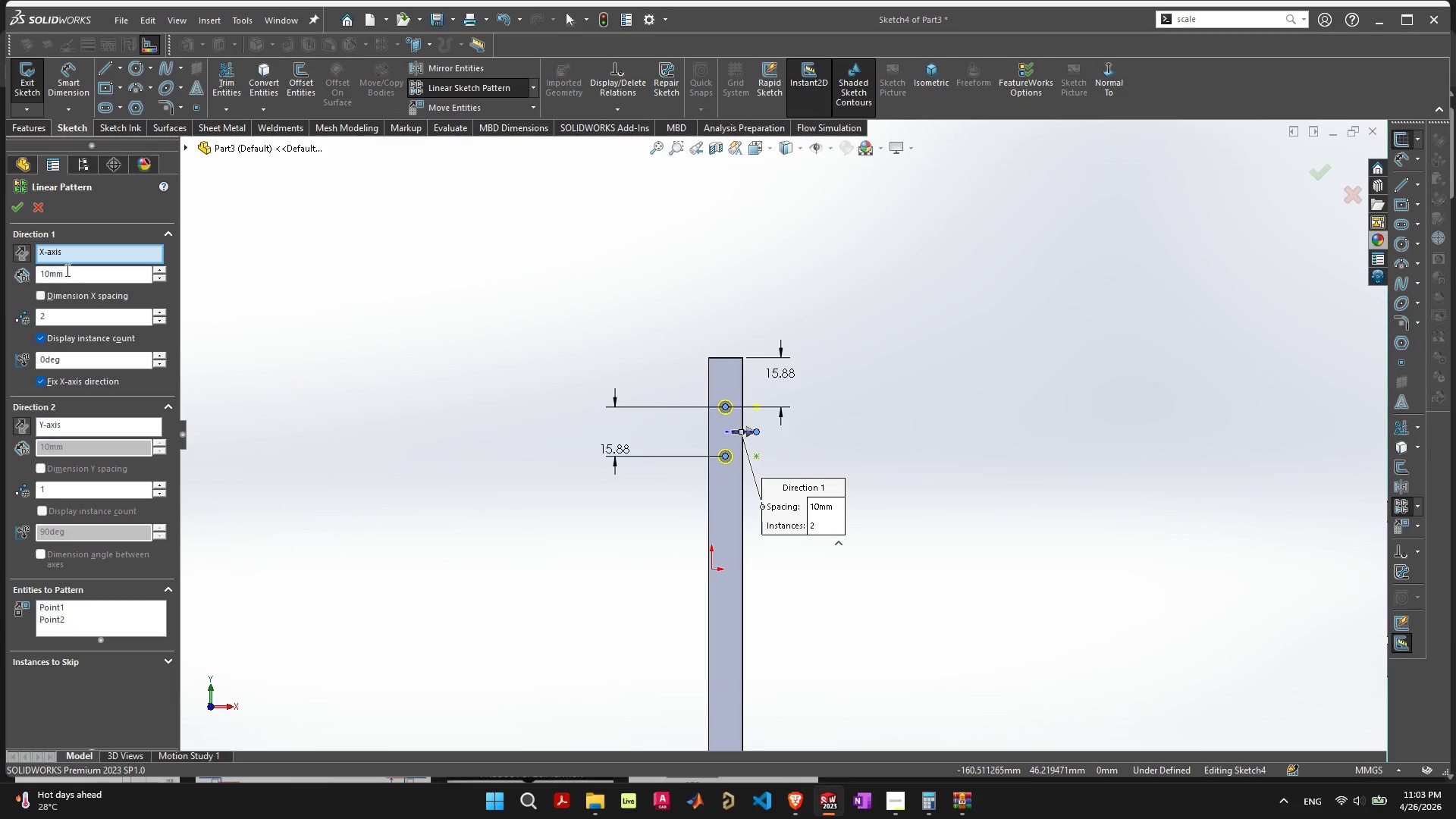 
mouse_move([24, 408])
 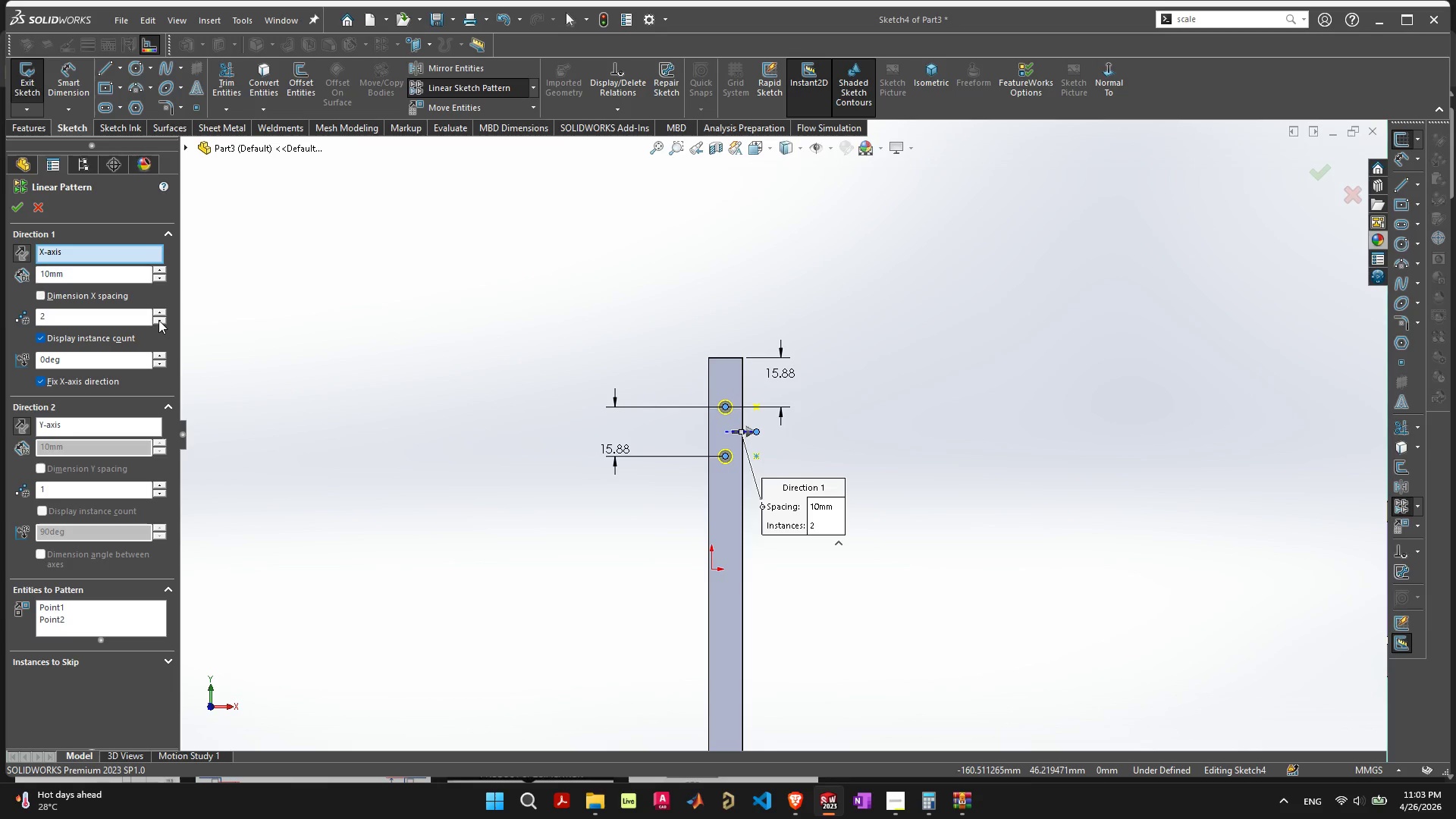 
left_click([158, 320])
 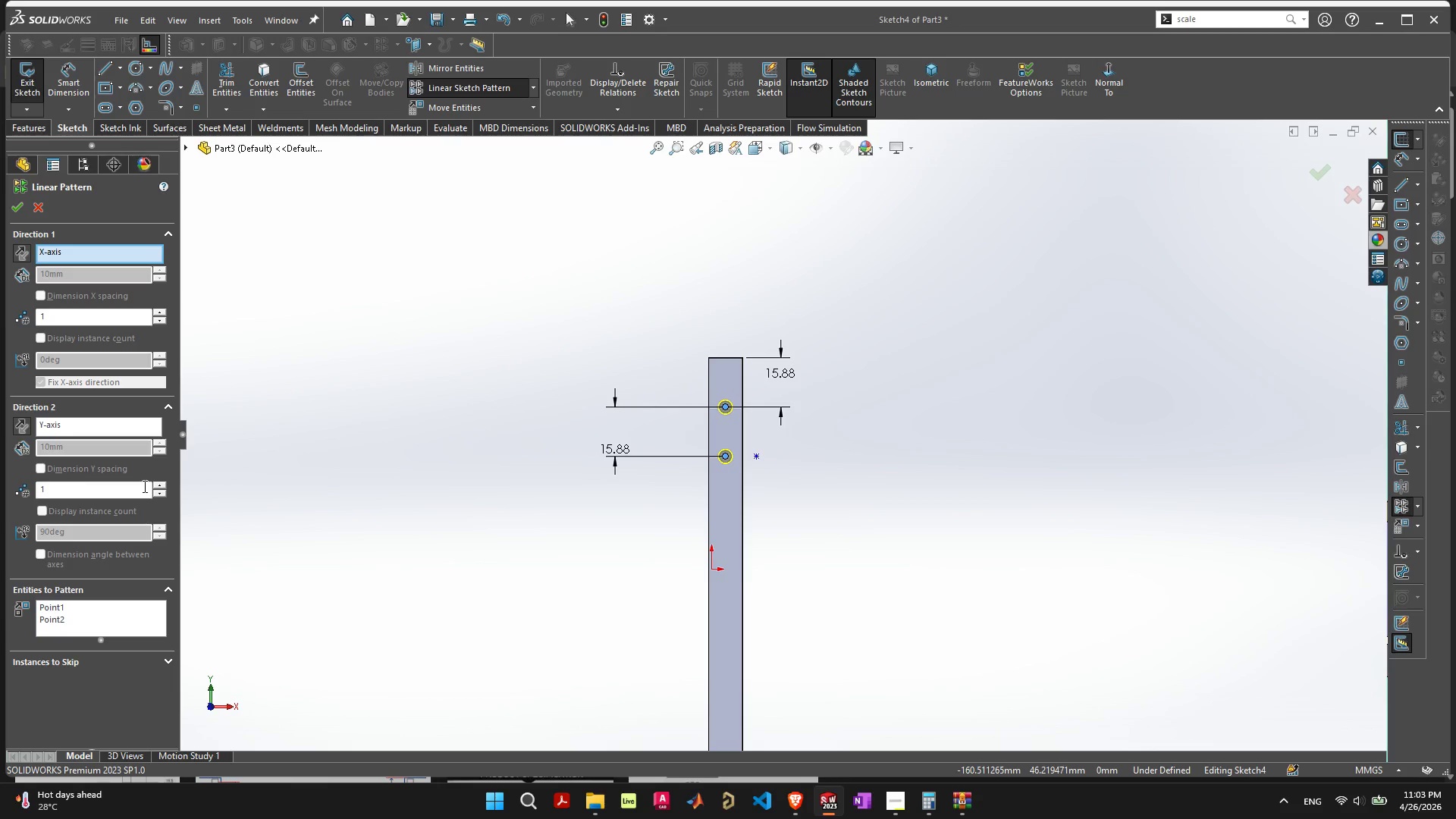 
left_click([158, 483])
 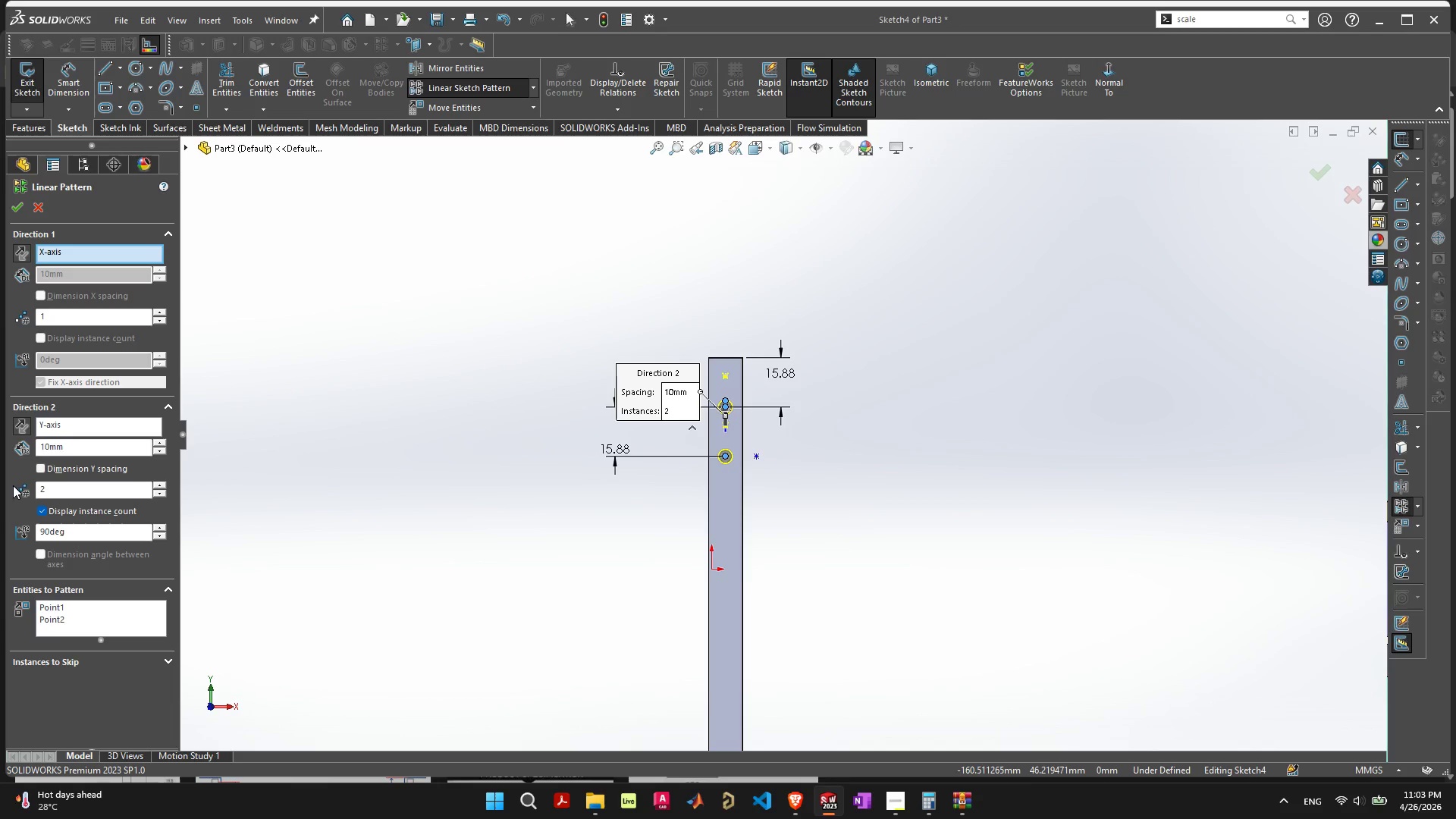 
left_click([20, 428])
 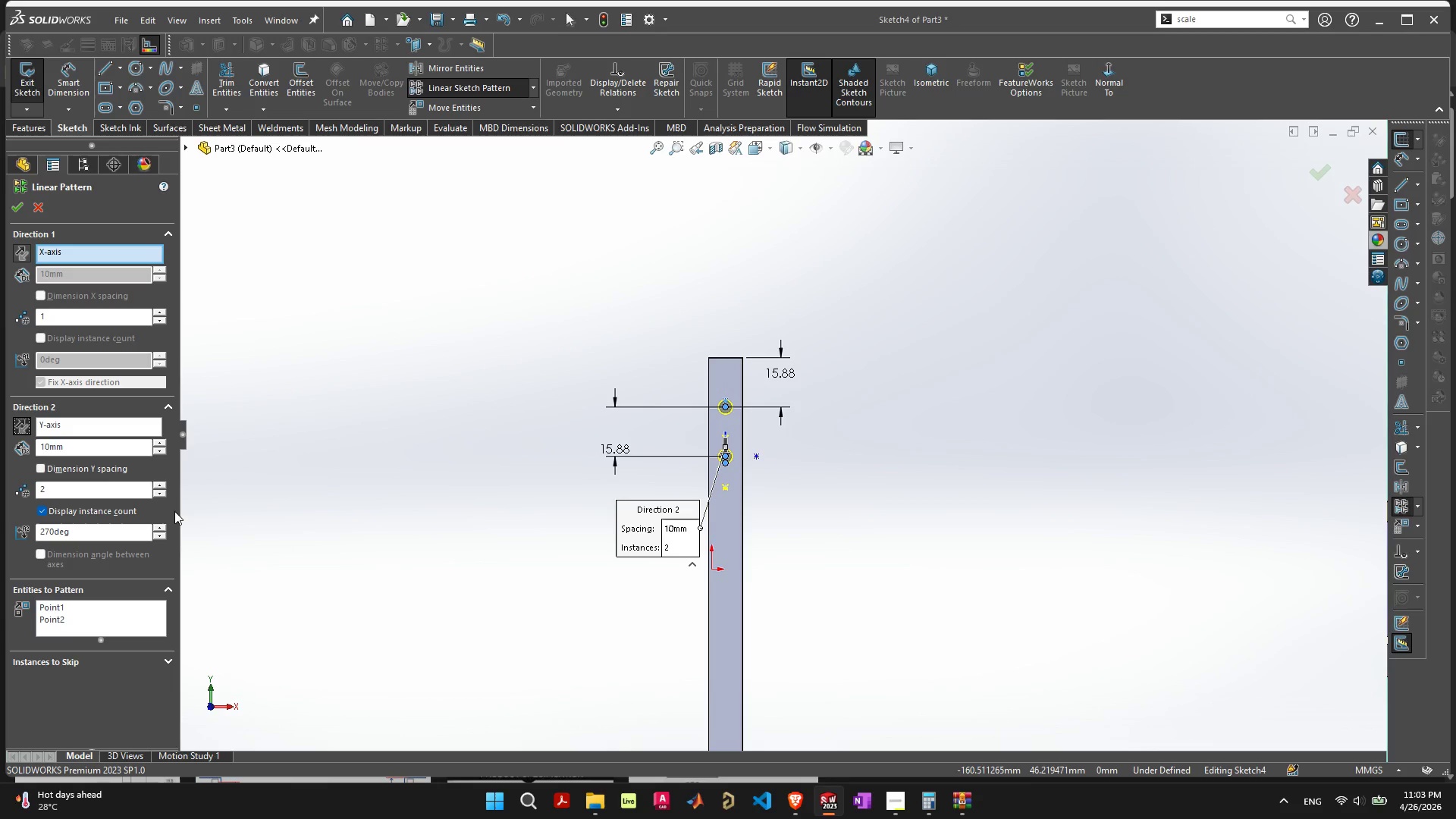 
scroll: coordinate [118, 466], scroll_direction: down, amount: 3.0
 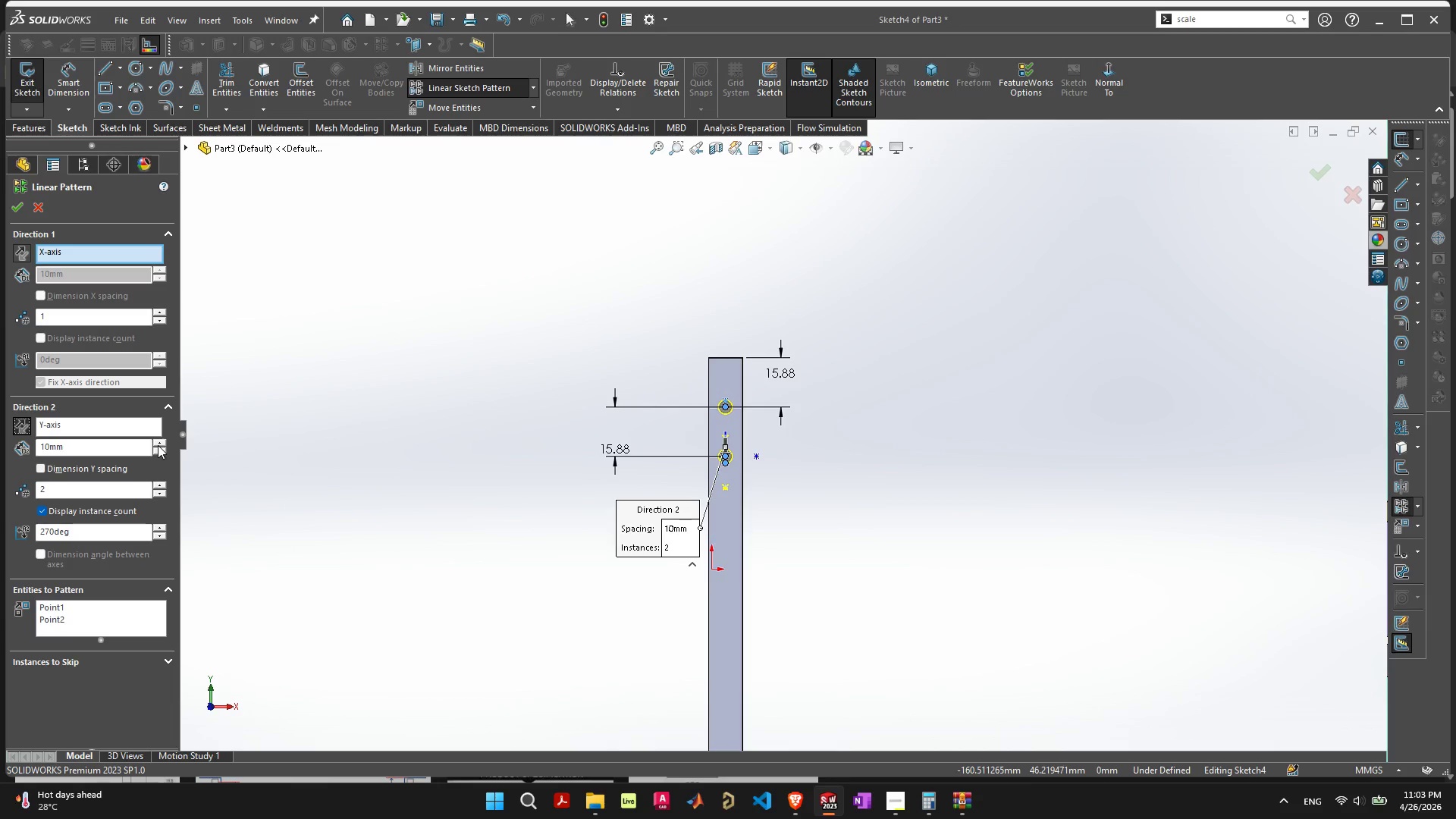 
left_click([161, 443])
 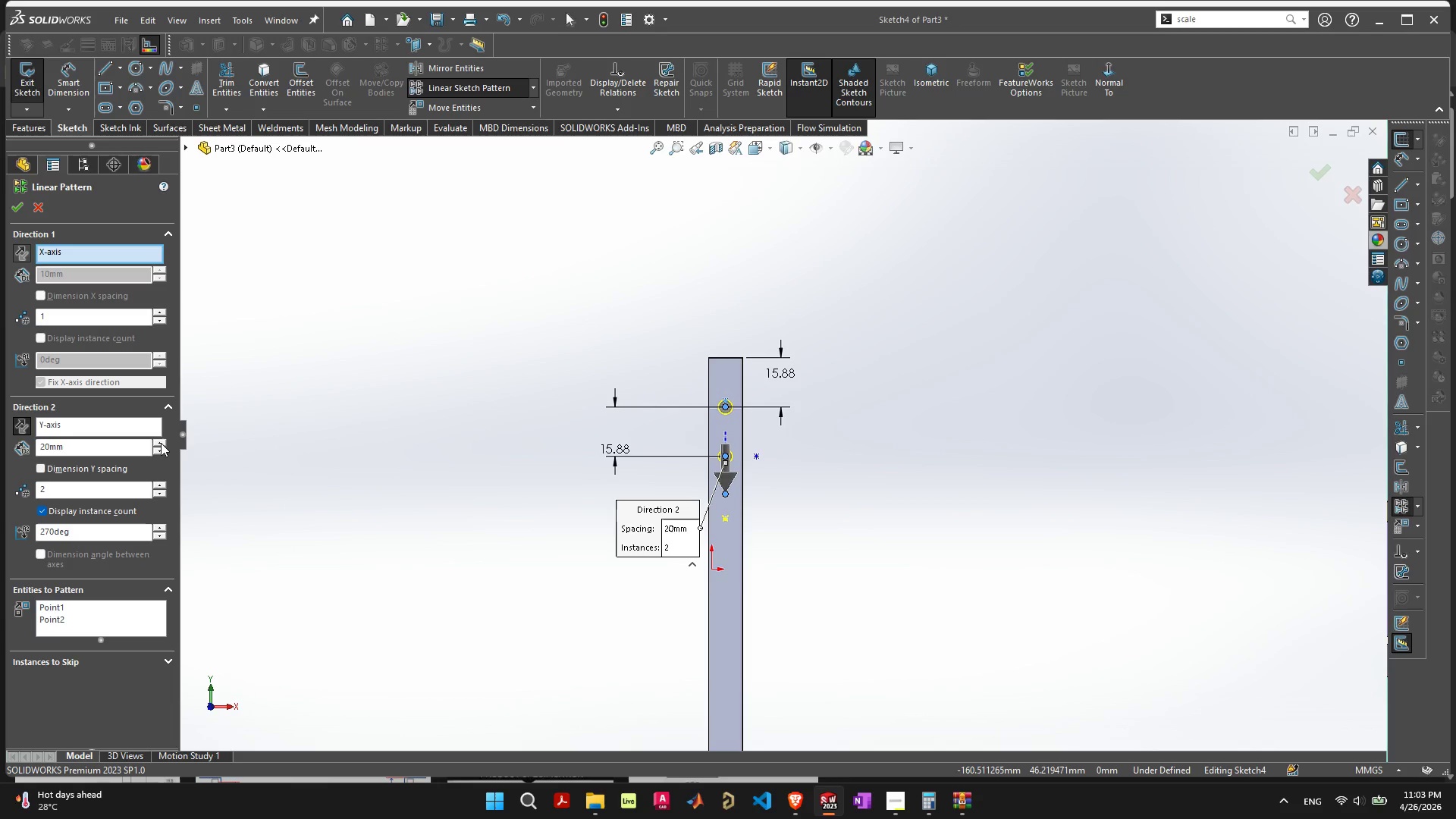 
left_click([161, 443])
 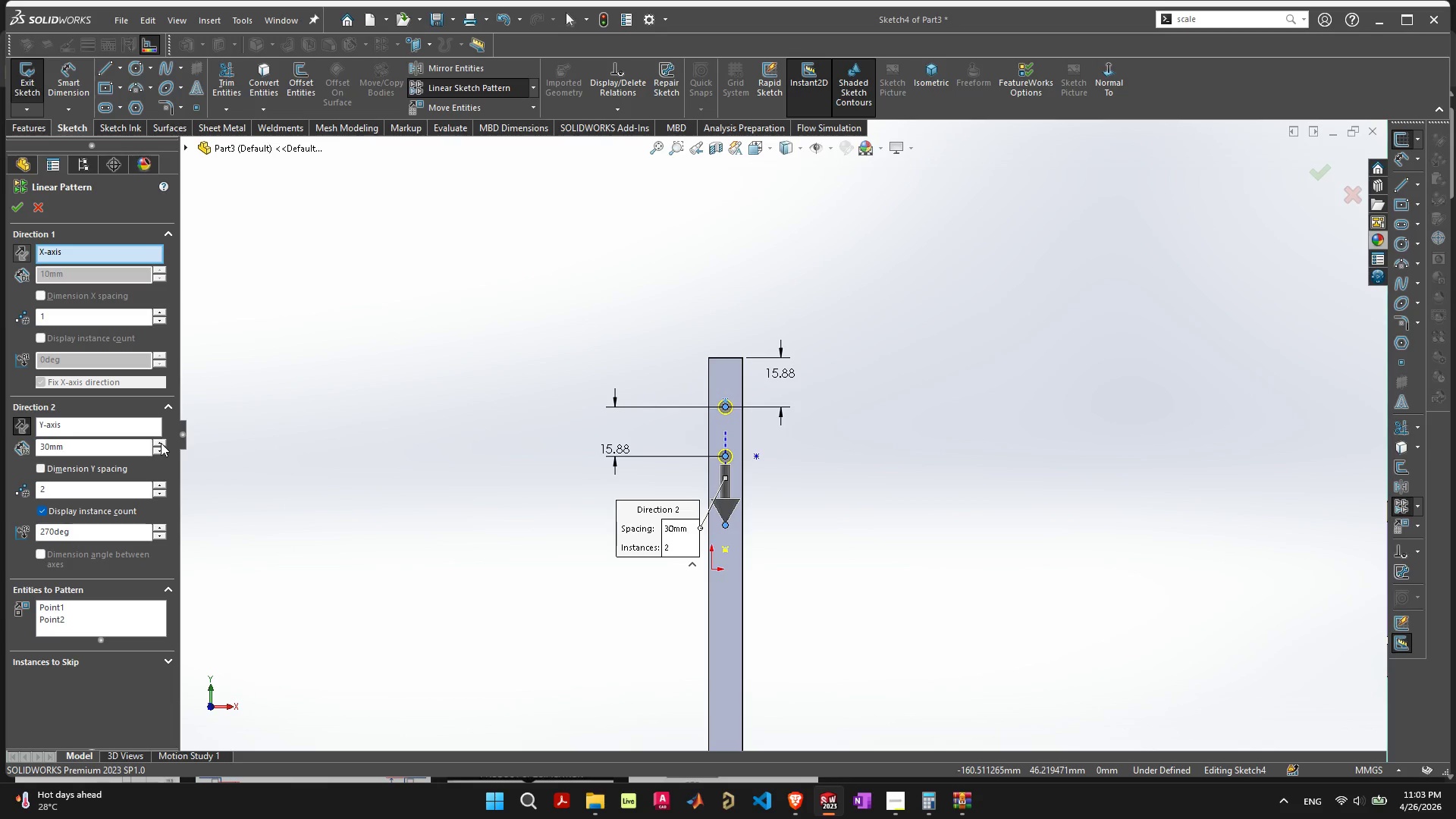 
left_click([161, 443])
 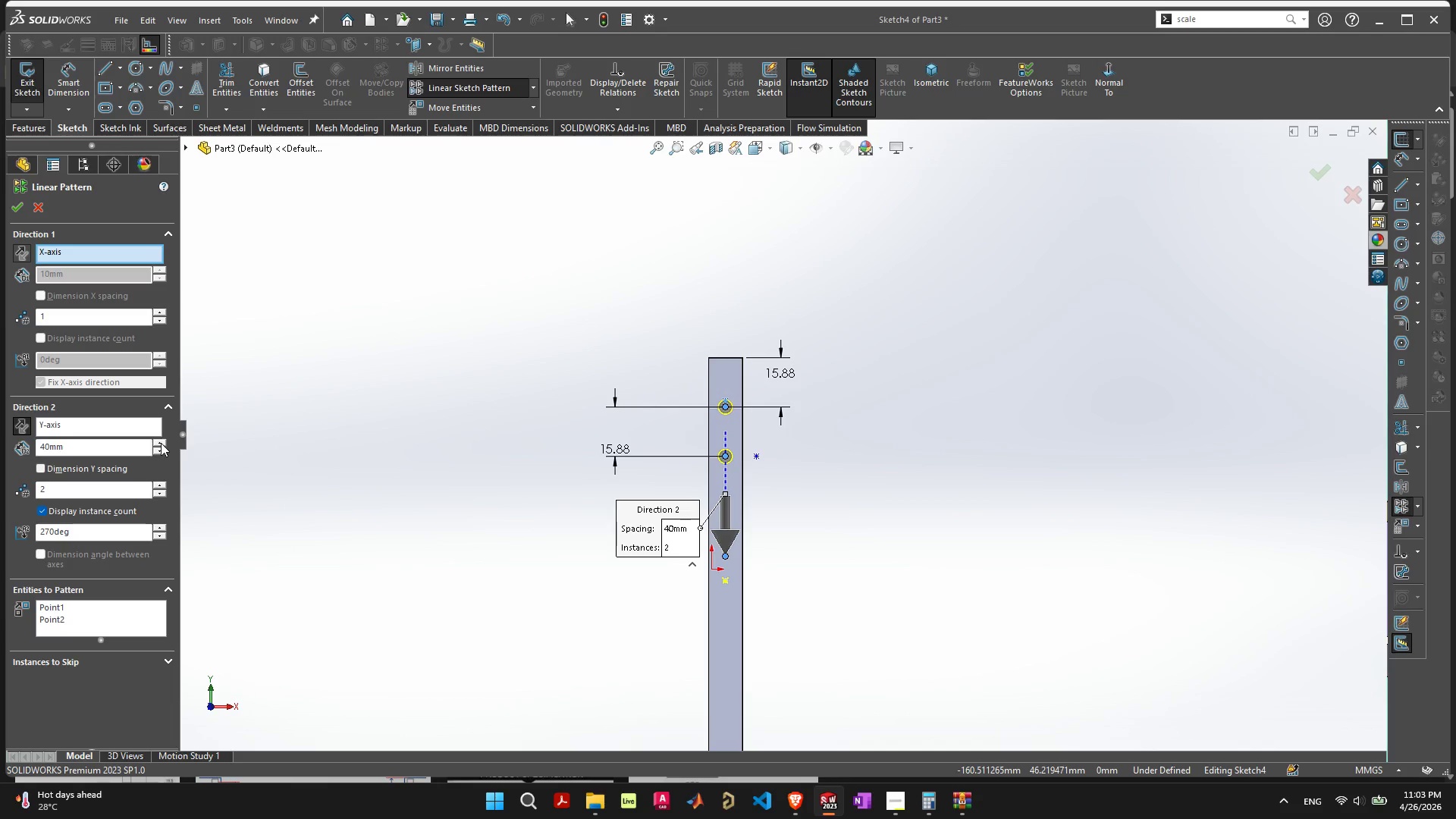 
left_click([161, 443])
 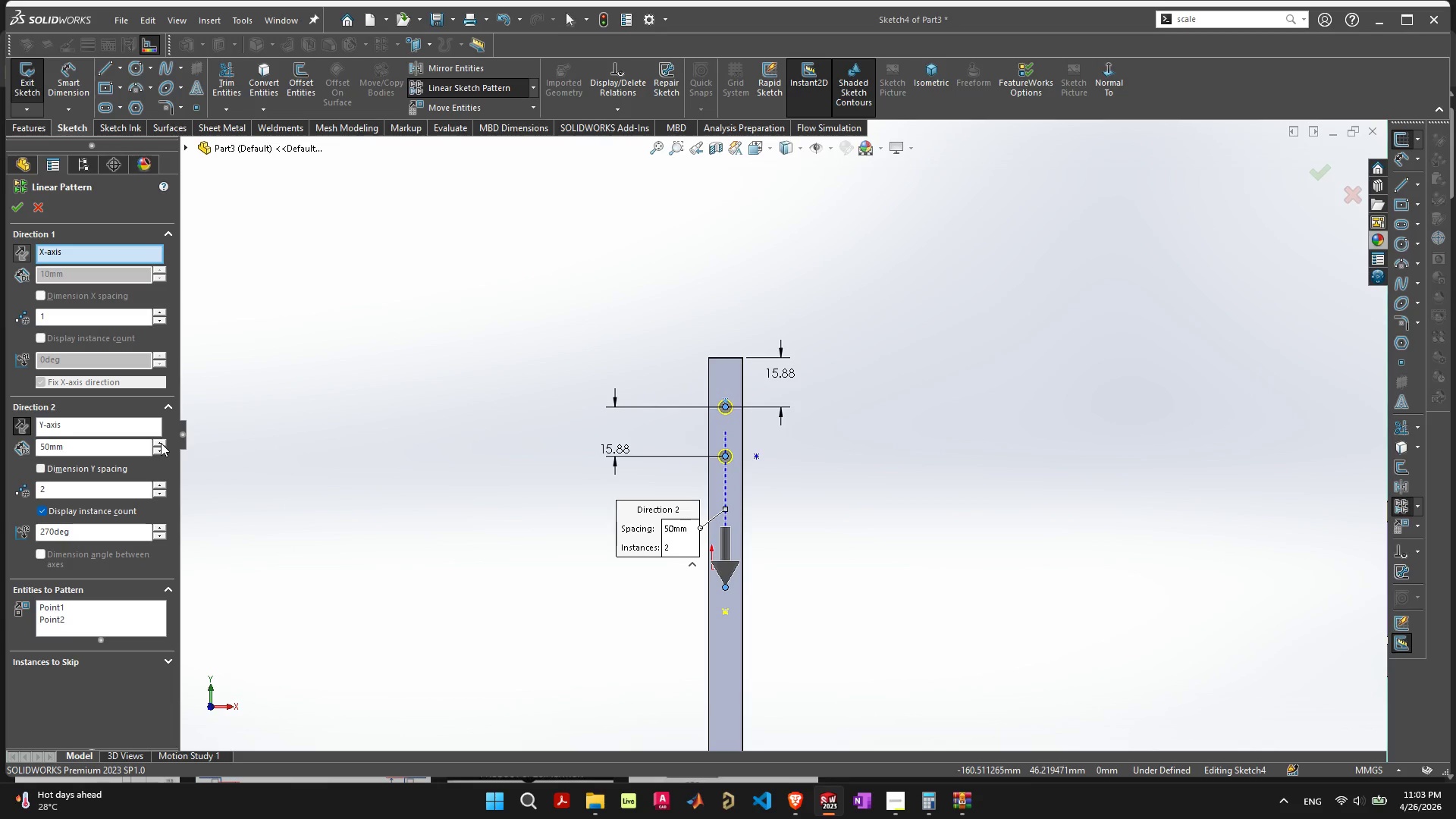 
left_click([161, 443])
 